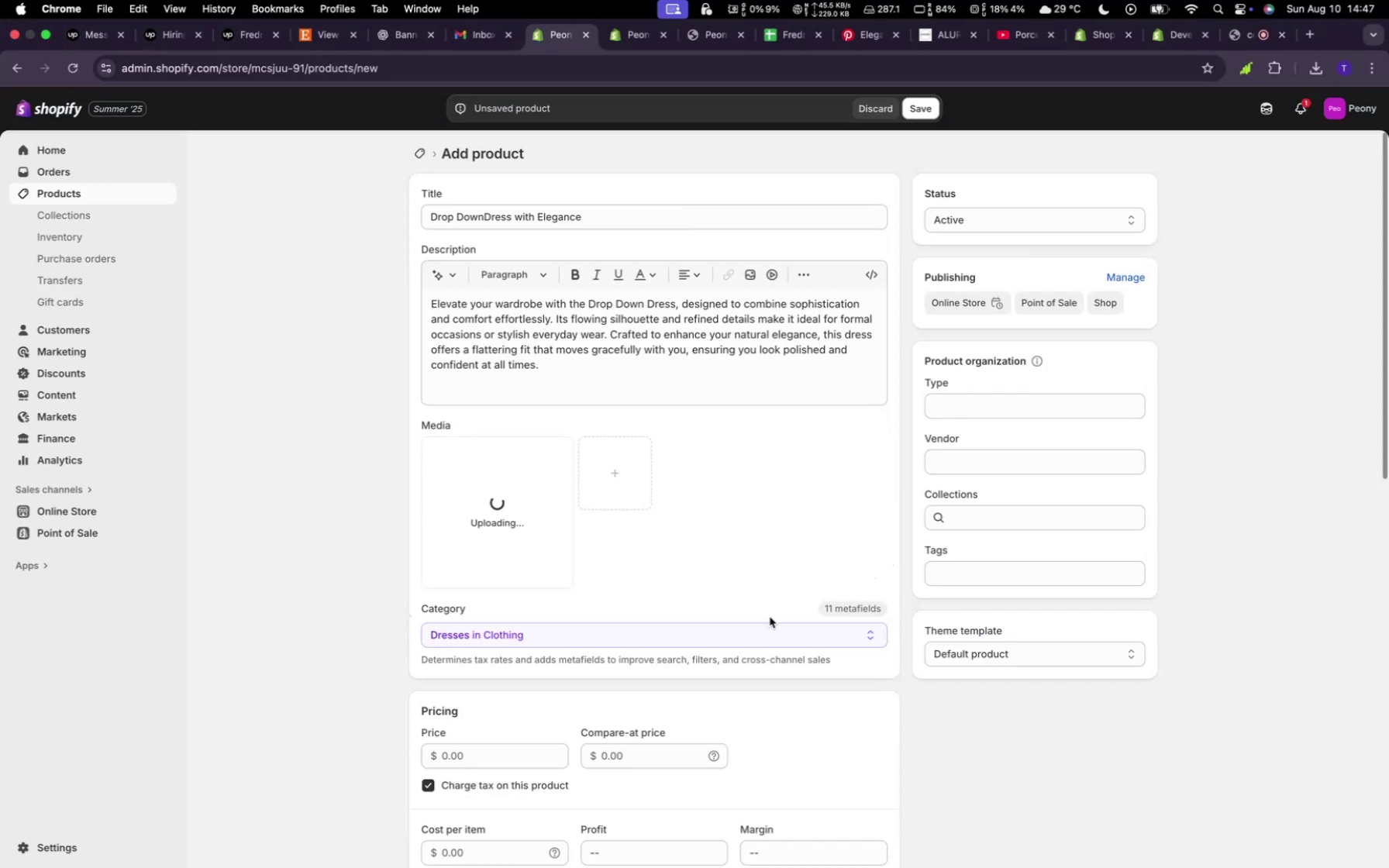 
scroll: coordinate [653, 549], scroll_direction: down, amount: 18.0
 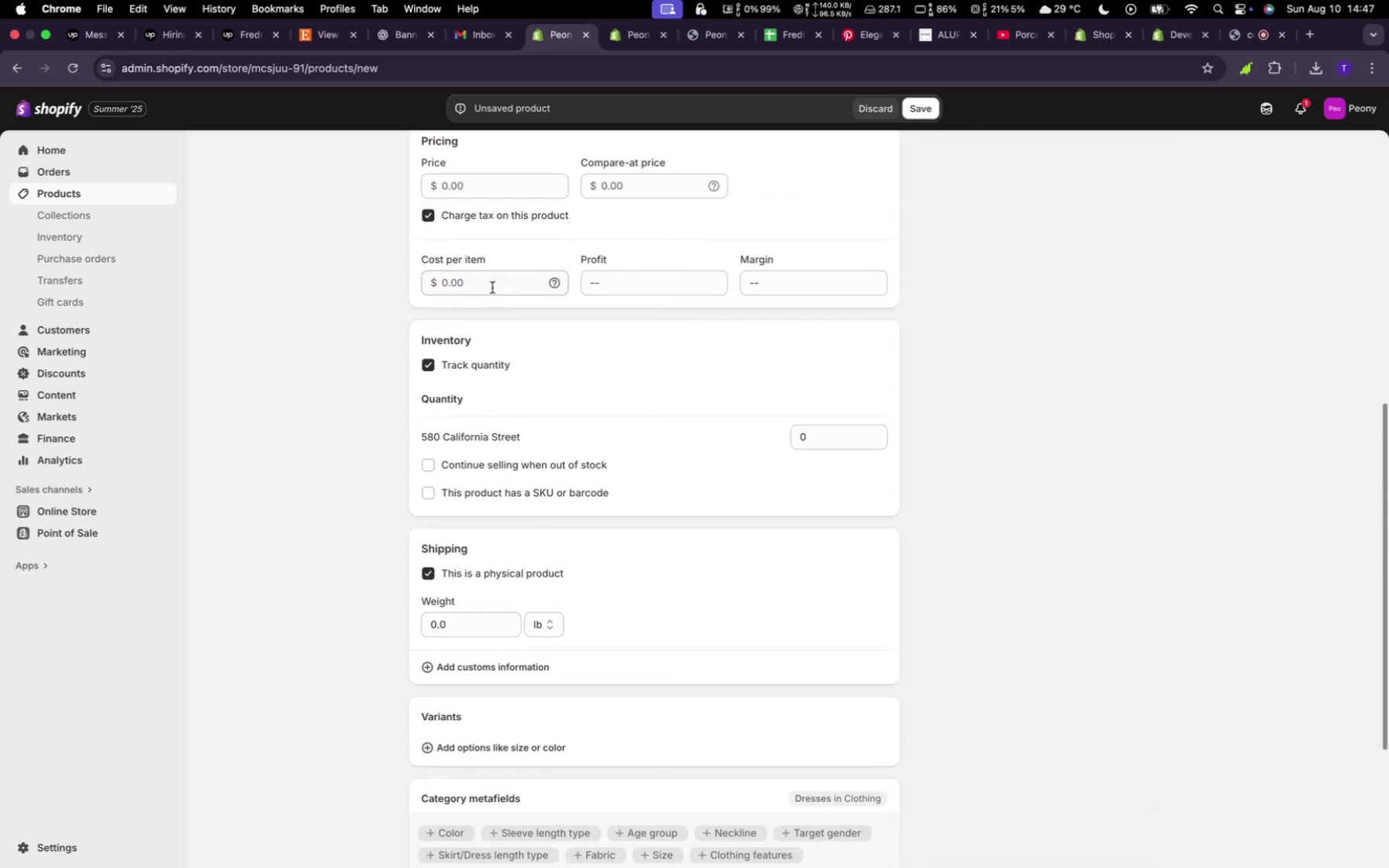 
left_click([496, 173])
 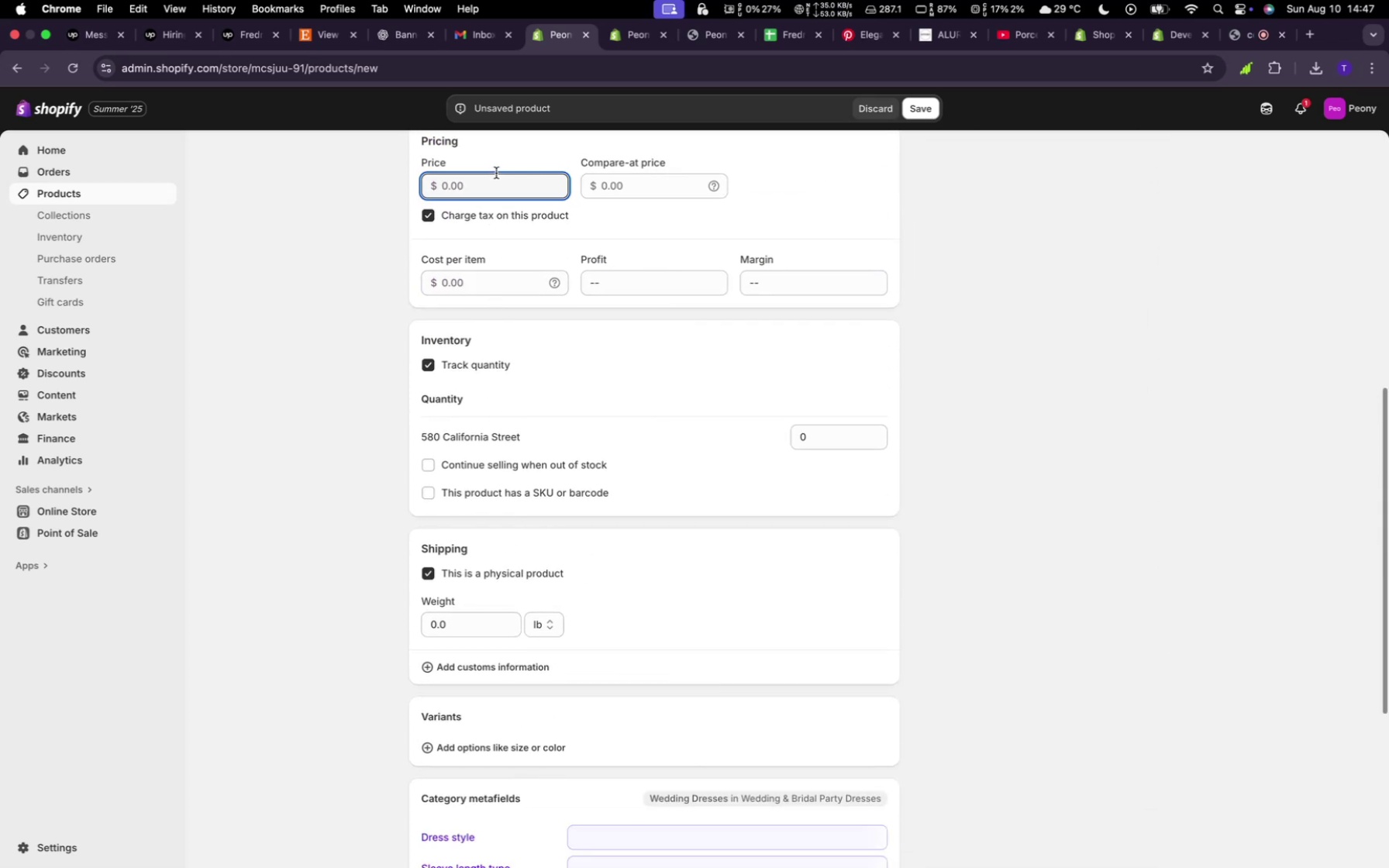 
type(230)
 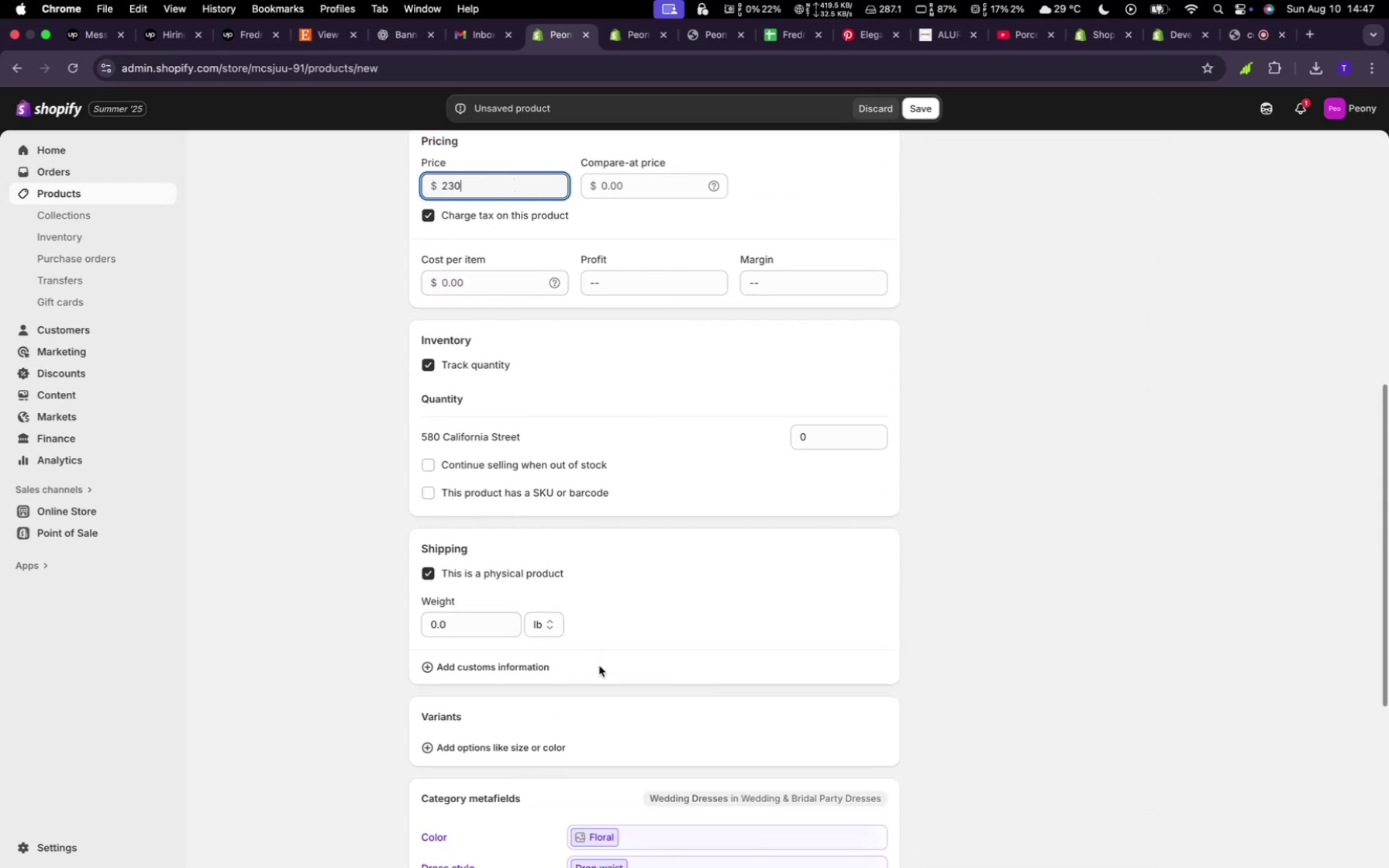 
scroll: coordinate [627, 729], scroll_direction: down, amount: 6.0
 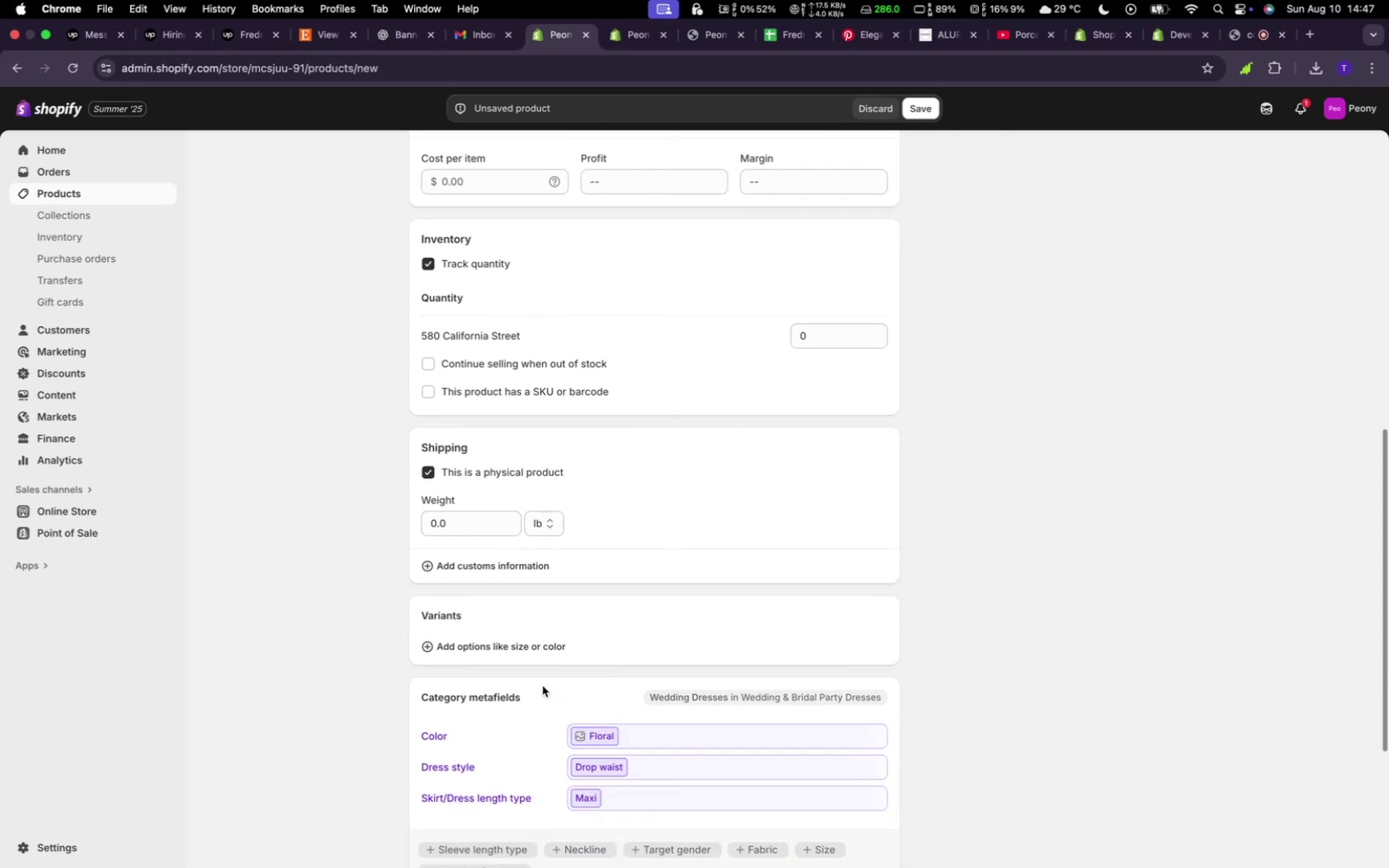 
mouse_move([525, 630])
 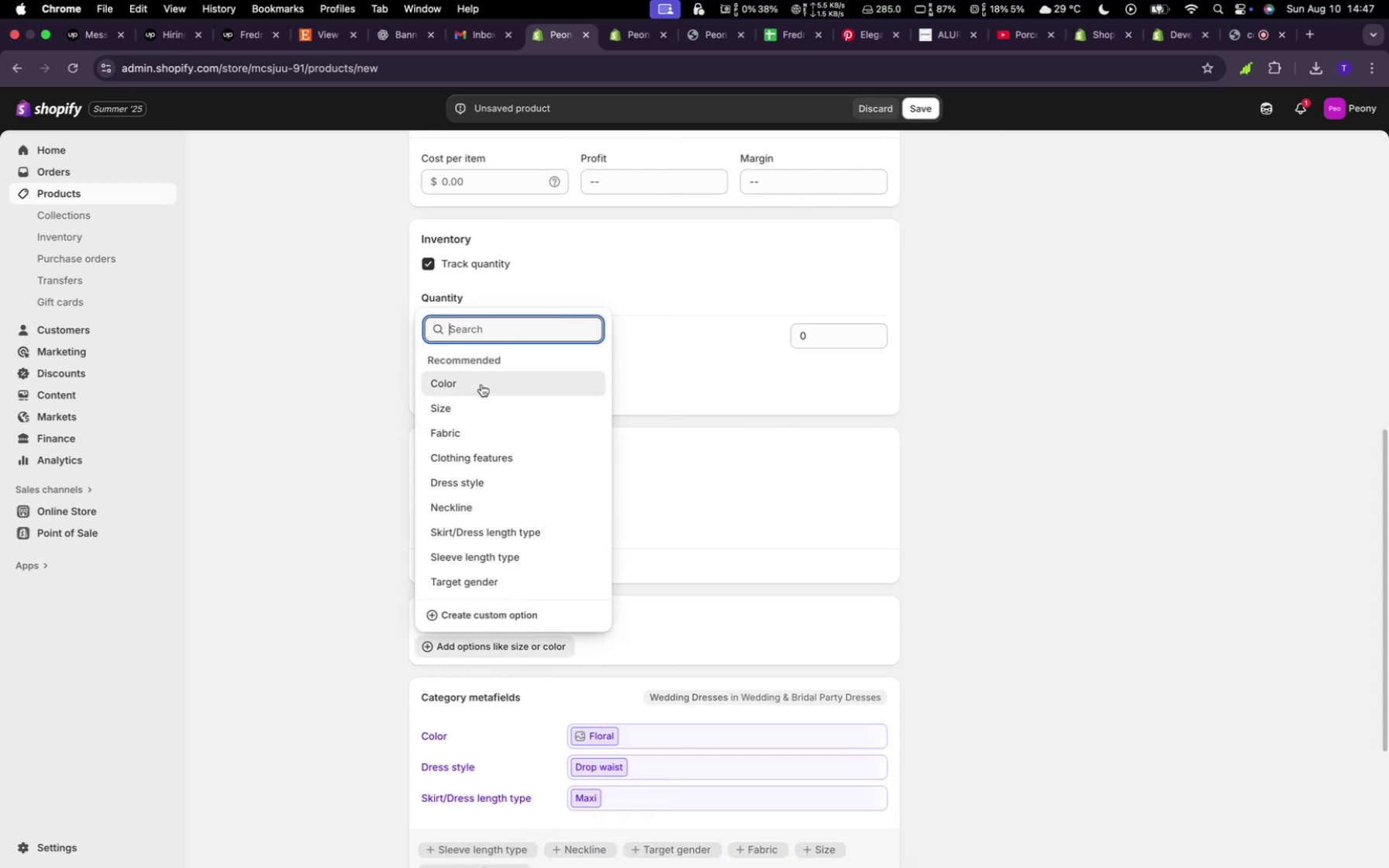 
left_click([481, 384])
 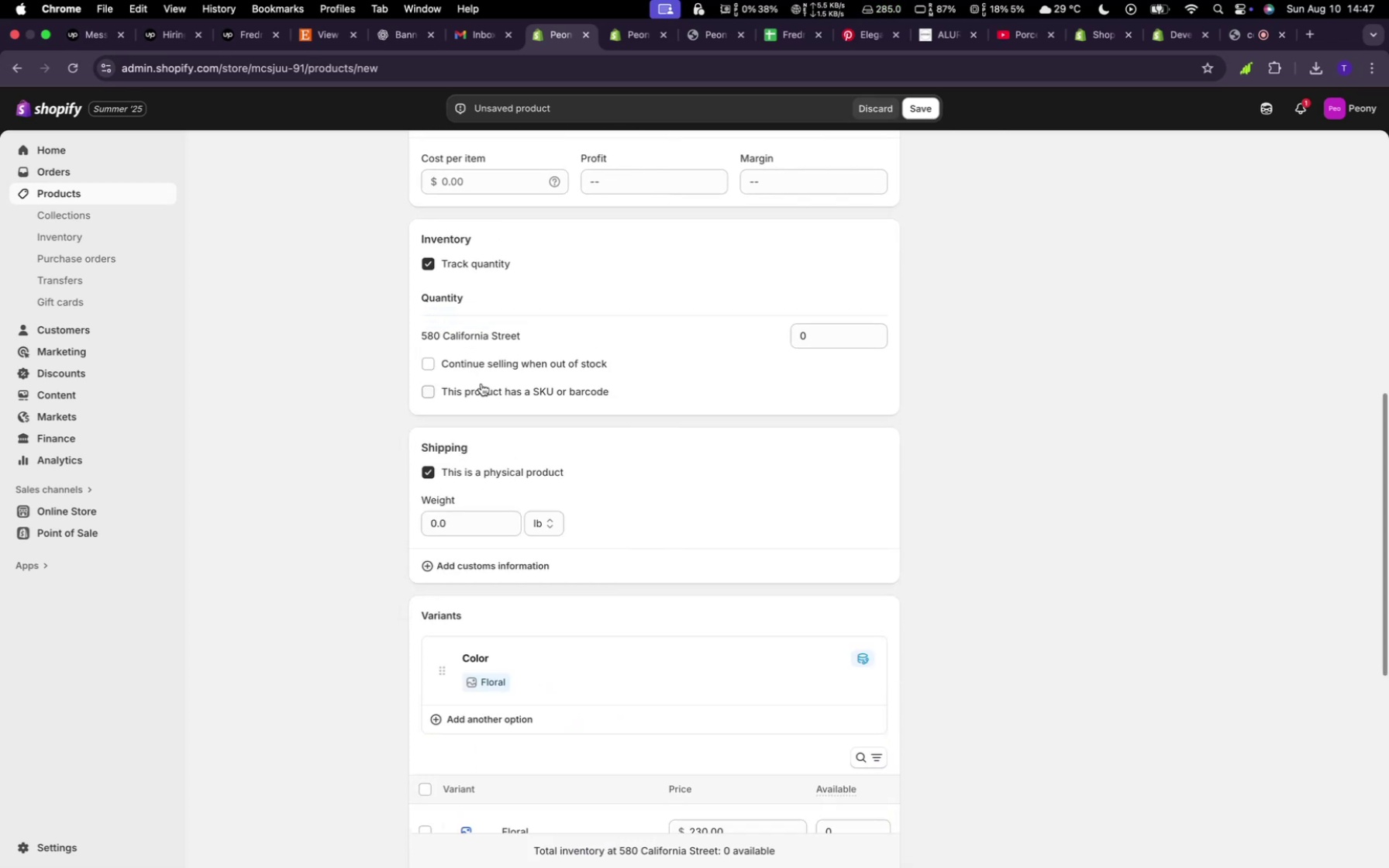 
mouse_move([519, 713])
 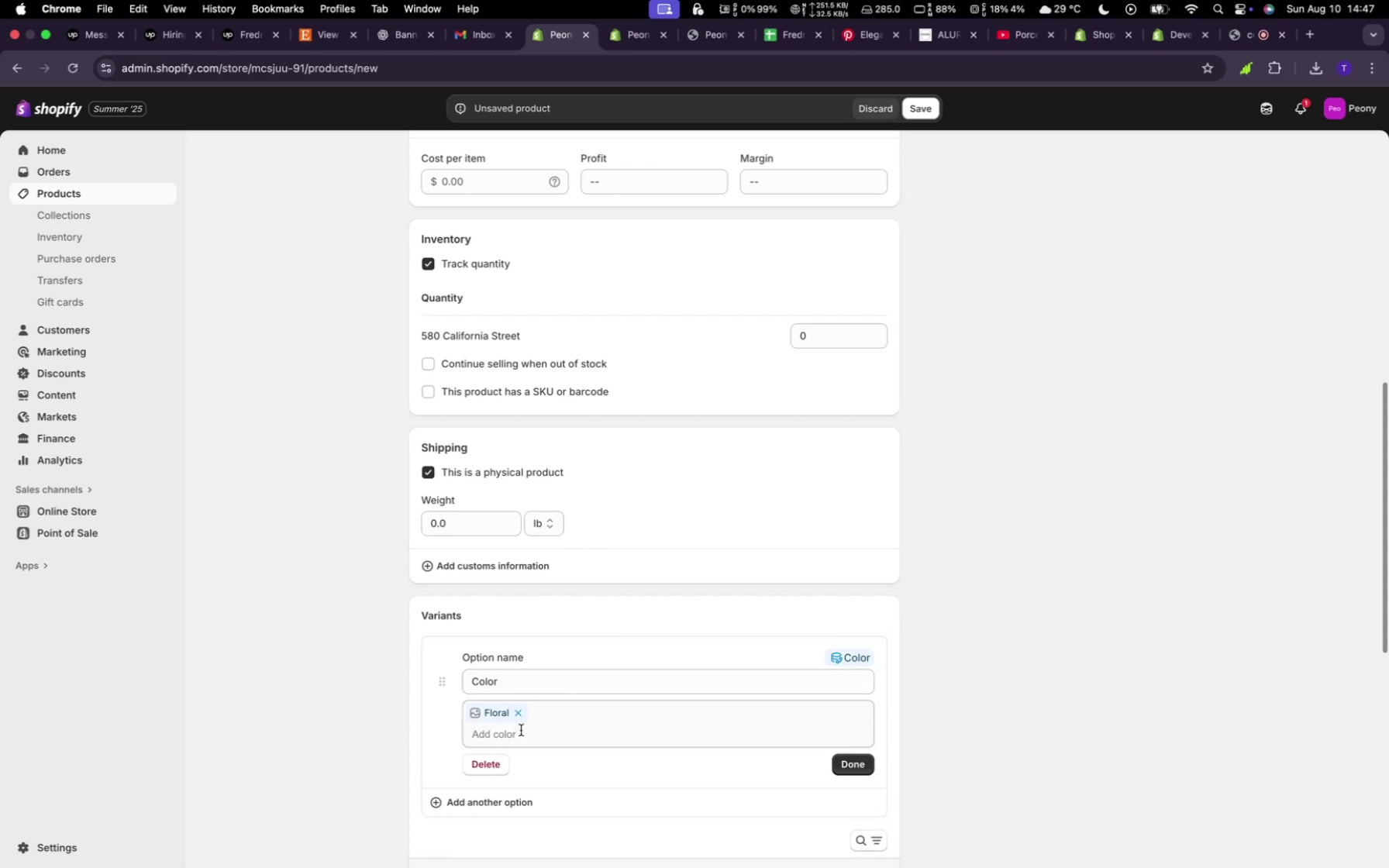 
left_click([539, 740])
 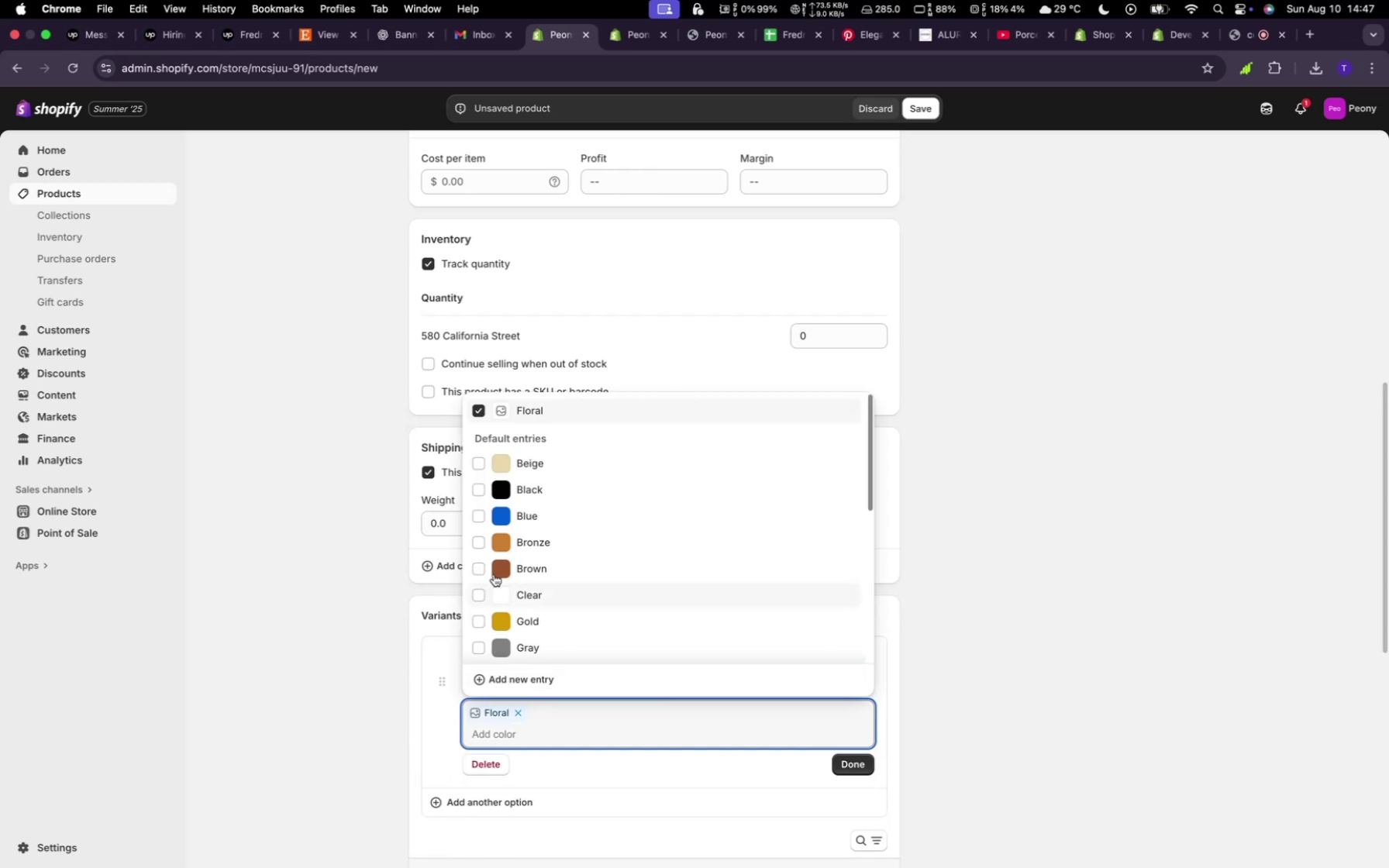 
left_click([480, 461])
 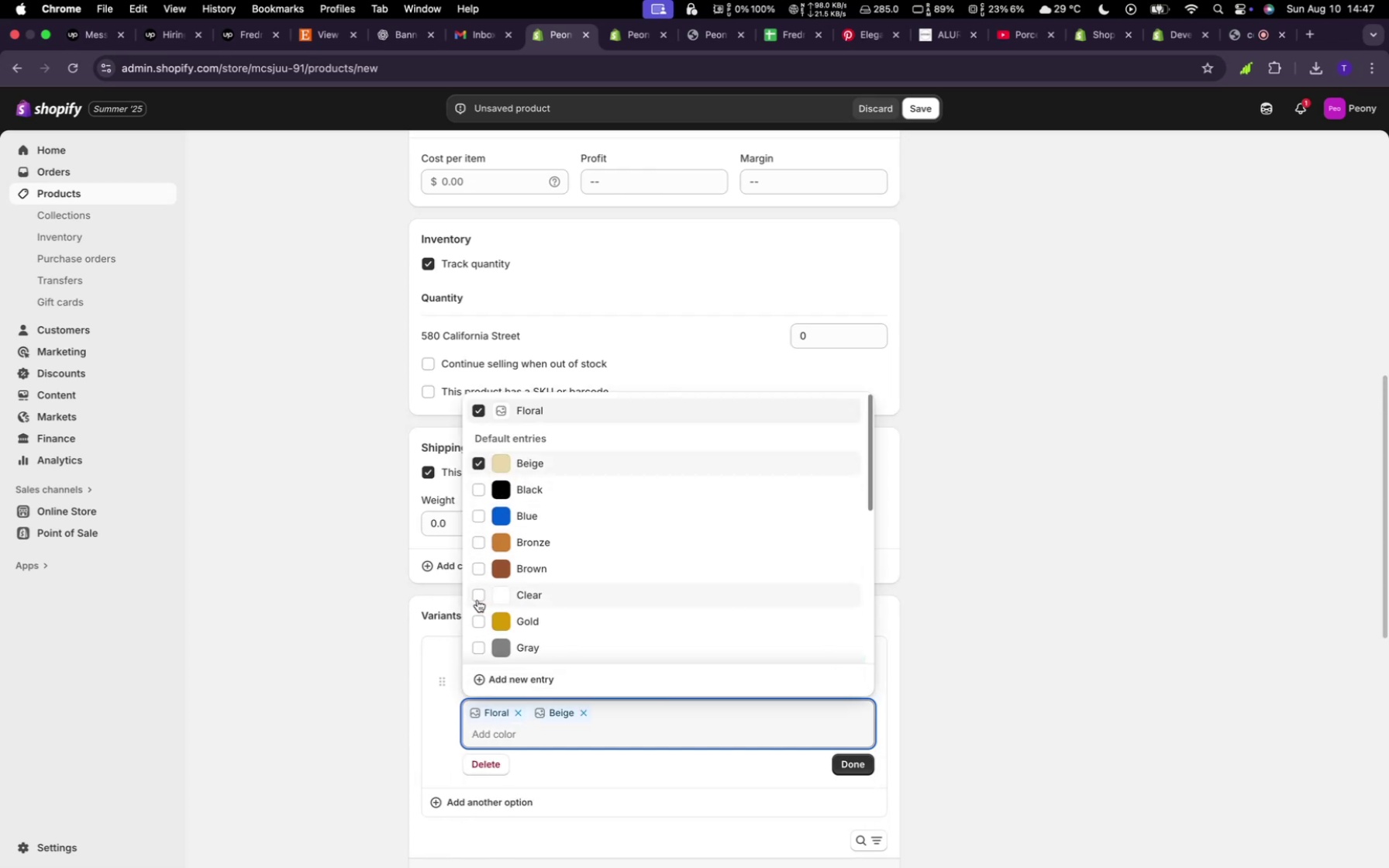 
left_click([474, 595])
 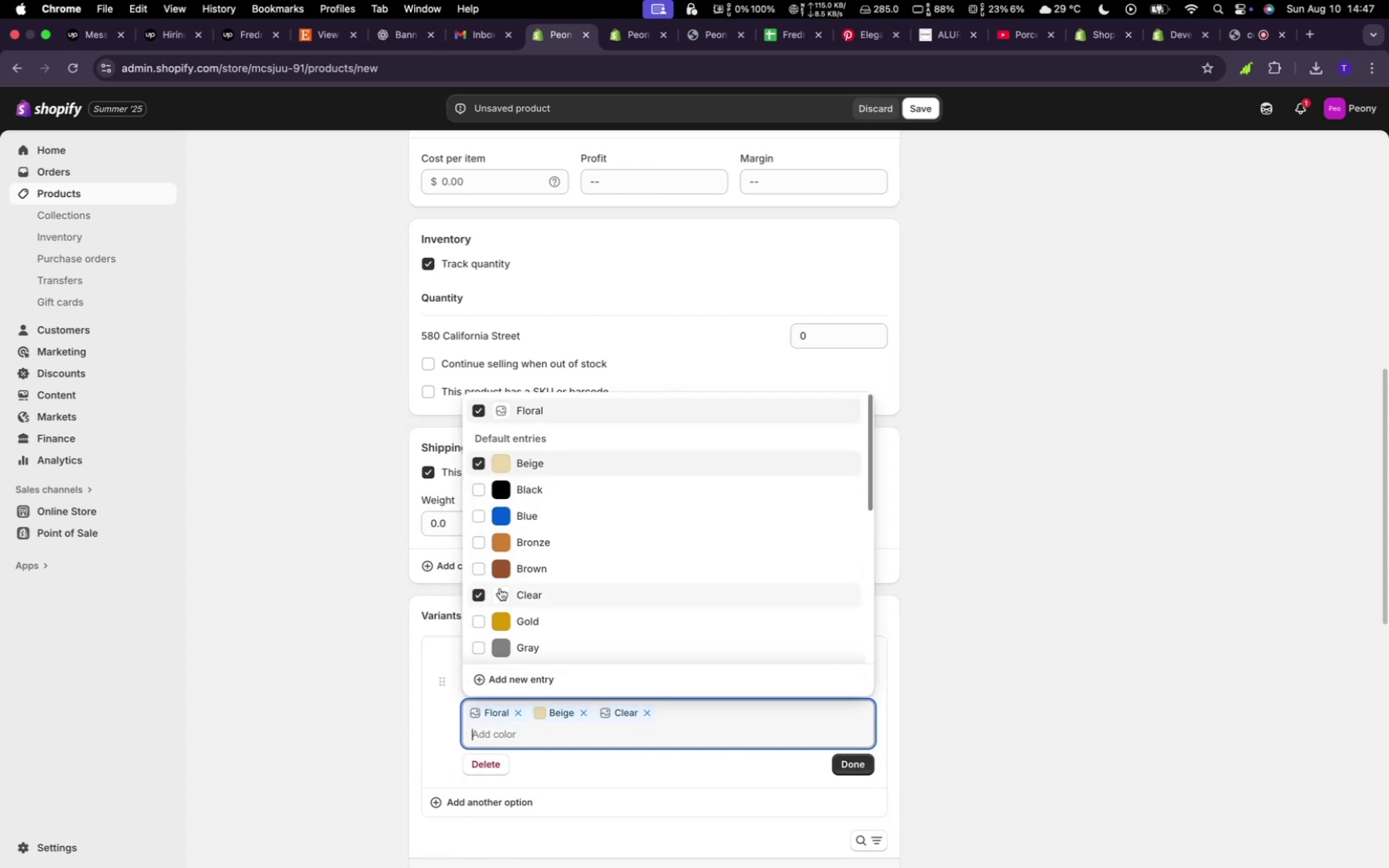 
scroll: coordinate [556, 576], scroll_direction: down, amount: 3.0
 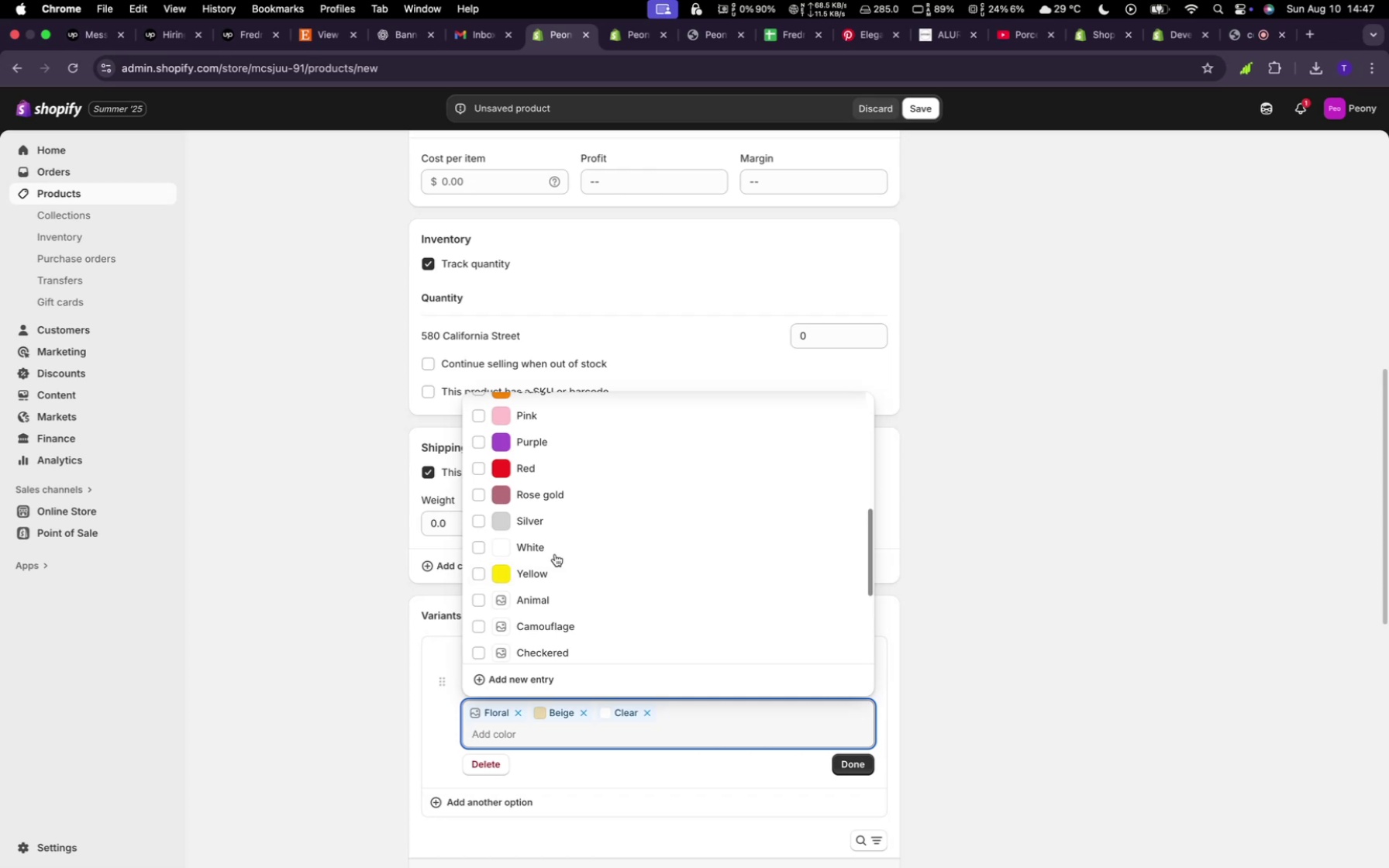 
left_click([555, 551])
 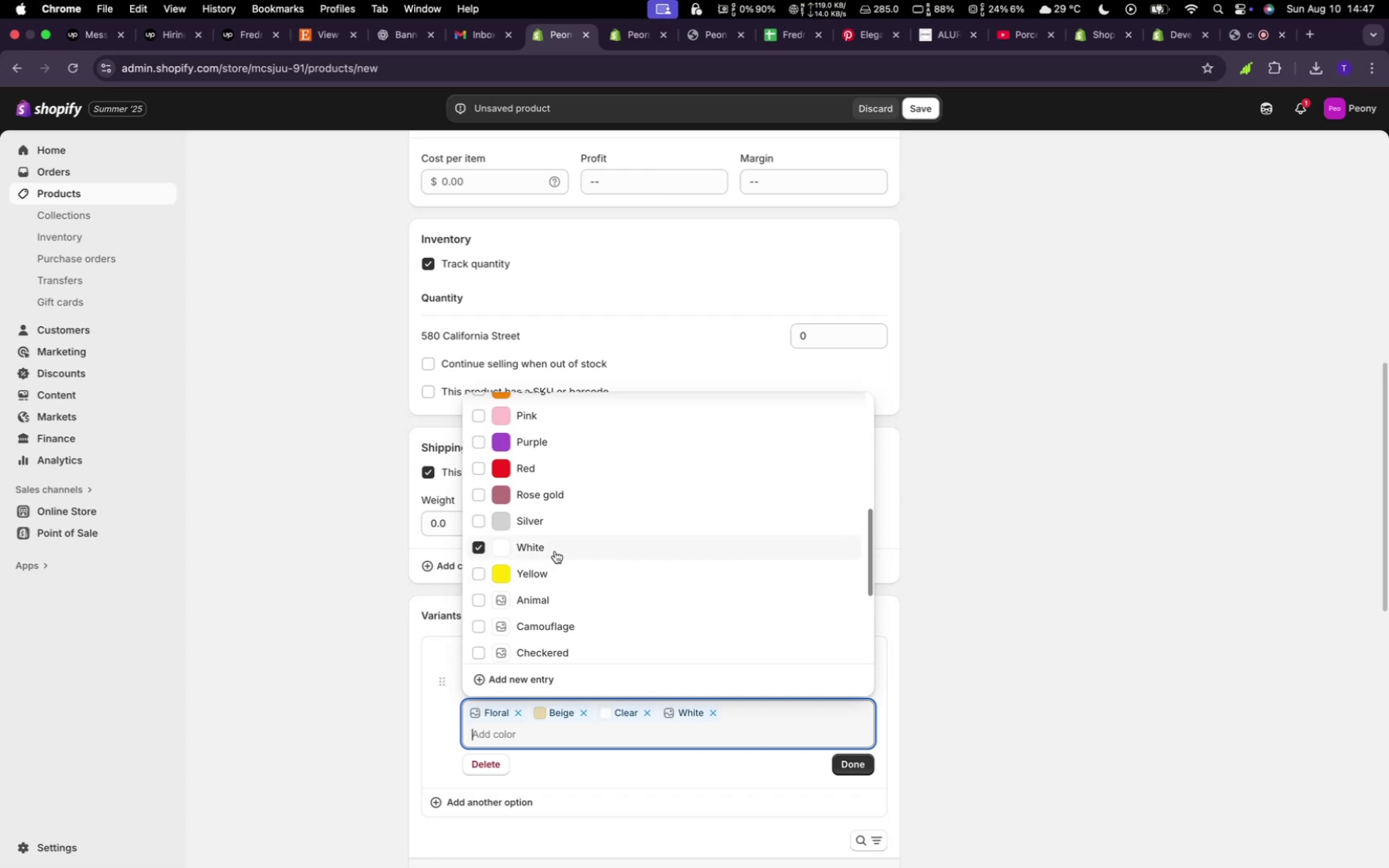 
scroll: coordinate [564, 553], scroll_direction: up, amount: 20.0
 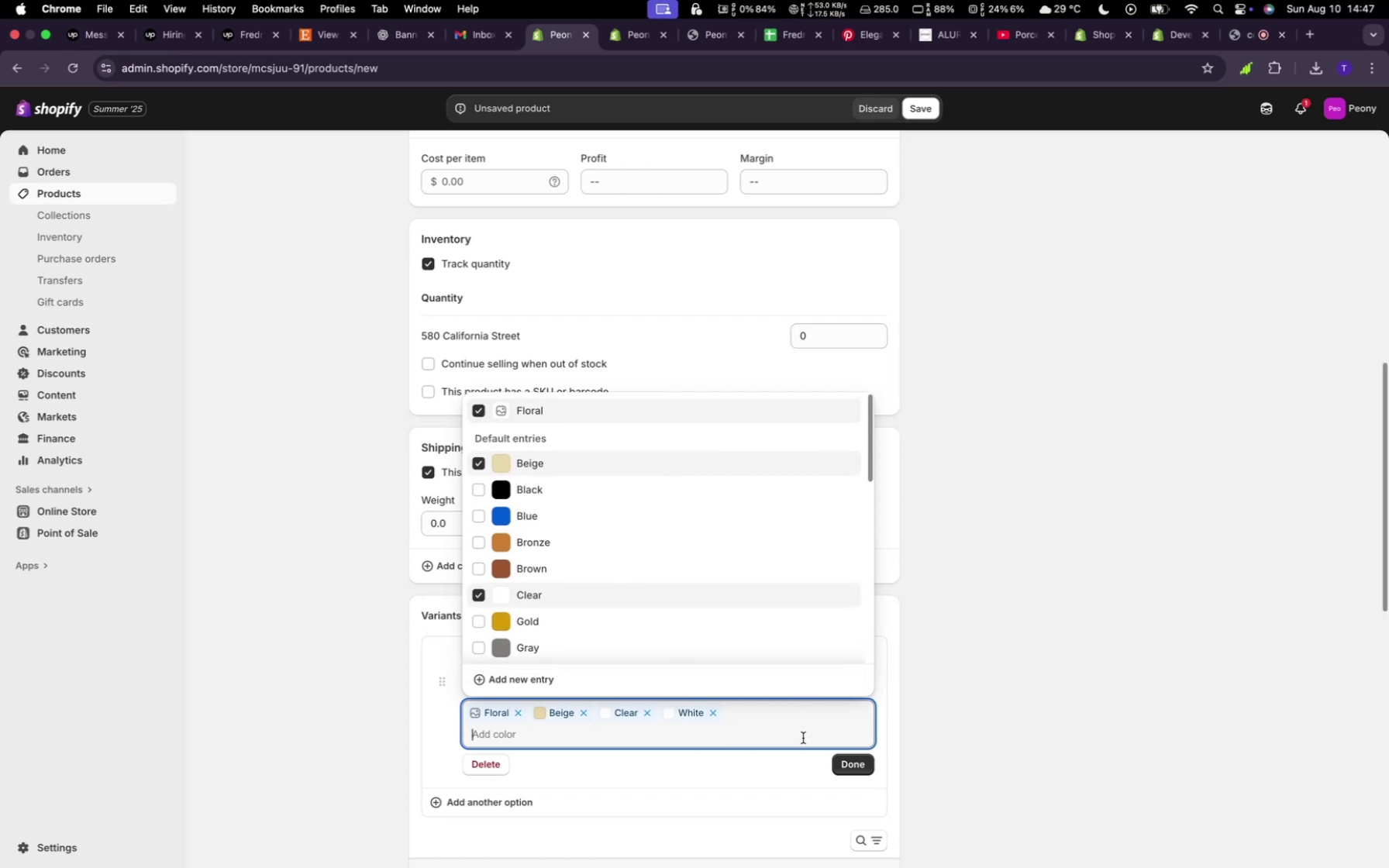 
left_click([849, 768])
 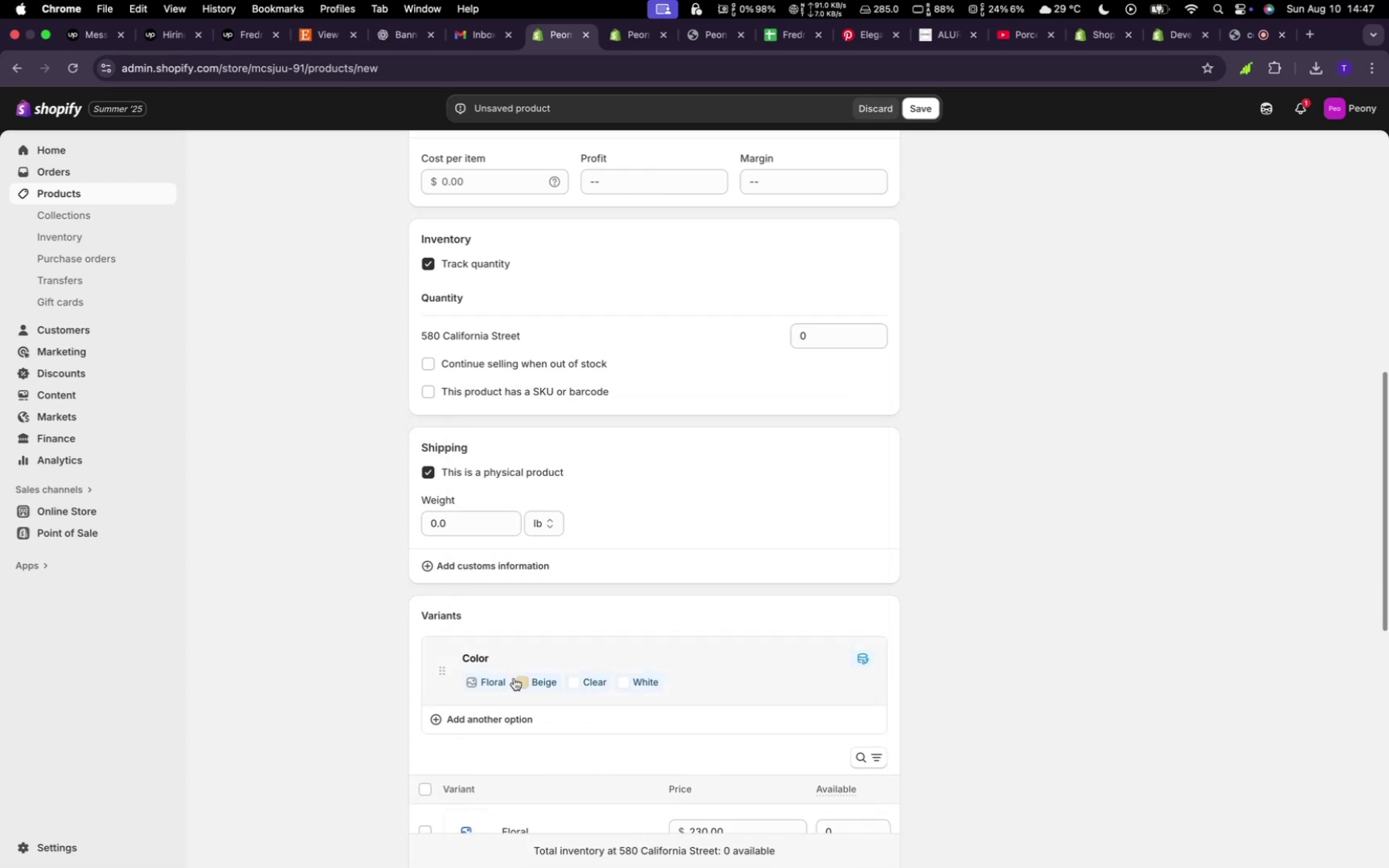 
scroll: coordinate [756, 757], scroll_direction: down, amount: 29.0
 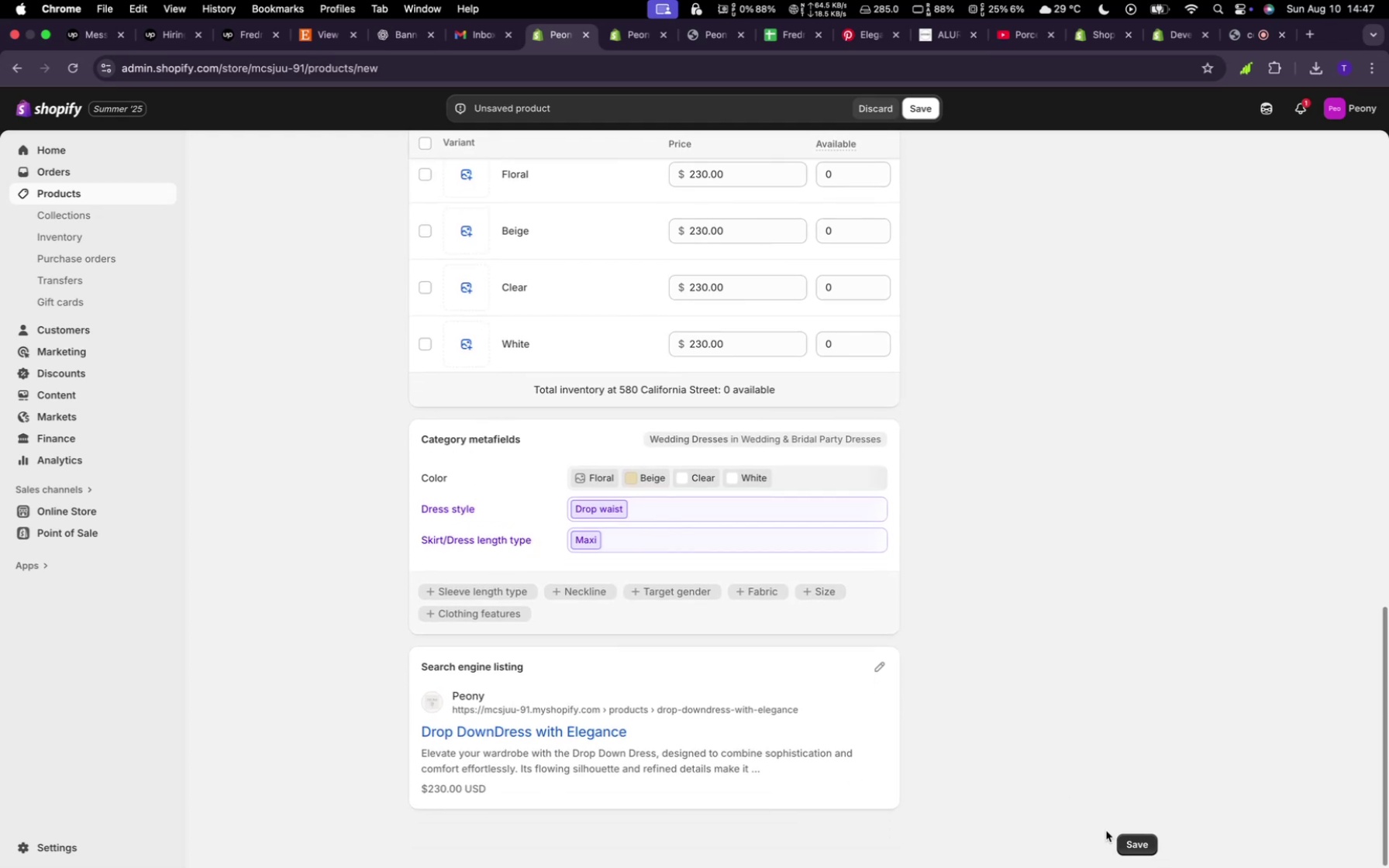 
left_click([1121, 846])
 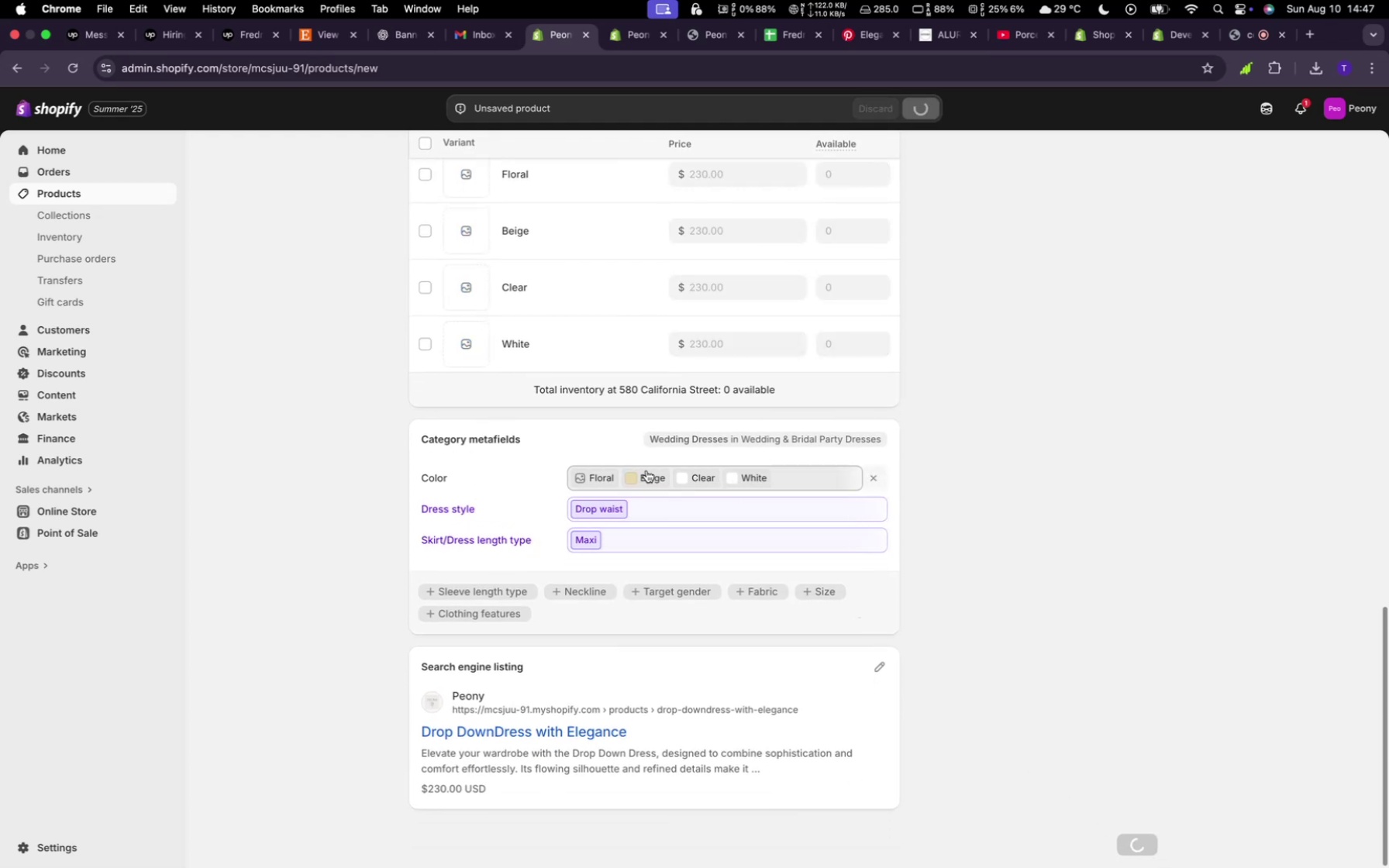 
scroll: coordinate [648, 477], scroll_direction: up, amount: 7.0
 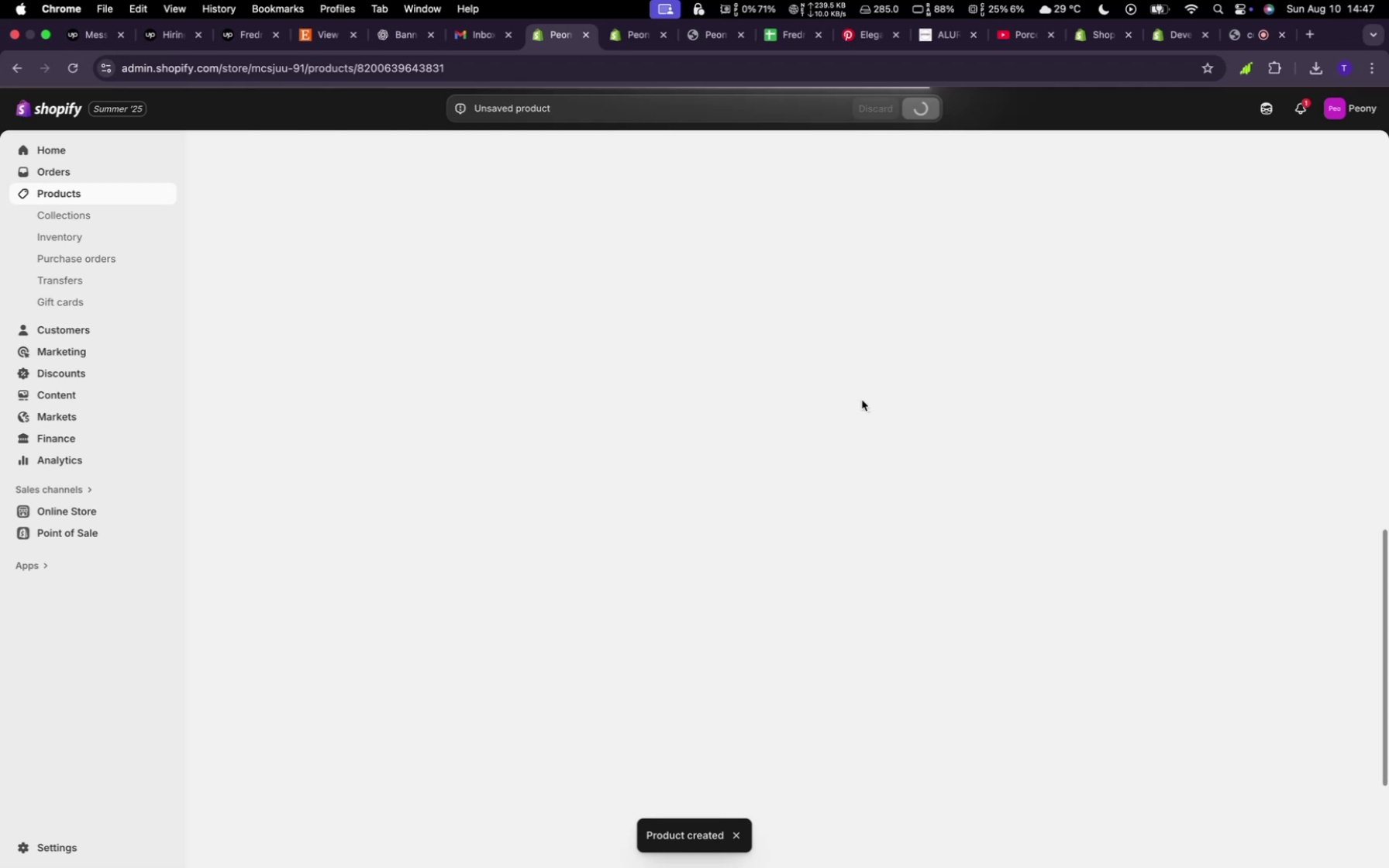 
wait(6.12)
 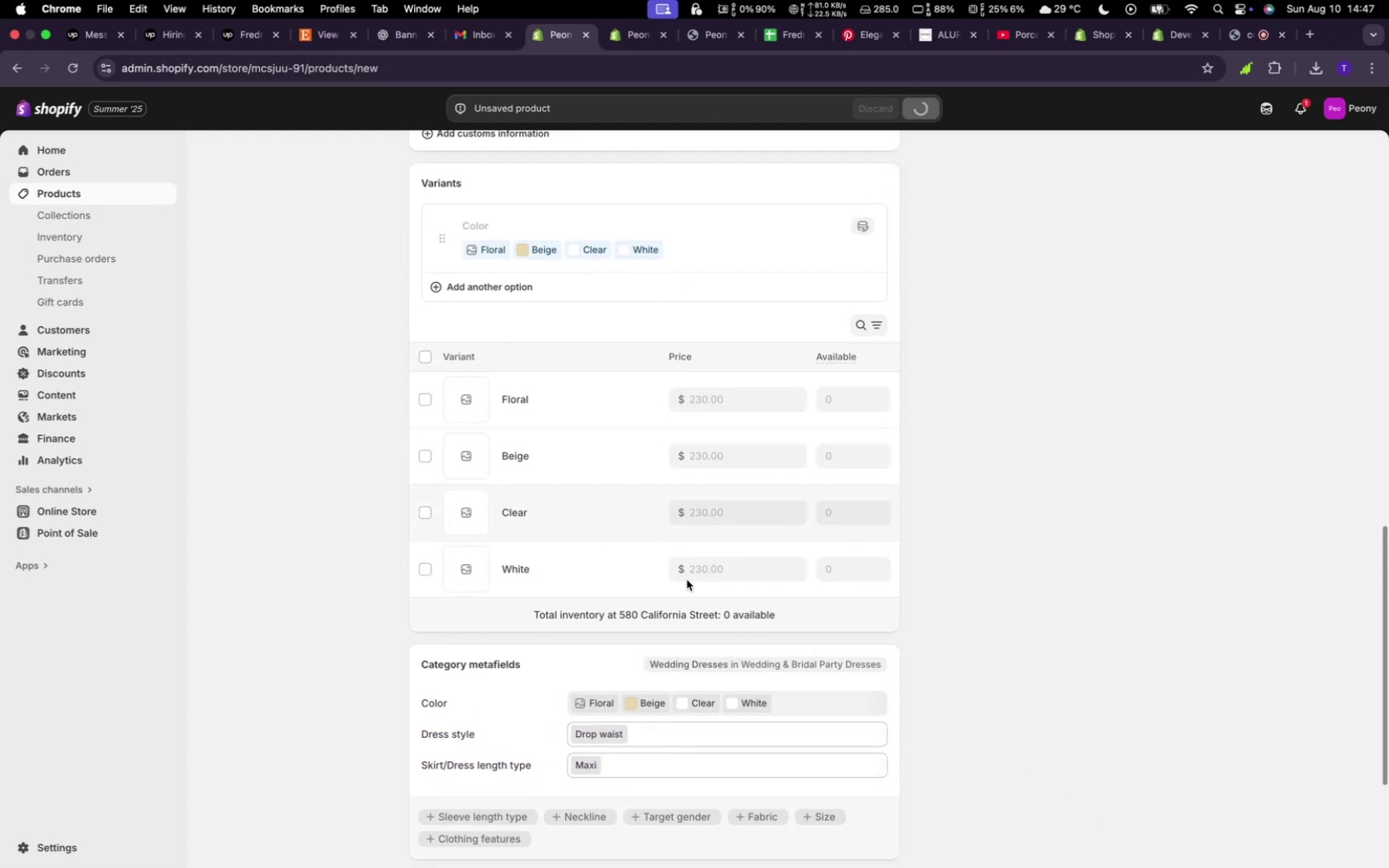 
scroll: coordinate [789, 374], scroll_direction: down, amount: 13.0
 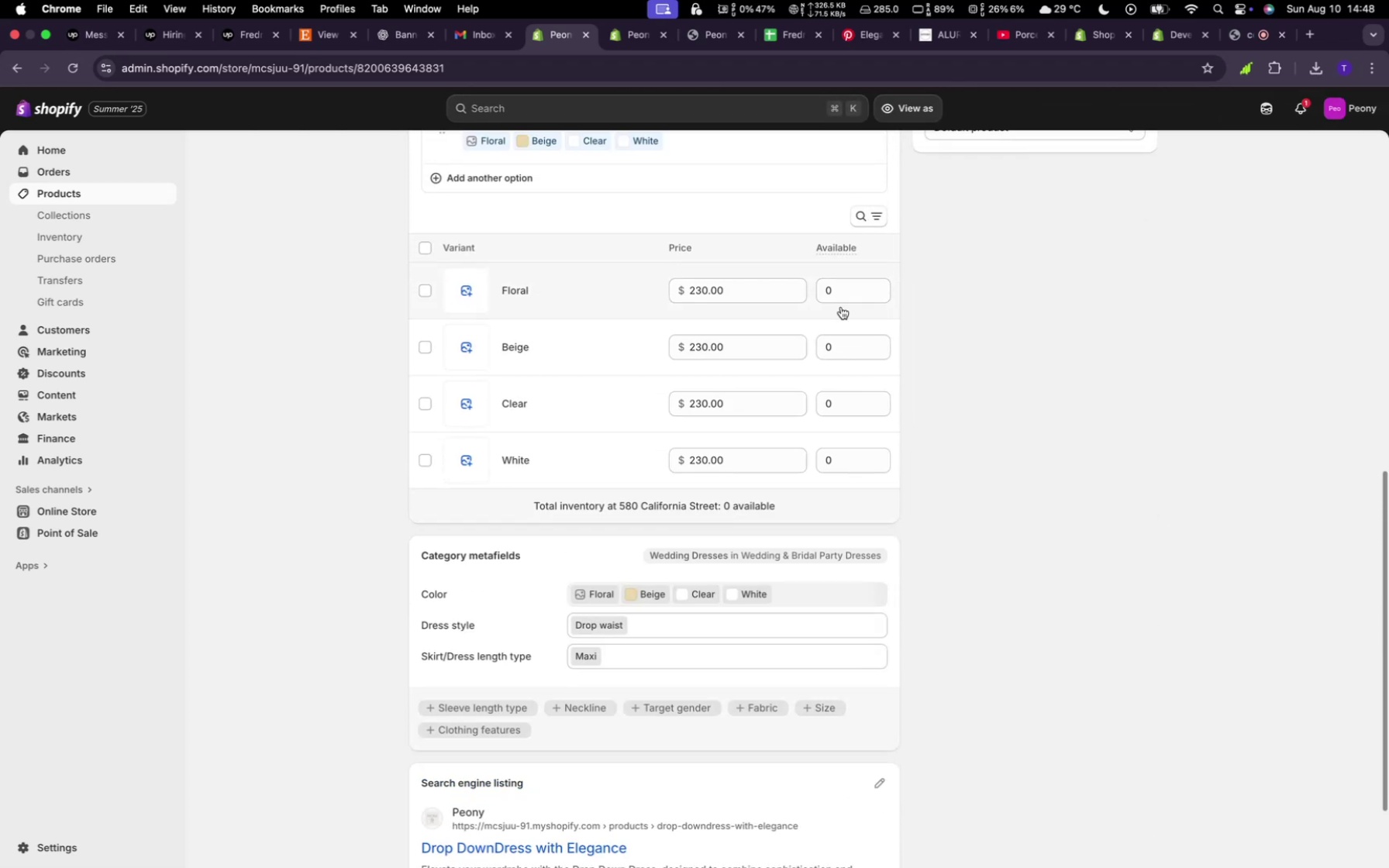 
left_click([843, 301])
 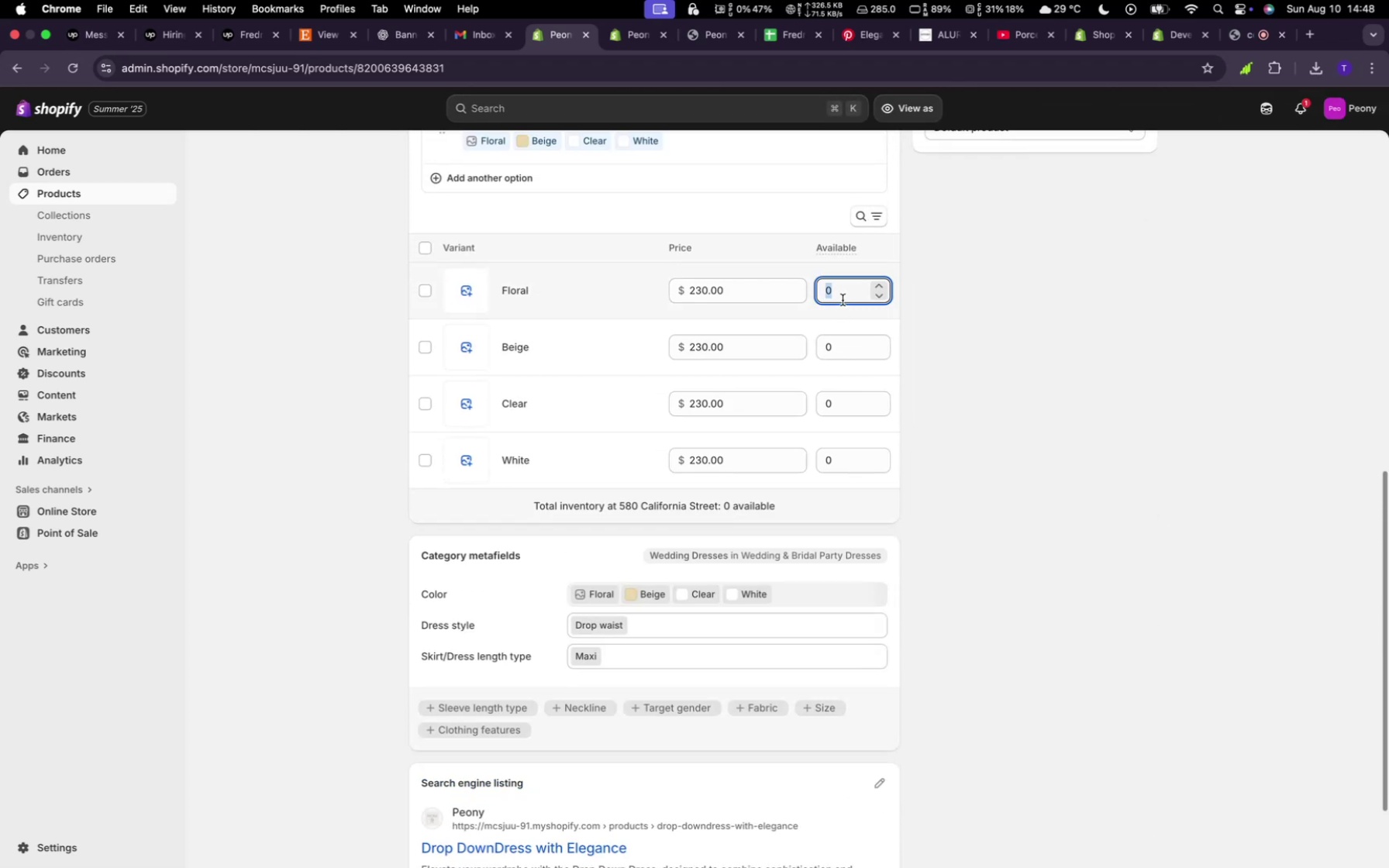 
key(2)
 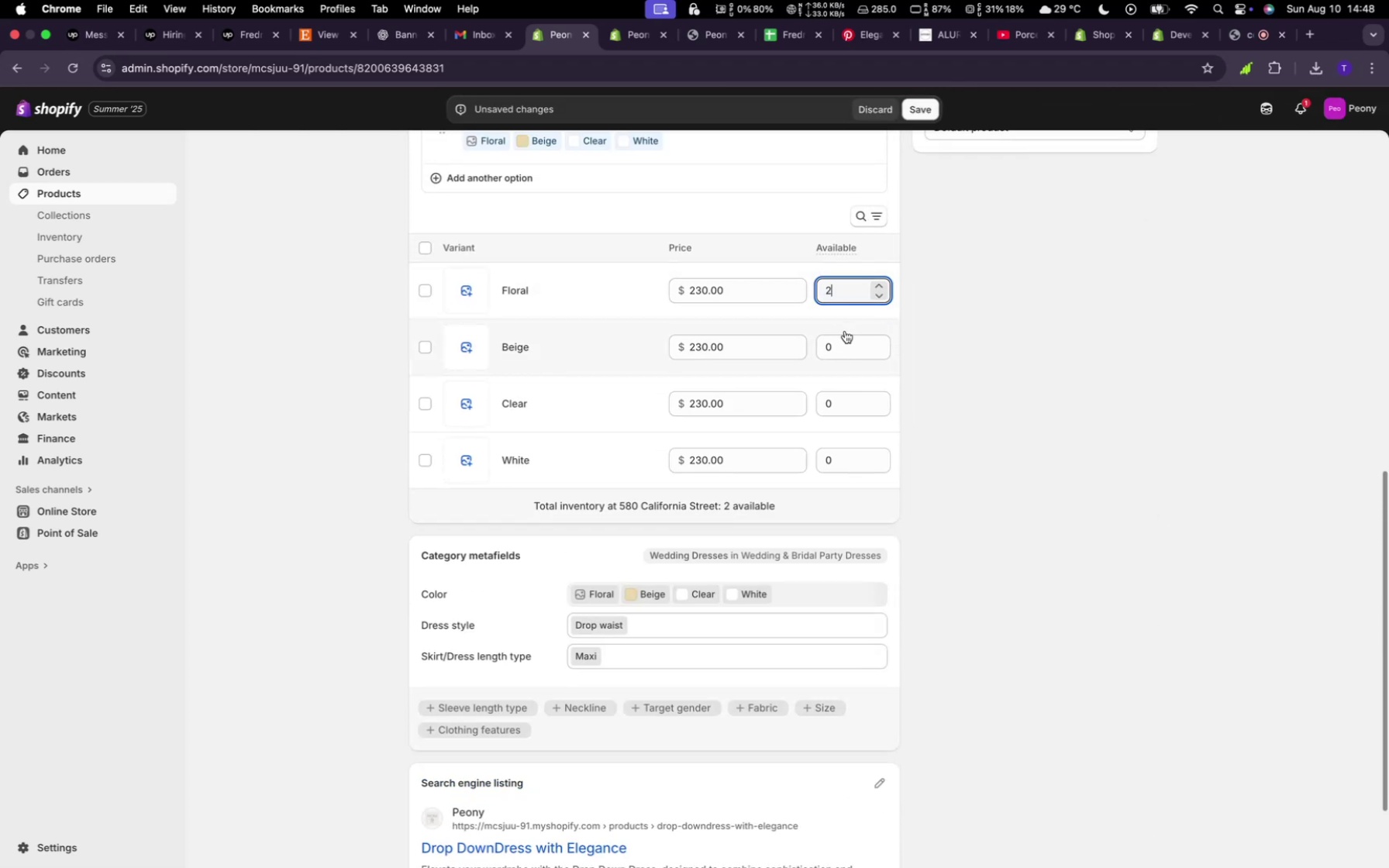 
left_click([847, 348])
 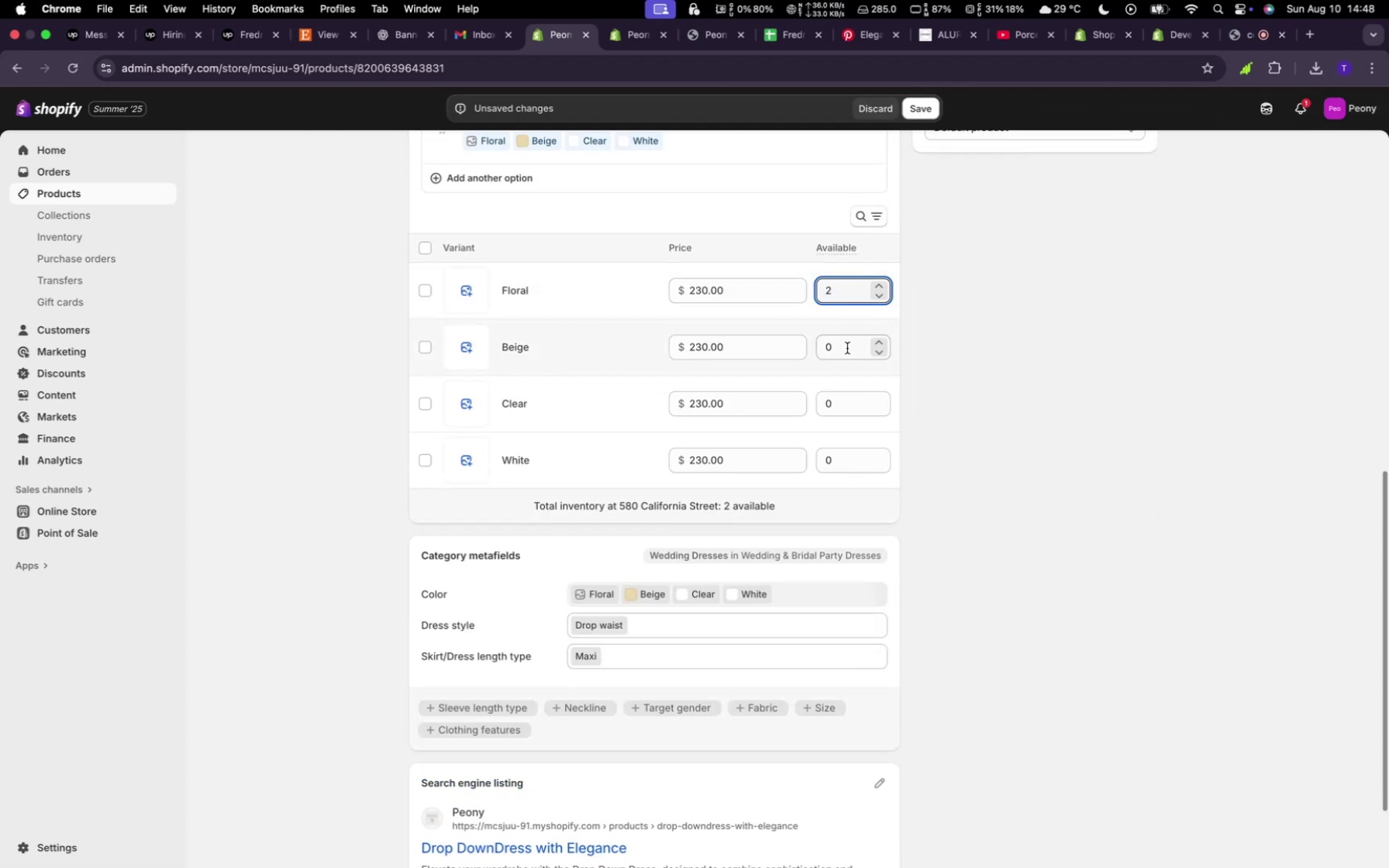 
key(3)
 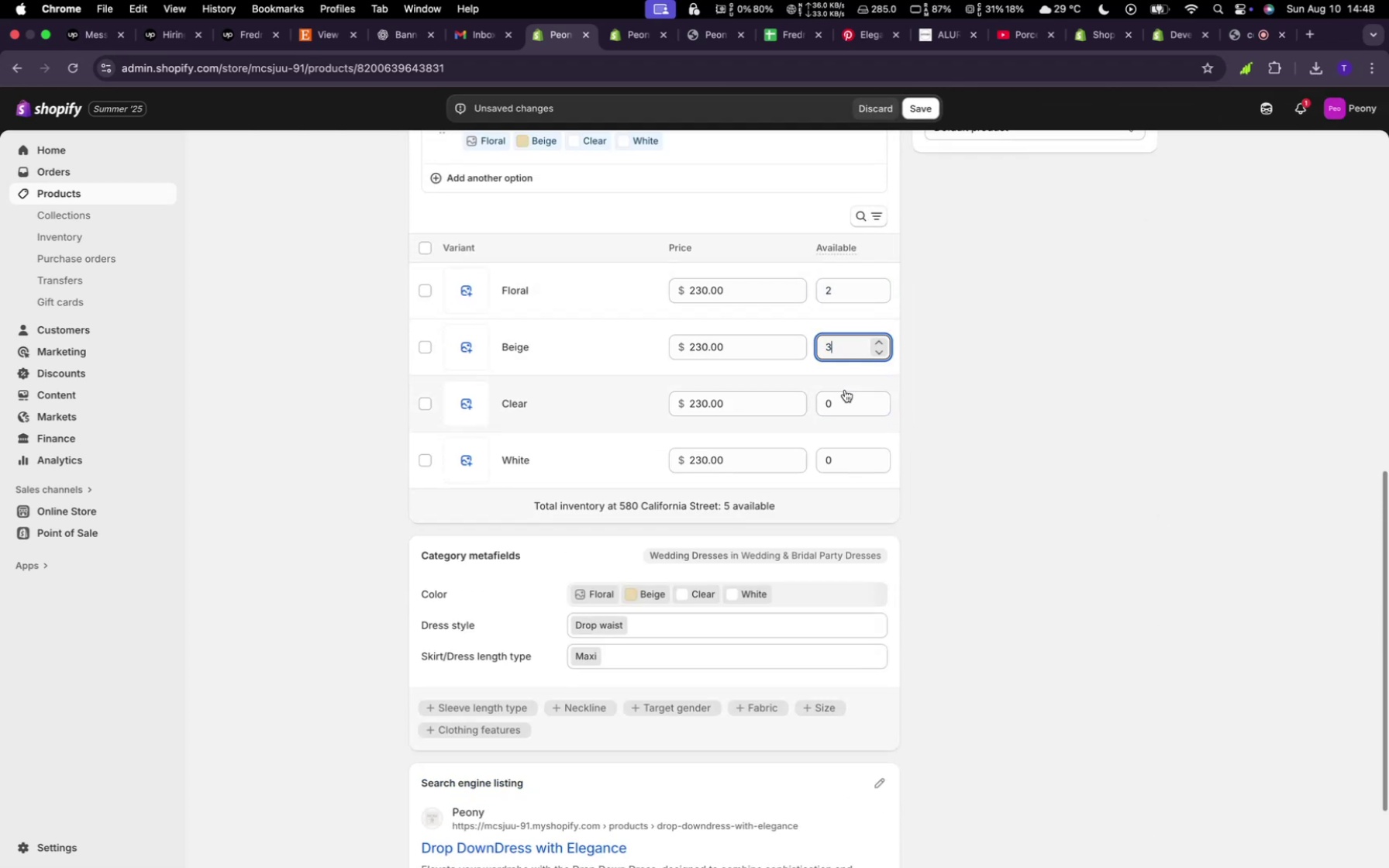 
left_click([843, 406])
 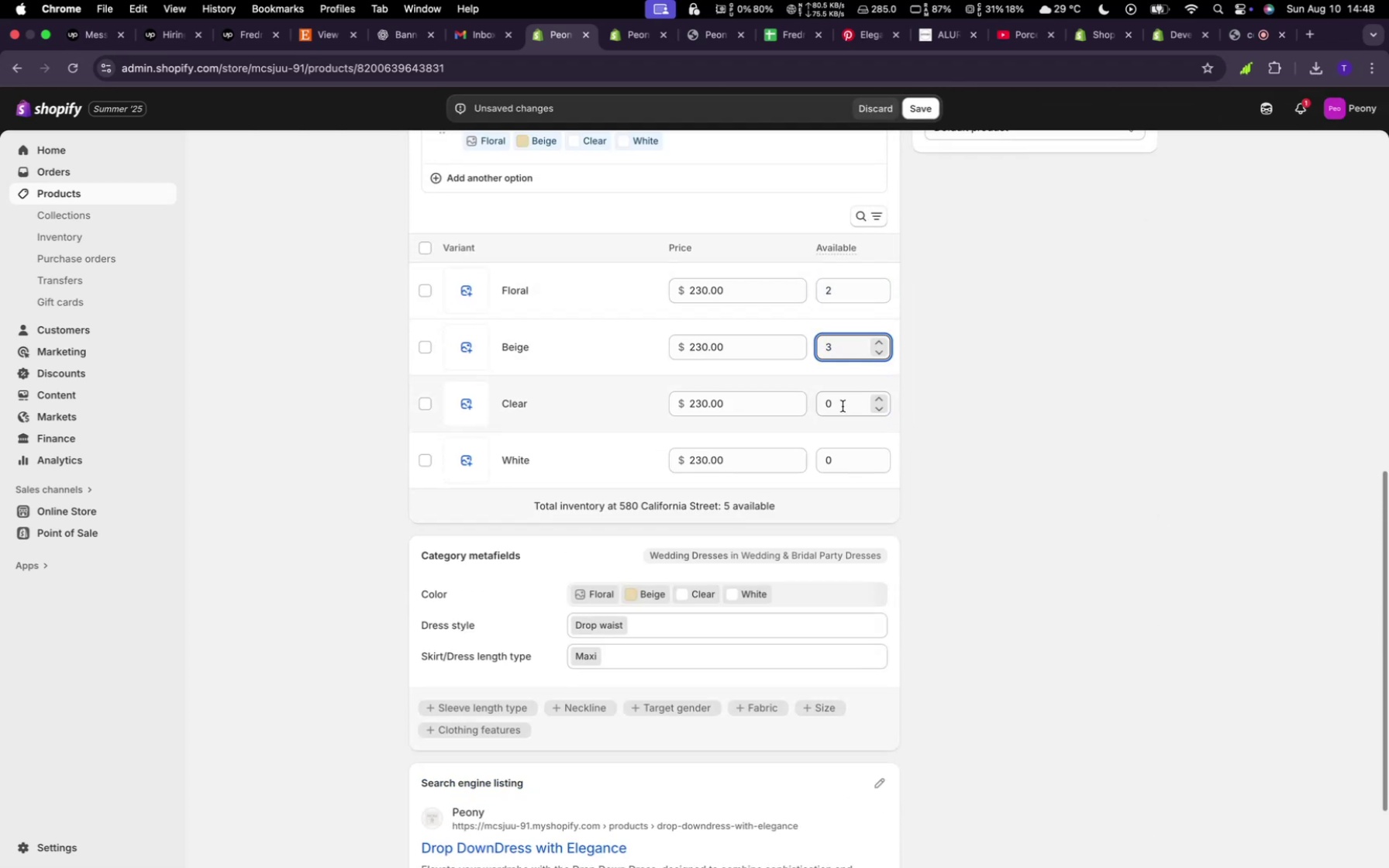 
type(33)
 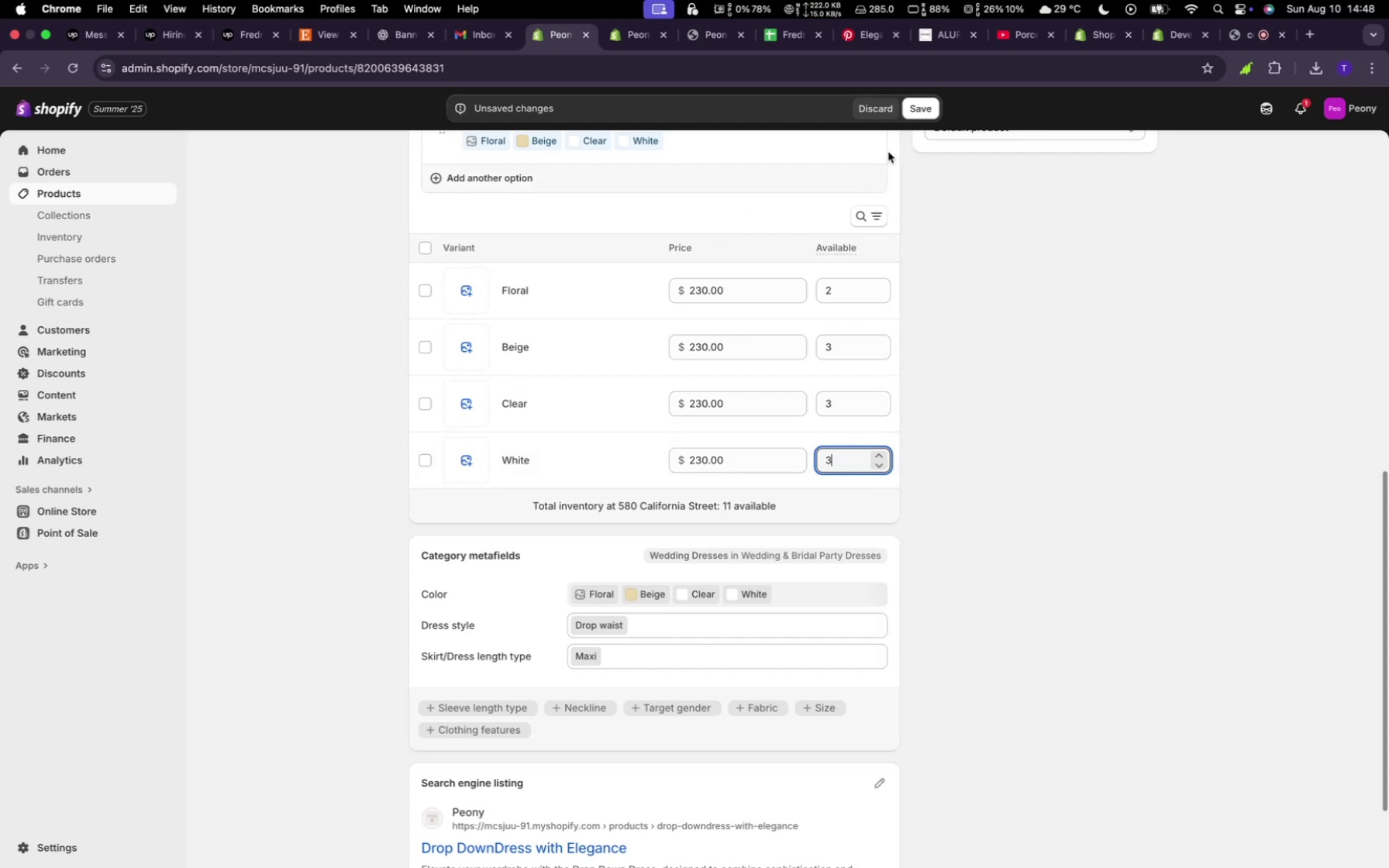 
left_click([914, 106])
 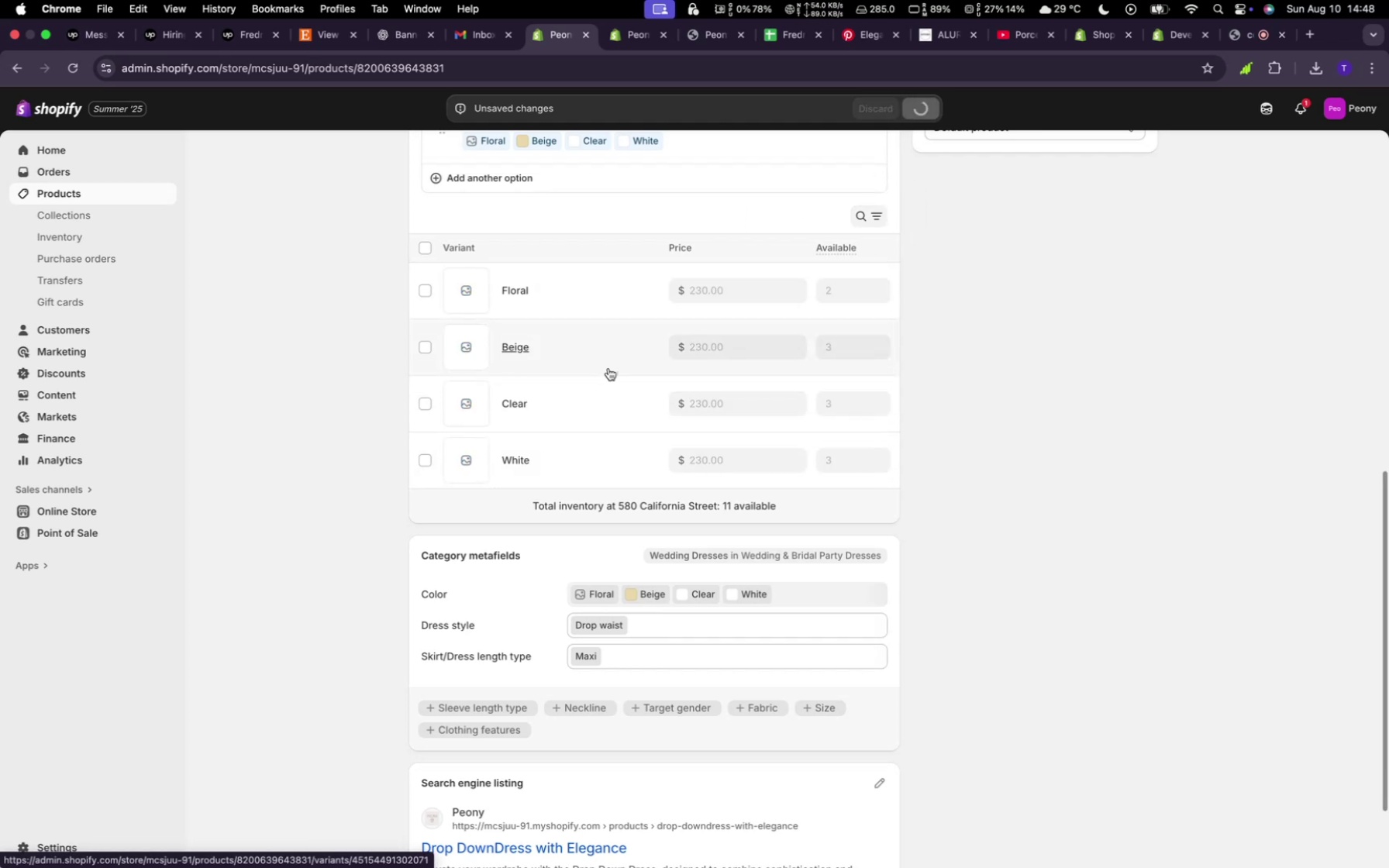 
wait(8.13)
 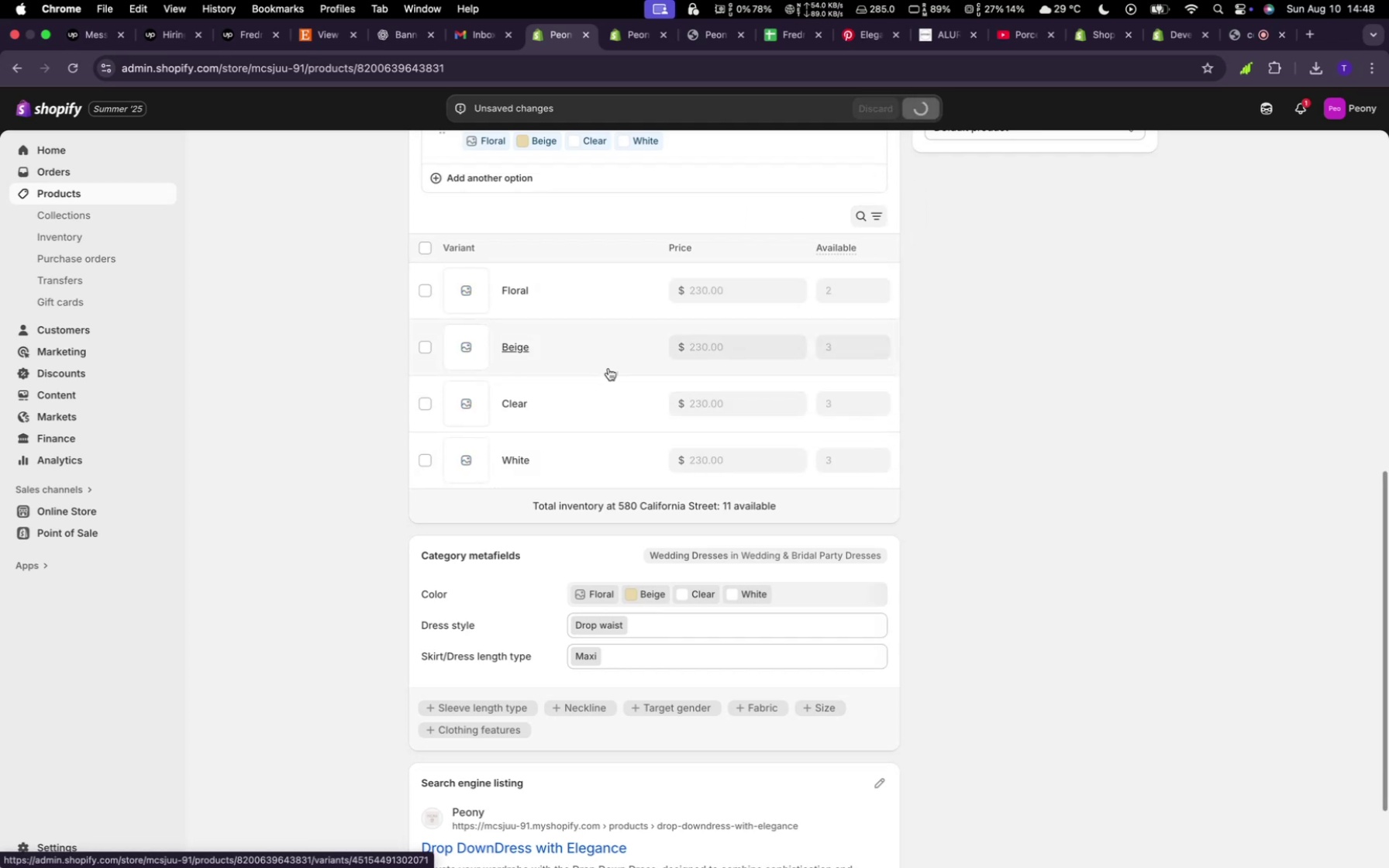 
scroll: coordinate [986, 533], scroll_direction: down, amount: 1.0
 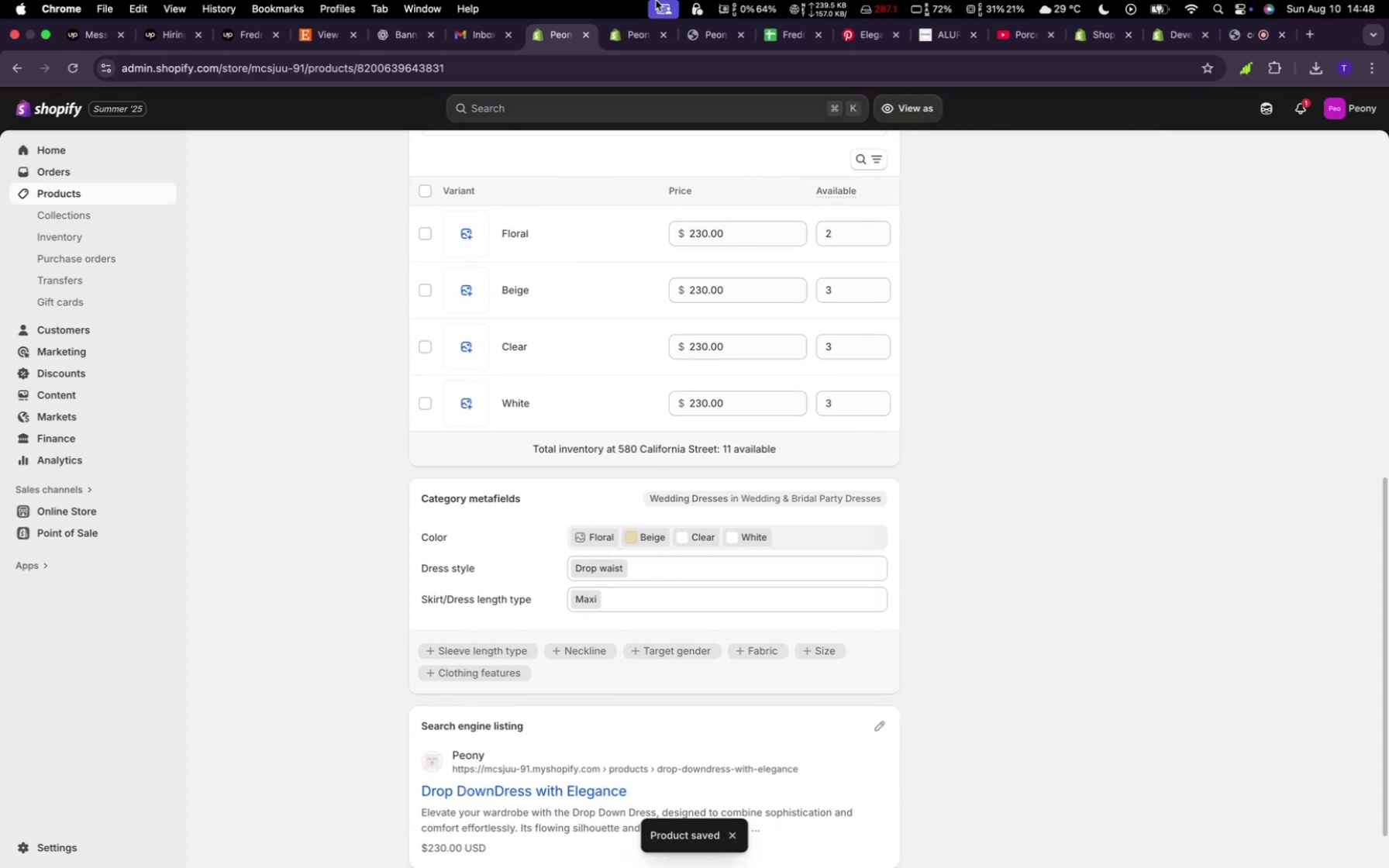 
left_click([630, 40])
 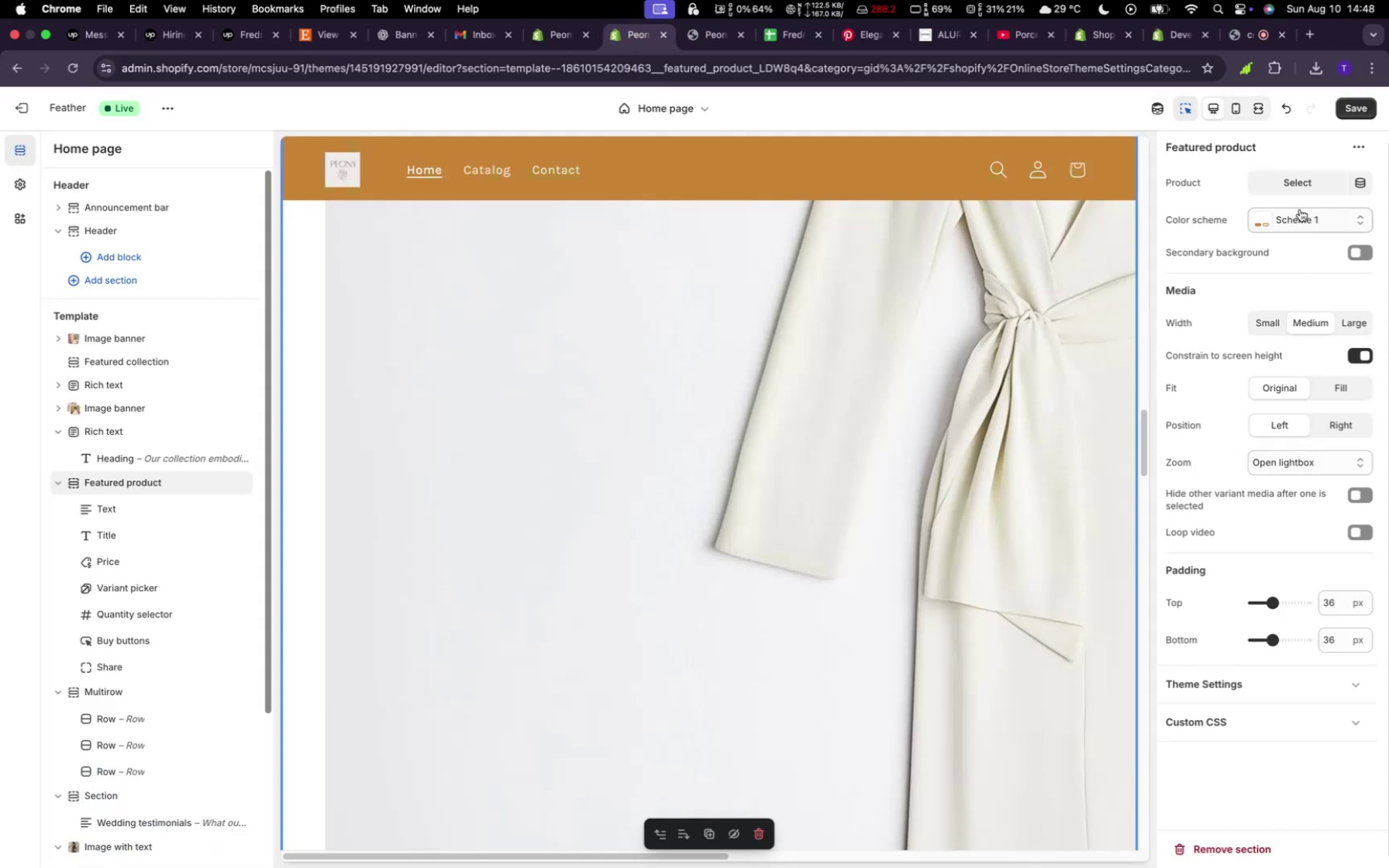 
left_click([1301, 182])
 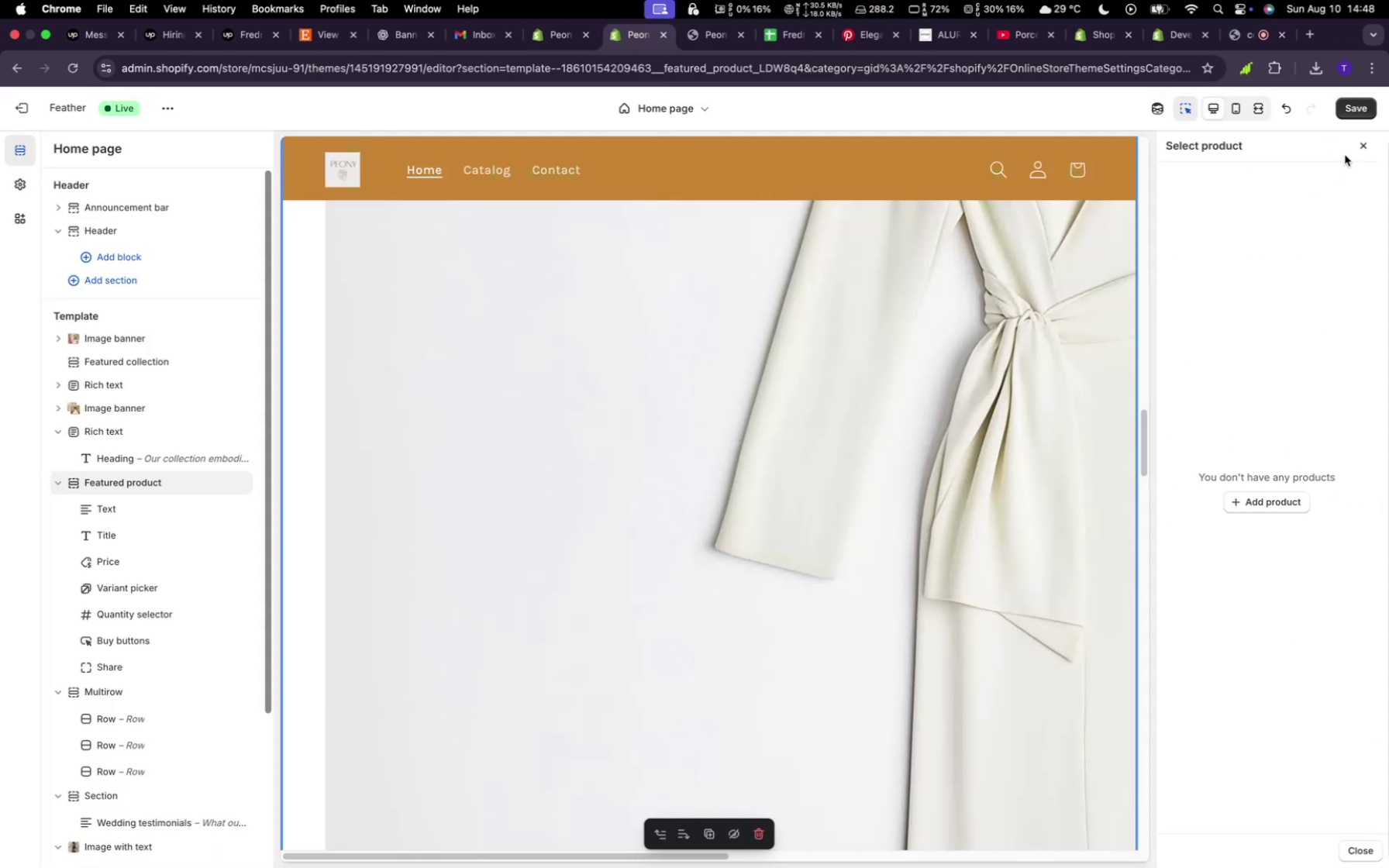 
left_click([1369, 142])
 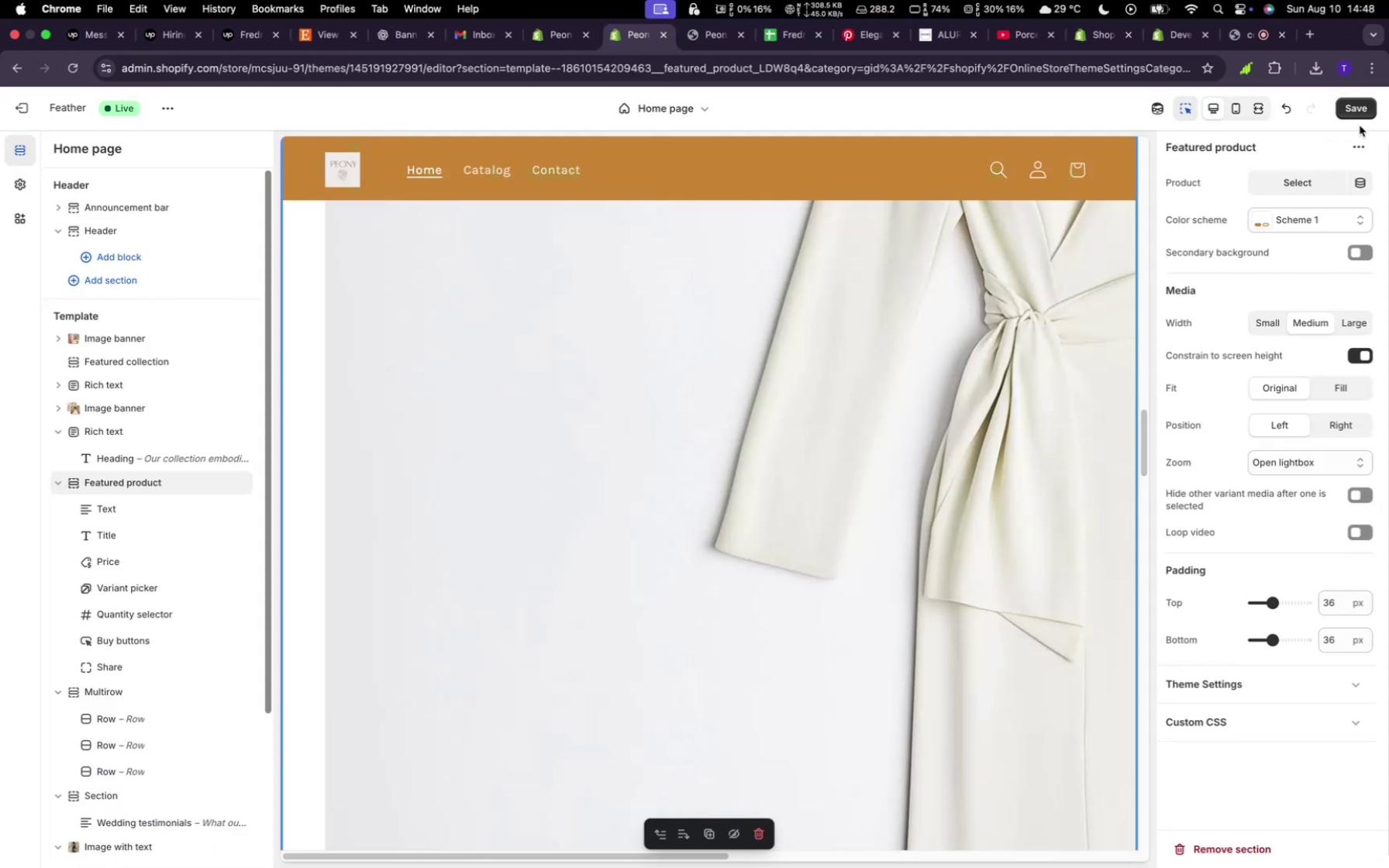 
left_click([1349, 103])
 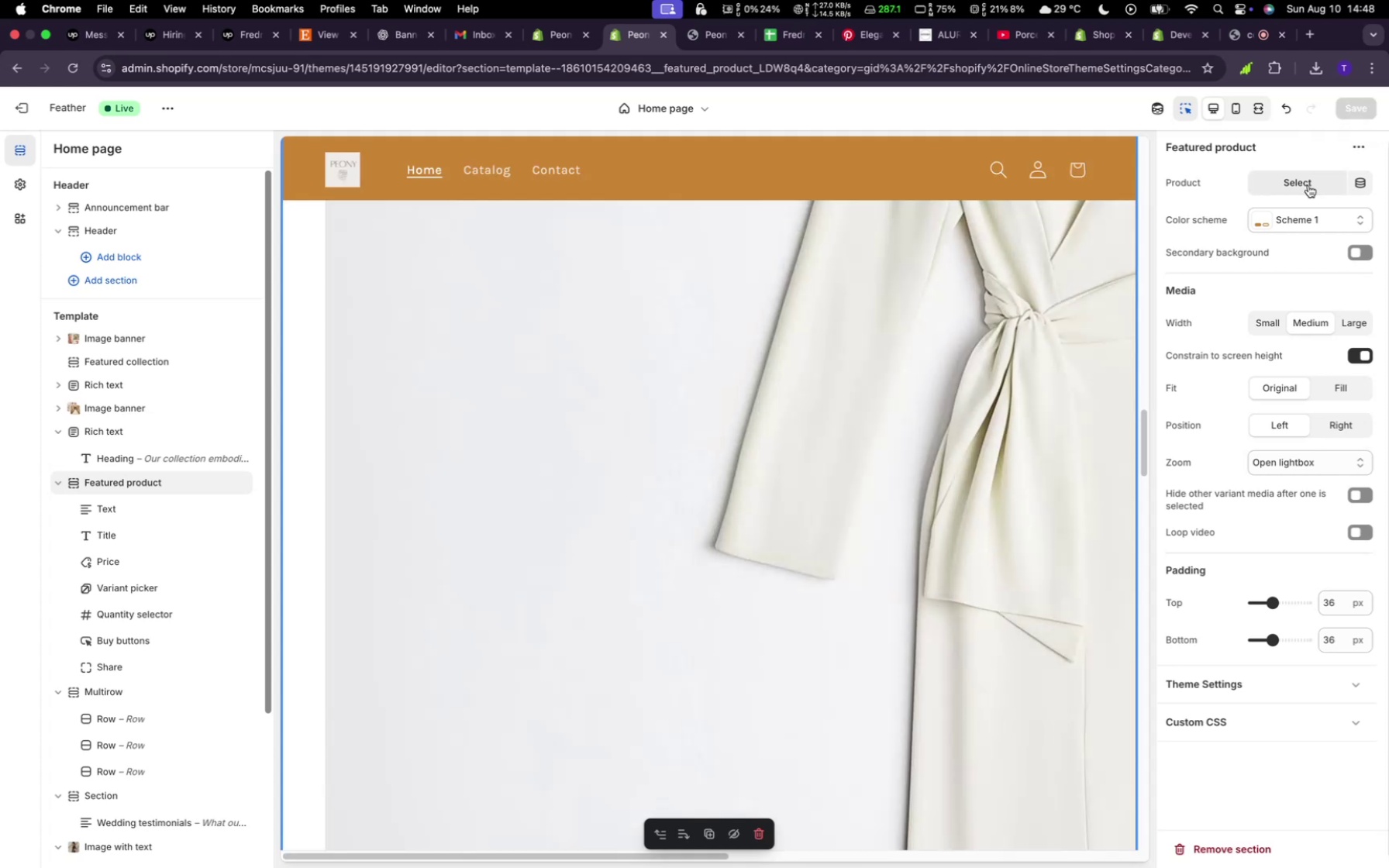 
left_click([970, 435])
 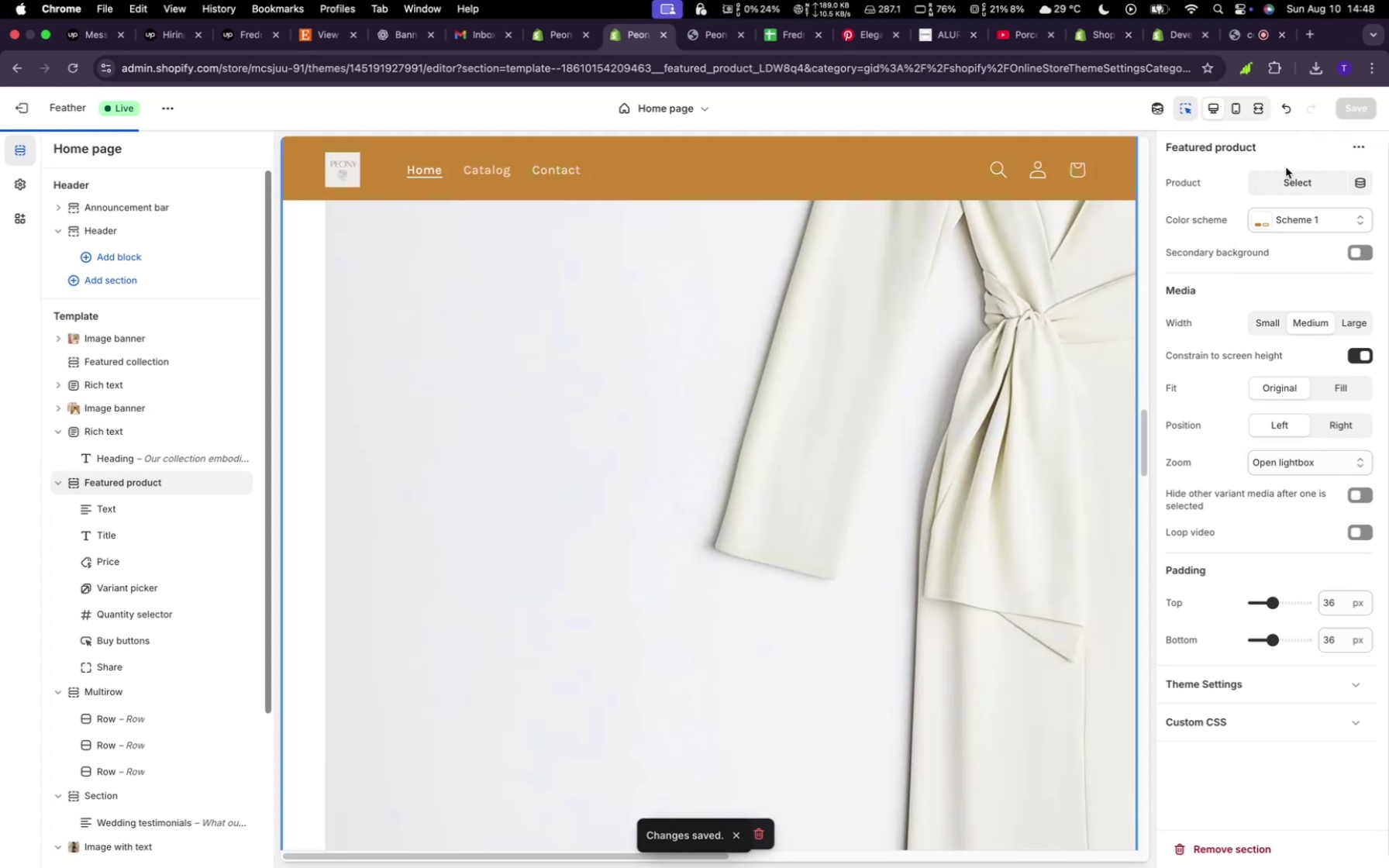 
left_click([1286, 183])
 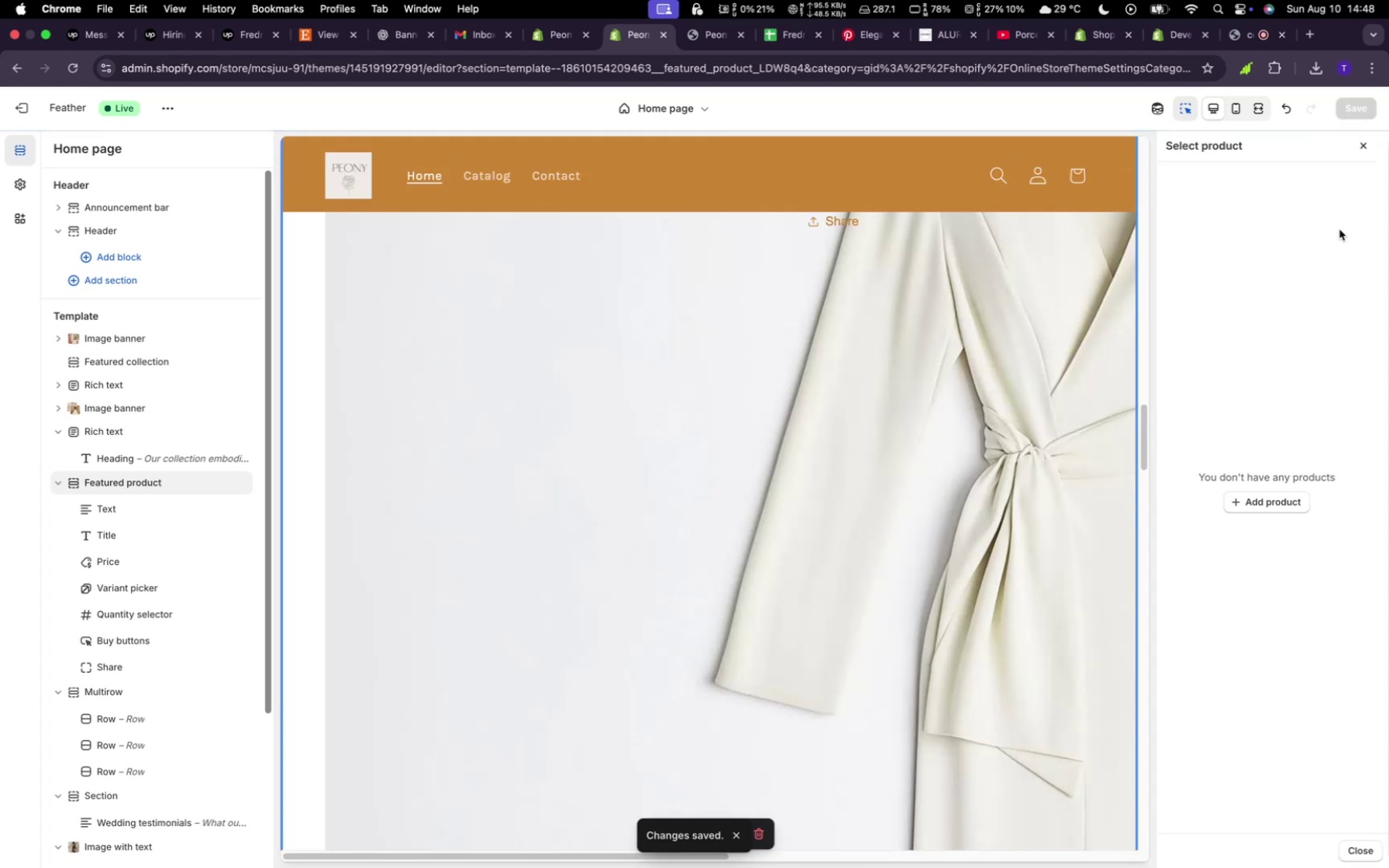 
left_click([1362, 135])
 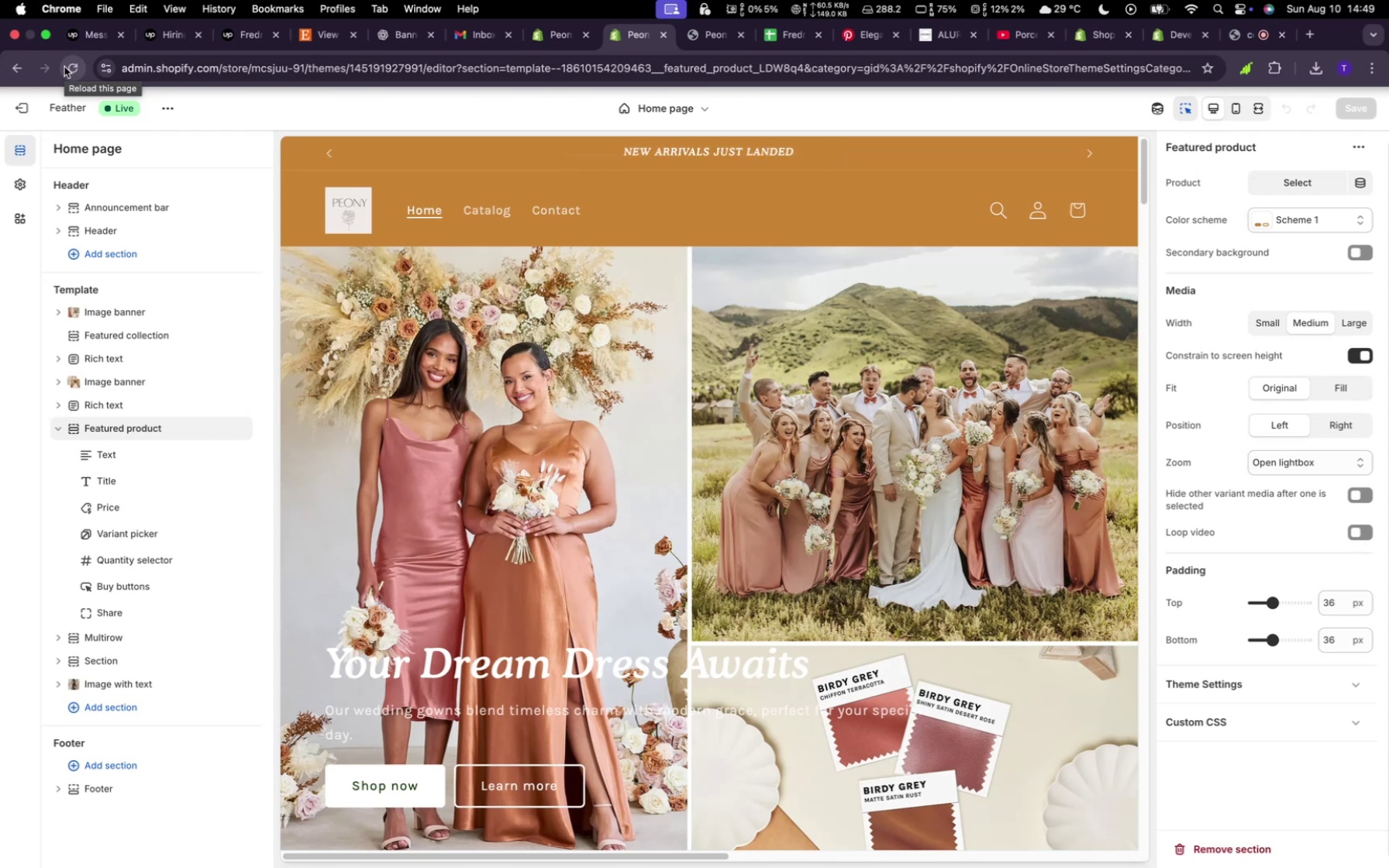 
wait(38.16)
 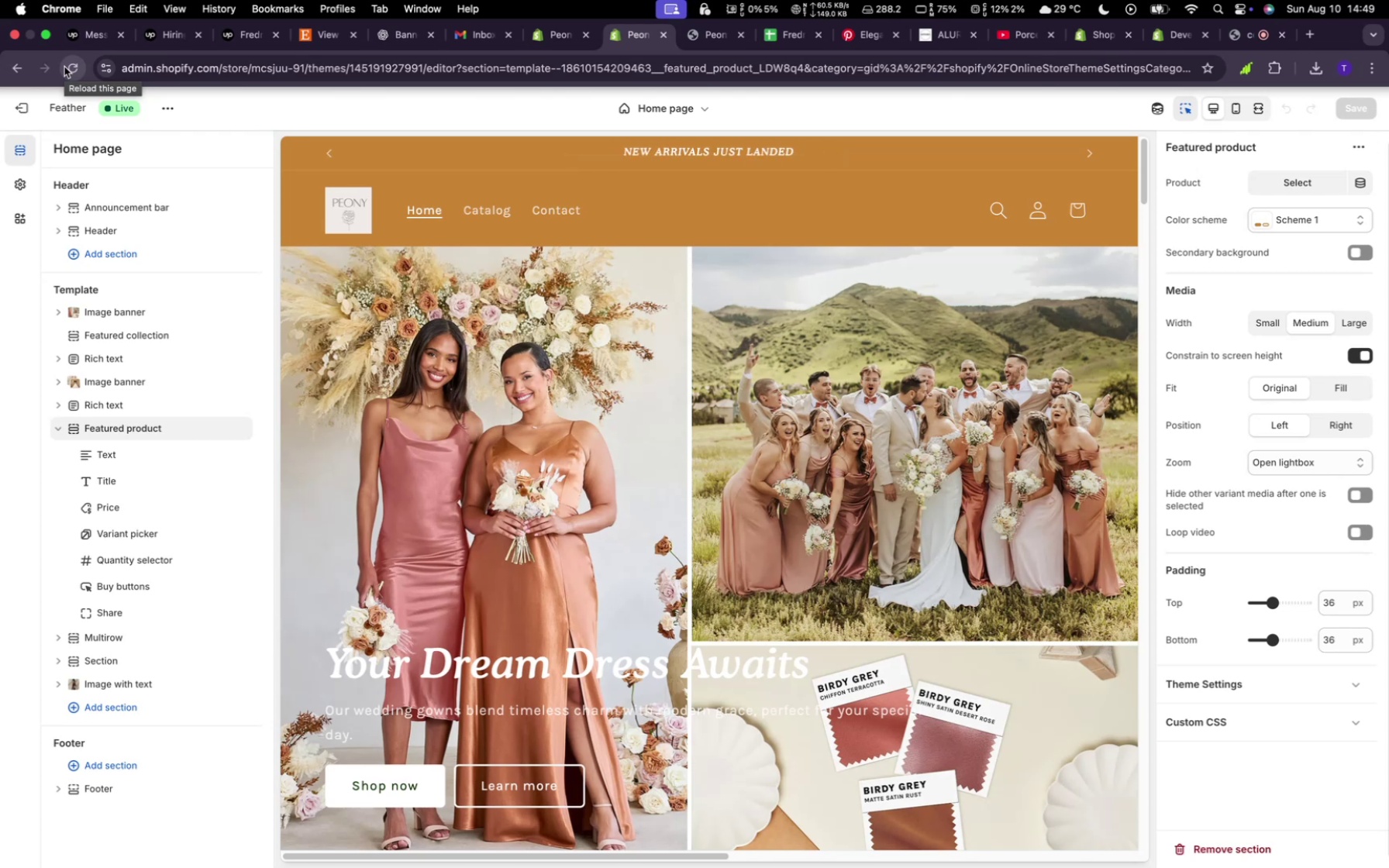 
scroll: coordinate [844, 757], scroll_direction: down, amount: 20.0
 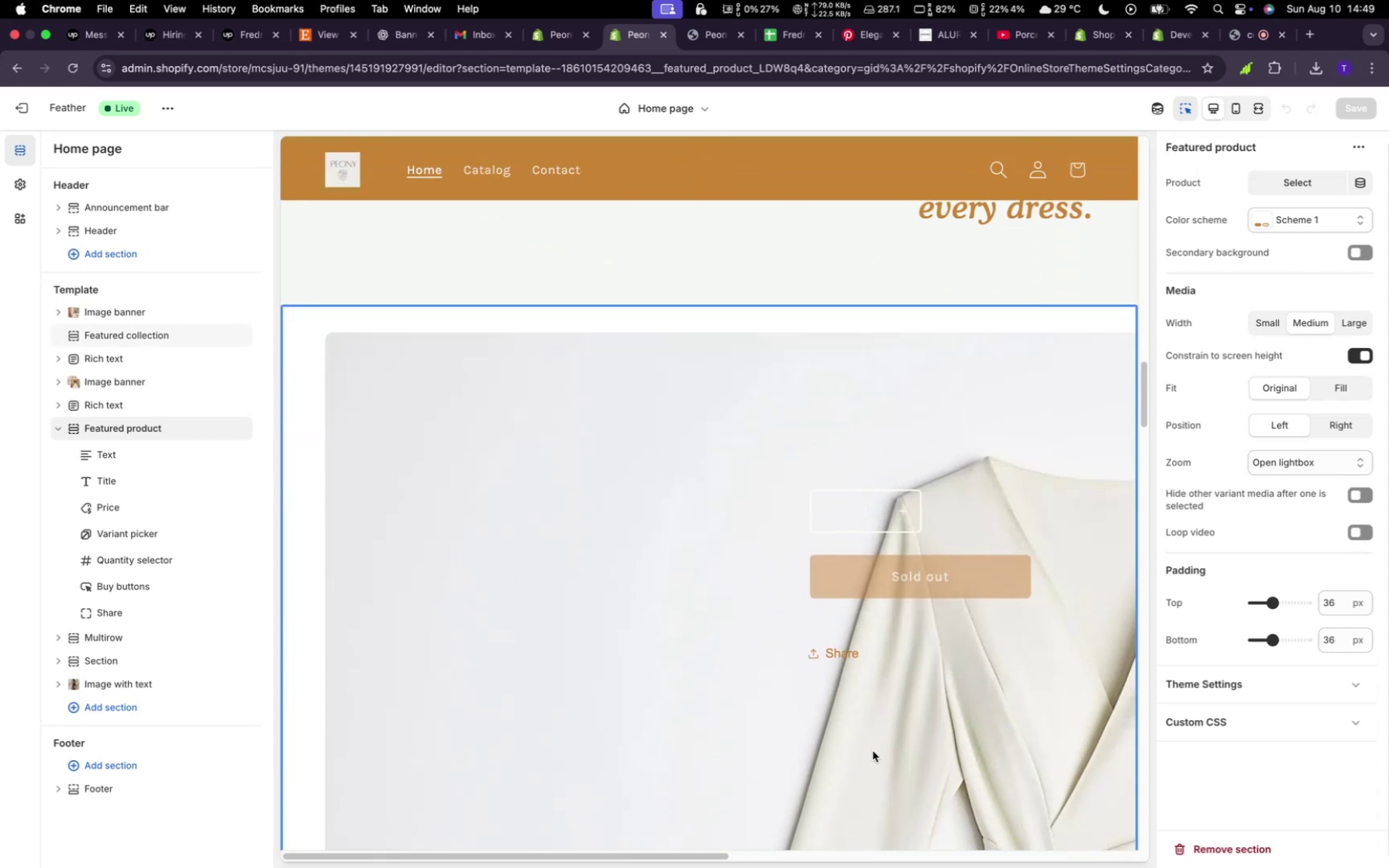 
left_click_drag(start_coordinate=[1018, 741], to_coordinate=[1025, 740])
 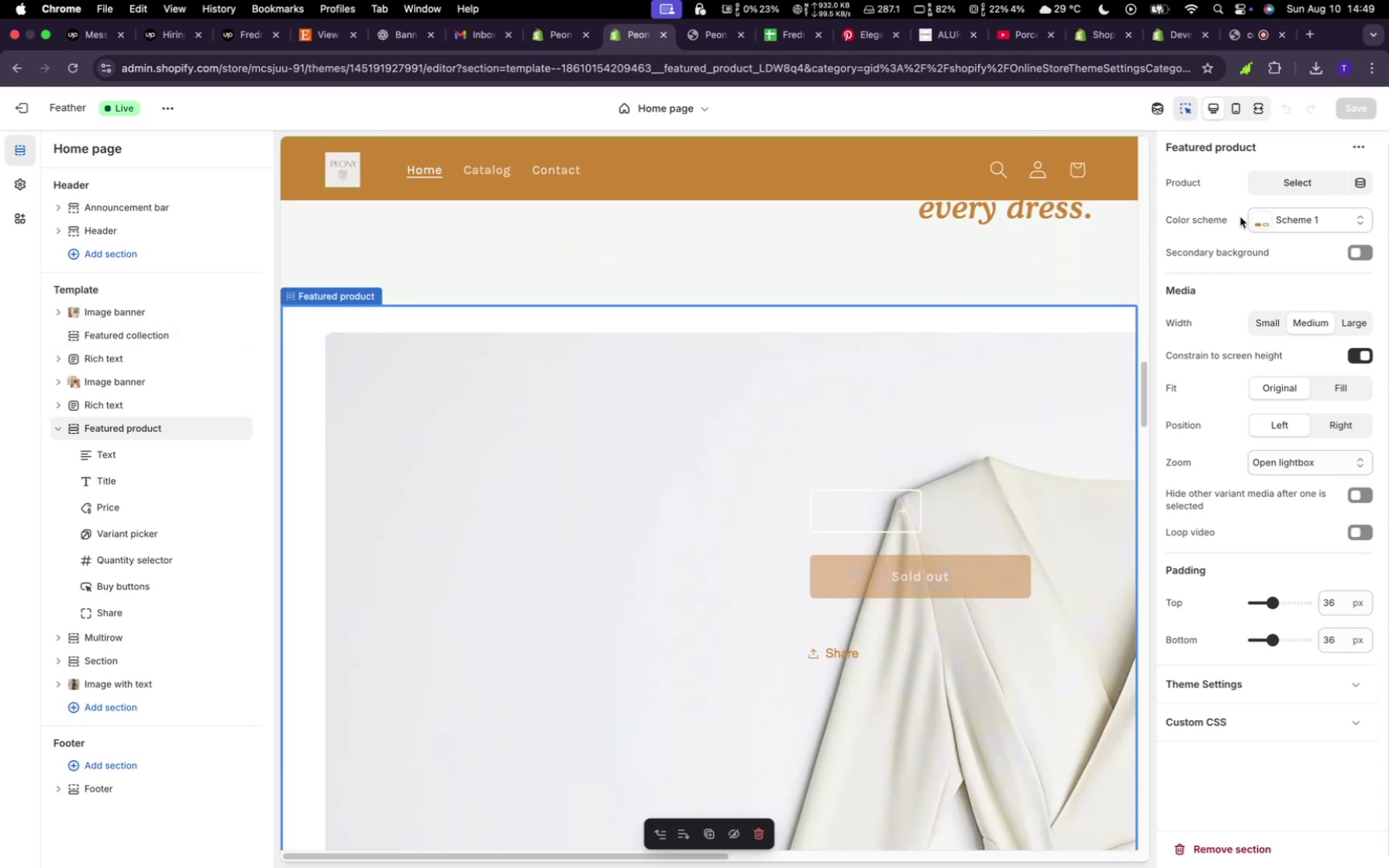 
left_click([1281, 183])
 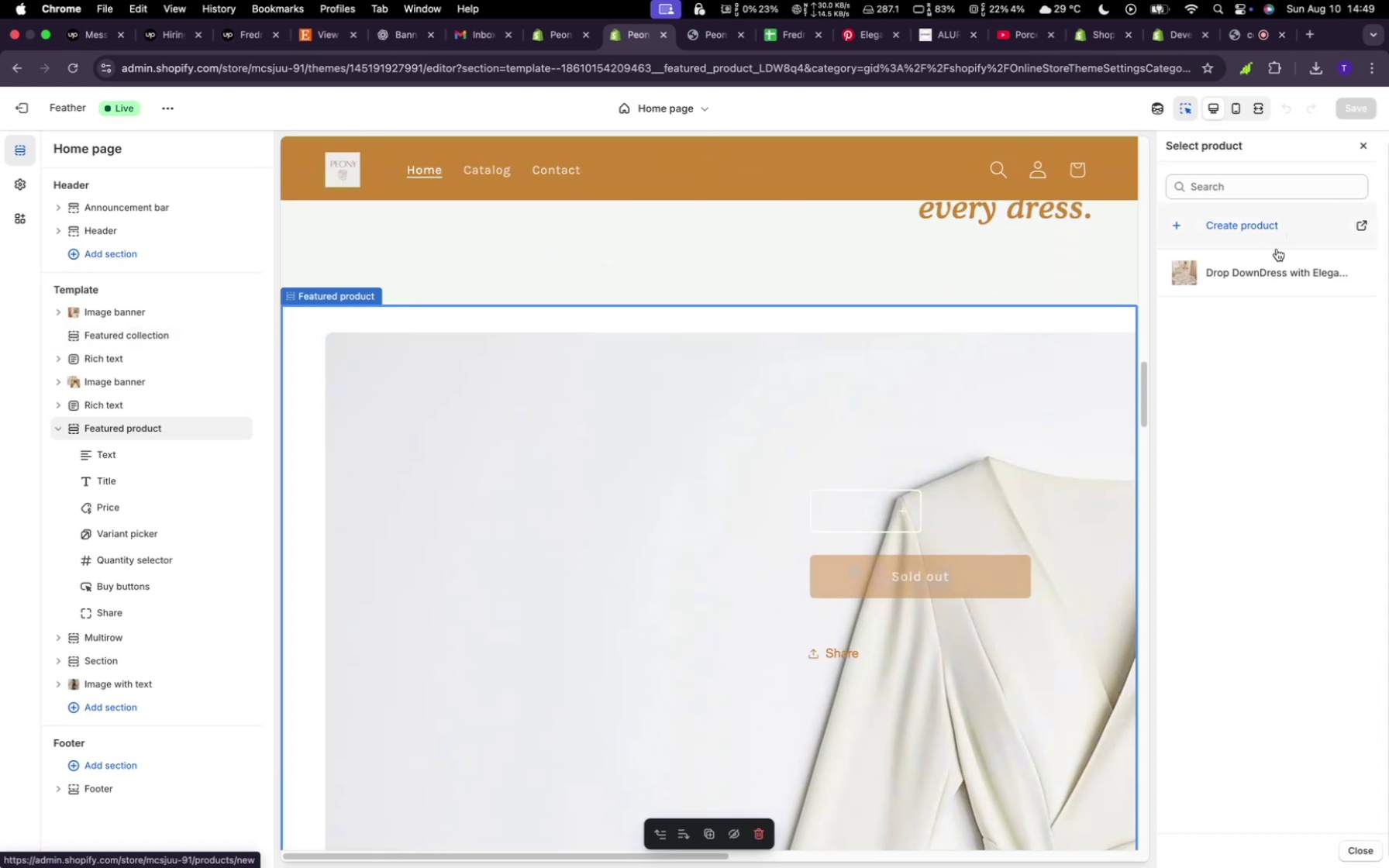 
left_click([1271, 274])
 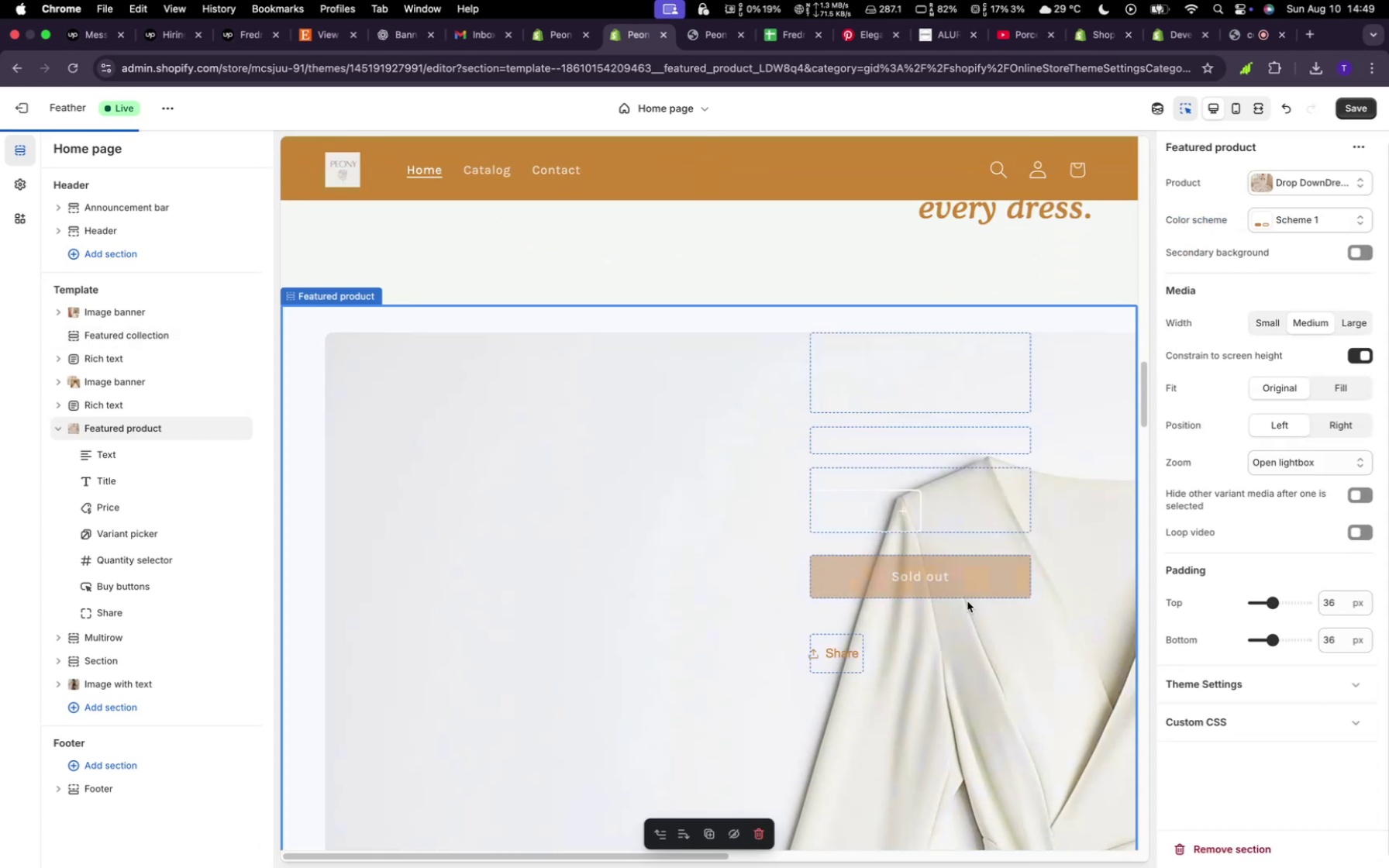 
scroll: coordinate [967, 585], scroll_direction: up, amount: 5.0
 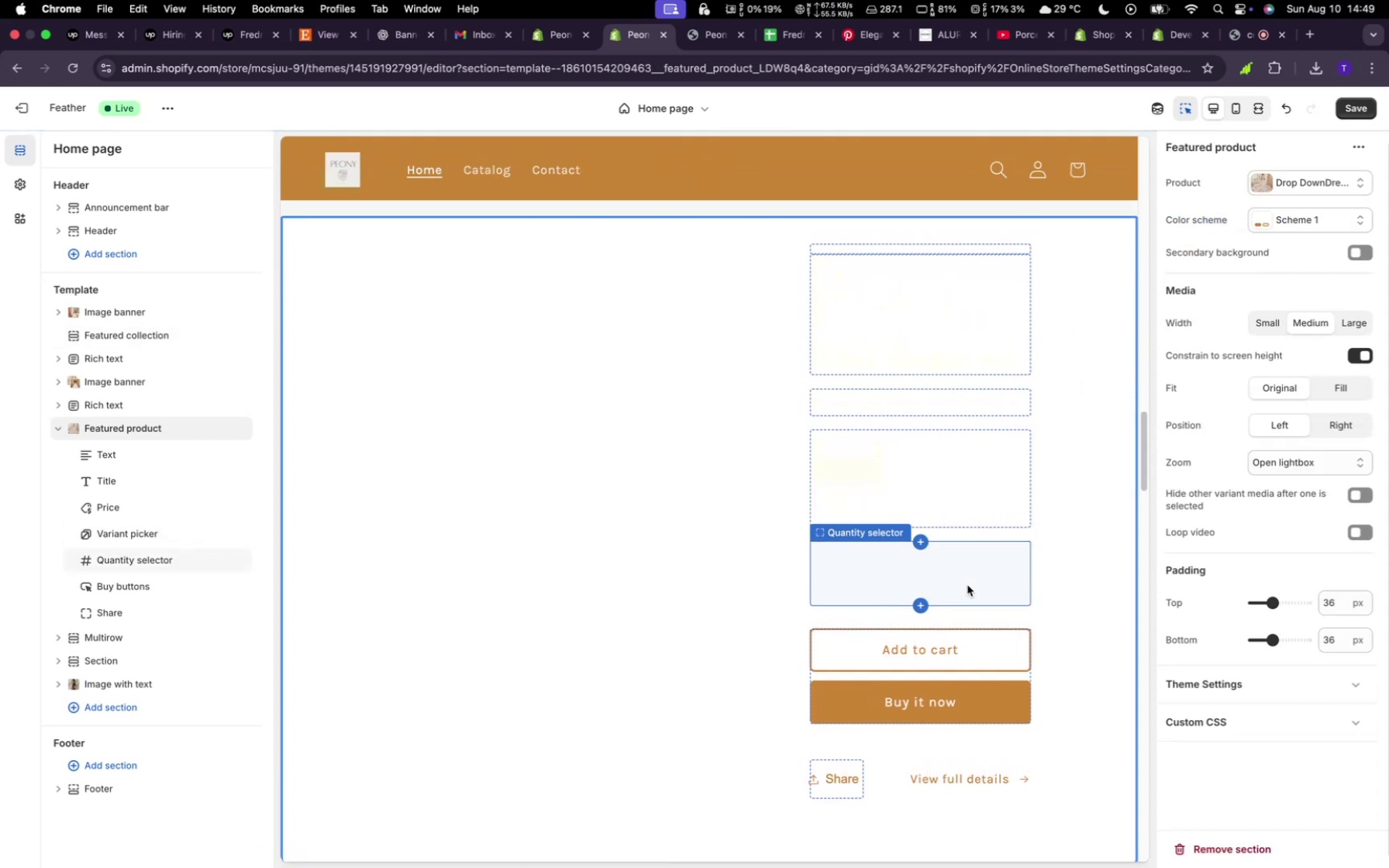 
scroll: coordinate [967, 584], scroll_direction: down, amount: 1.0
 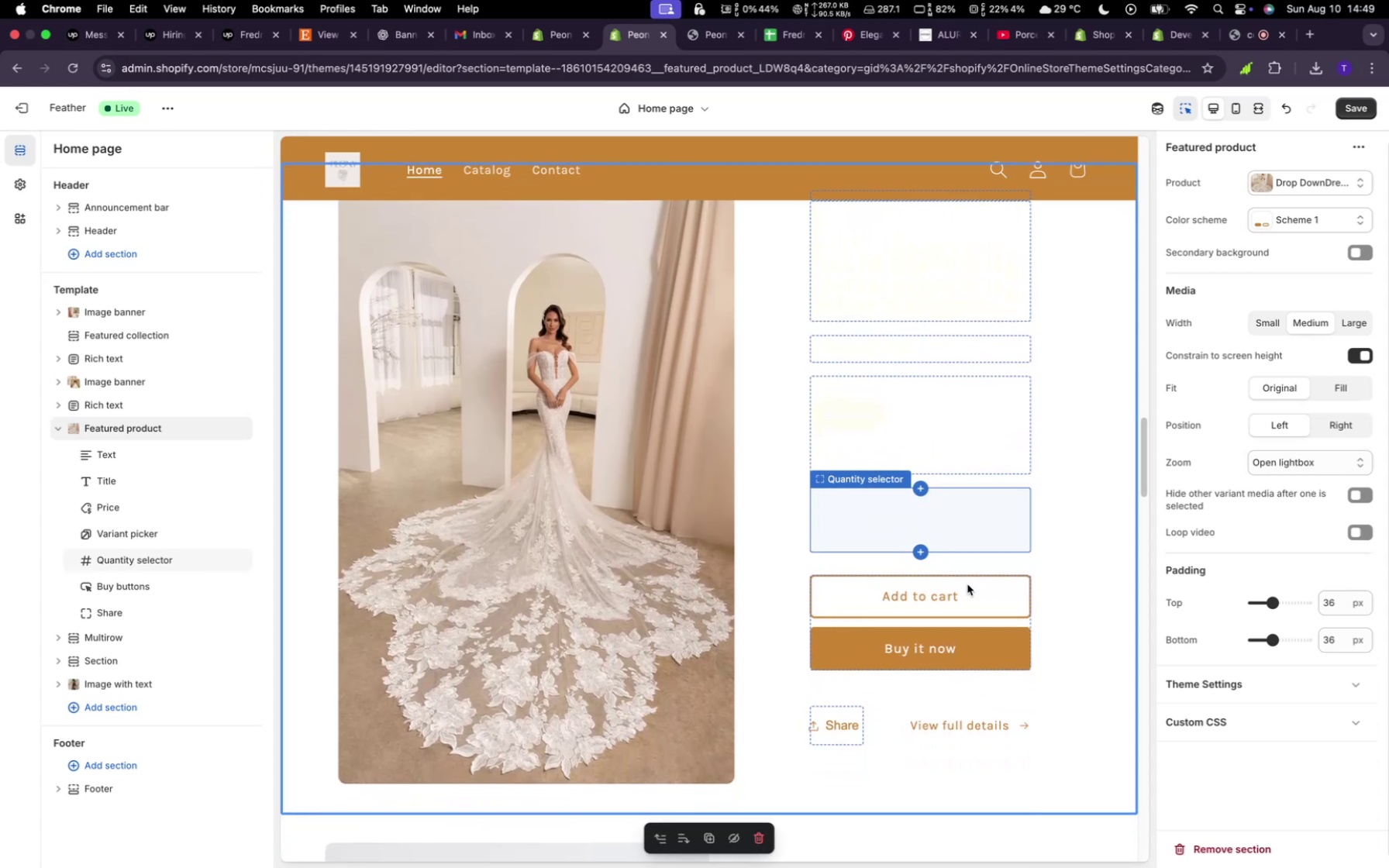 
scroll: coordinate [967, 584], scroll_direction: up, amount: 3.0
 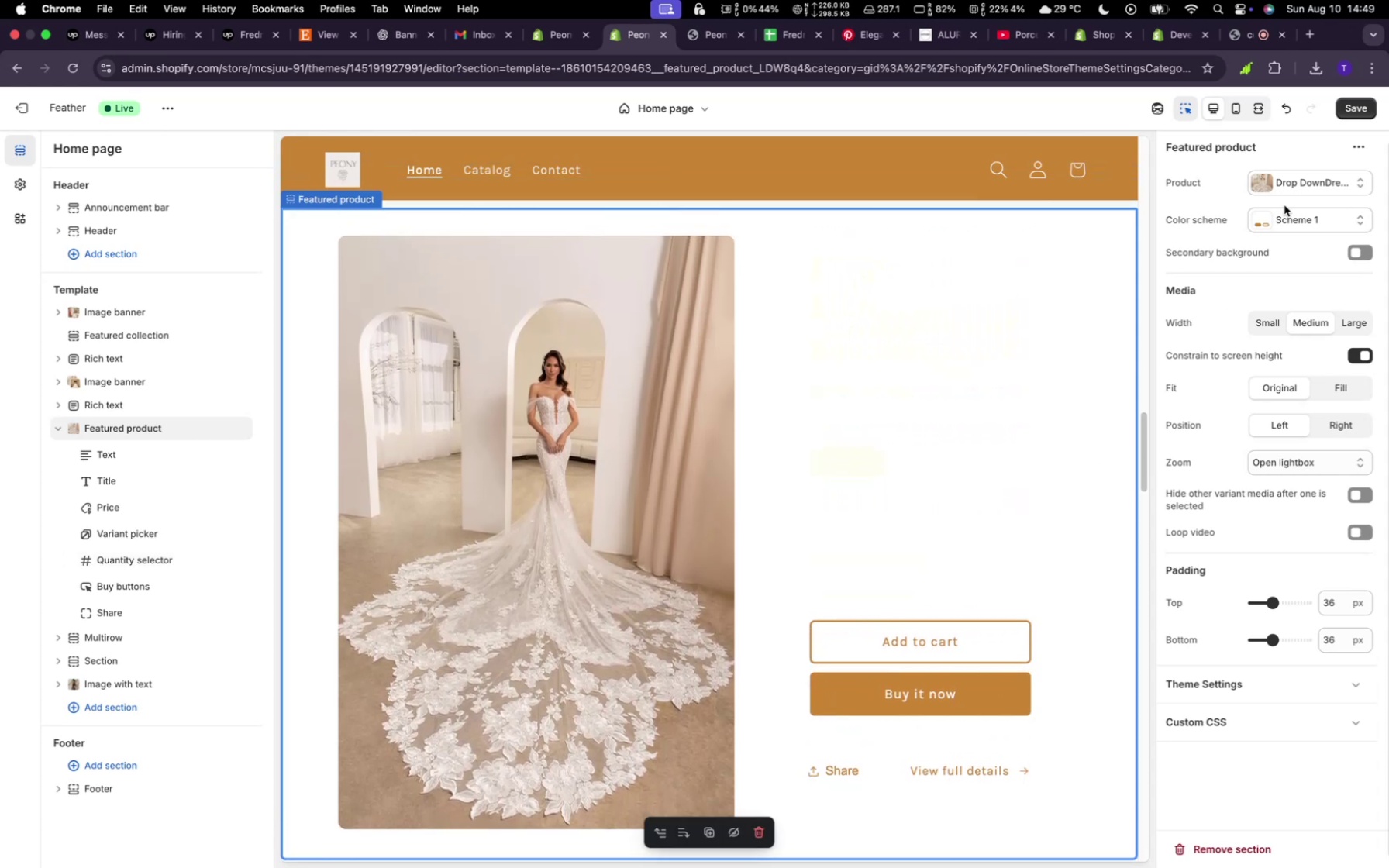 
left_click([1291, 225])
 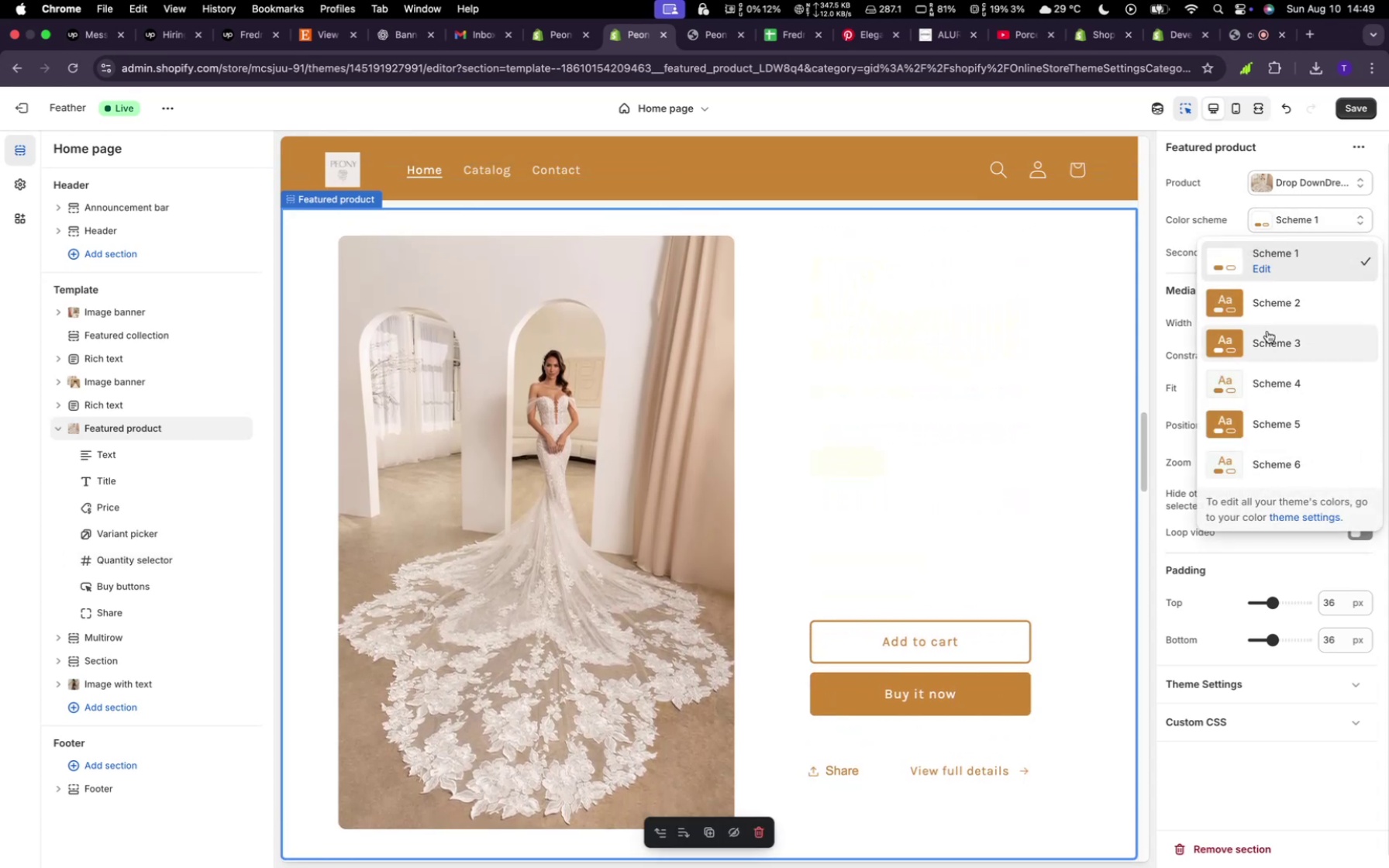 
left_click([1265, 381])
 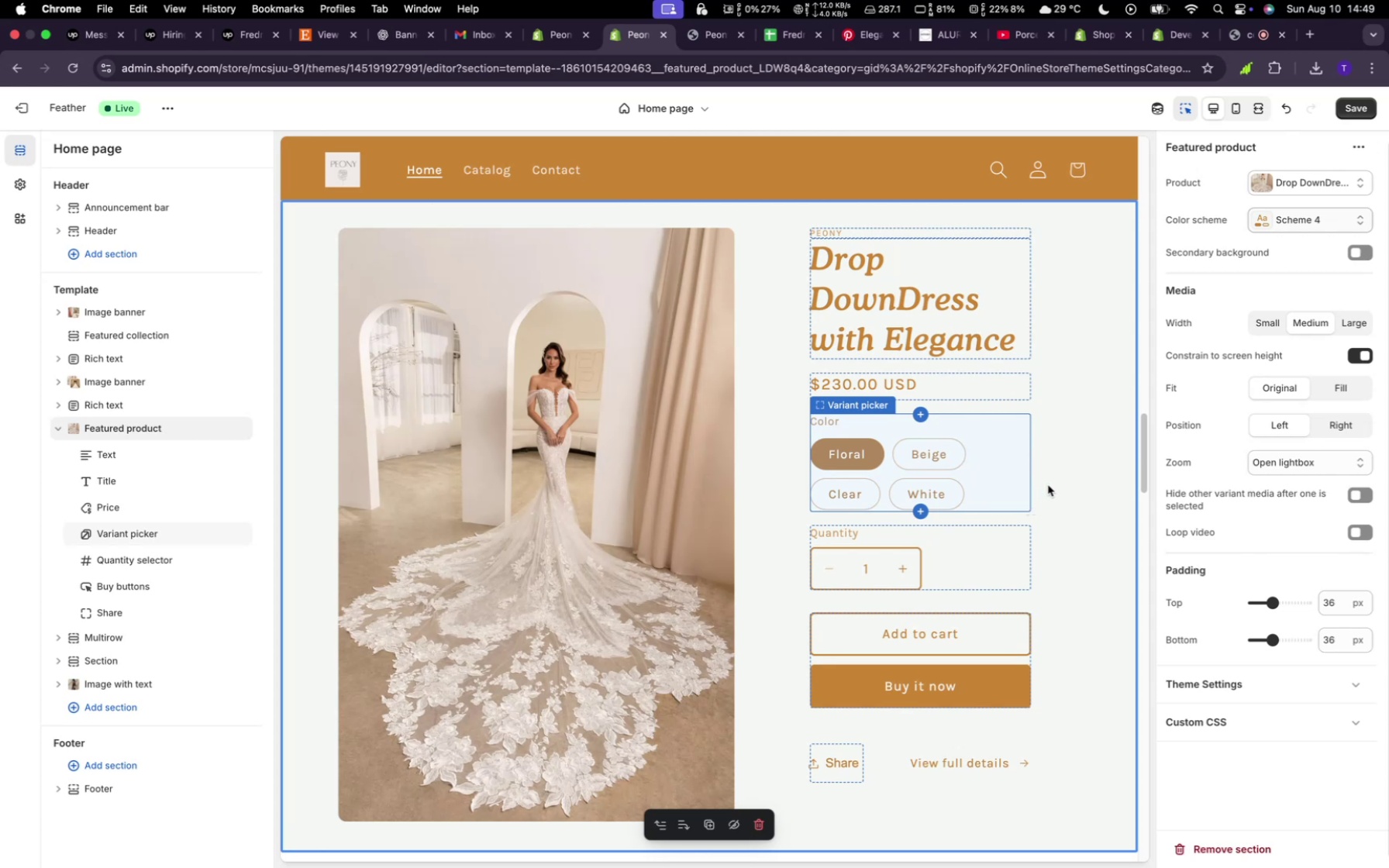 
left_click([922, 496])
 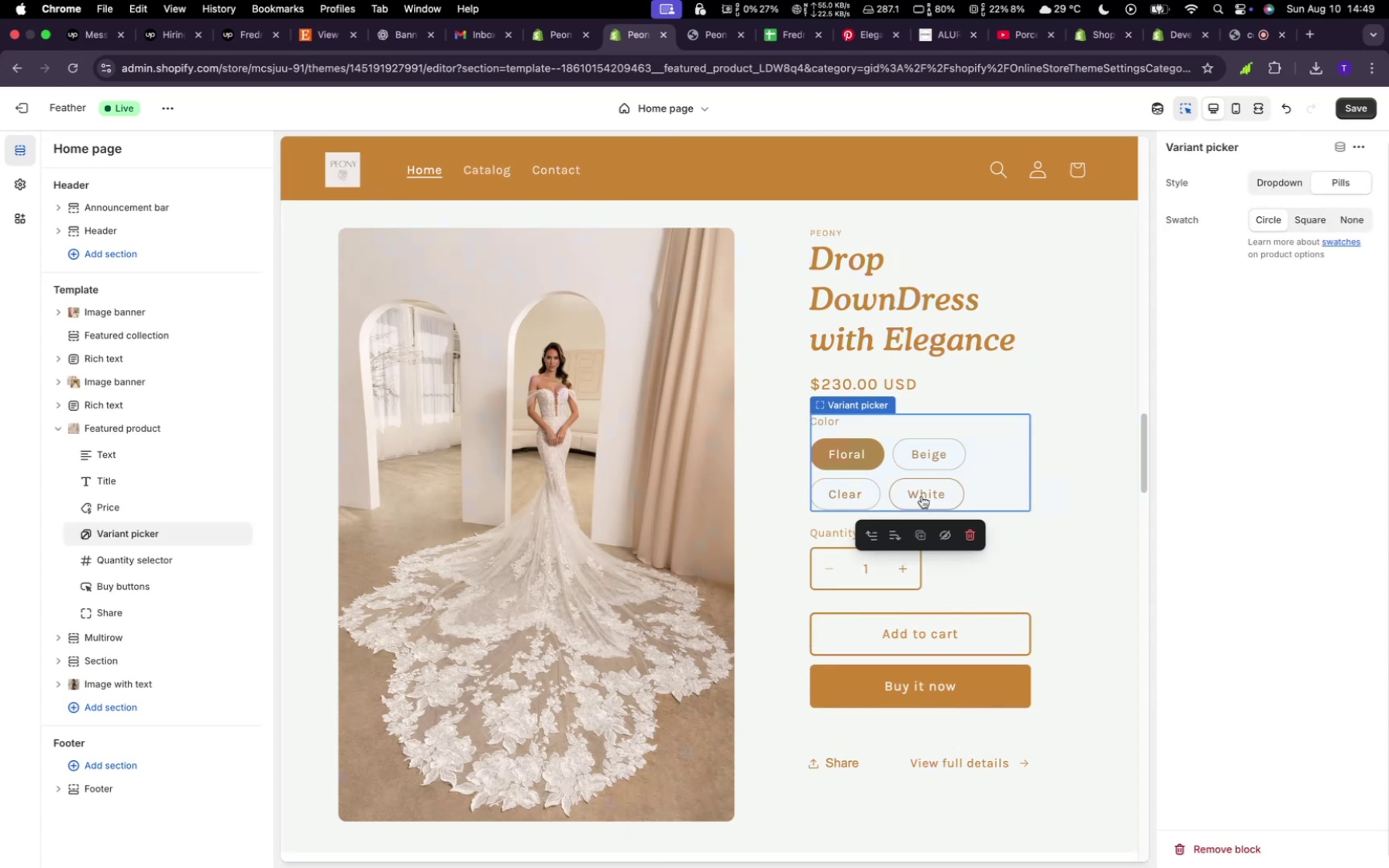 
left_click([922, 496])
 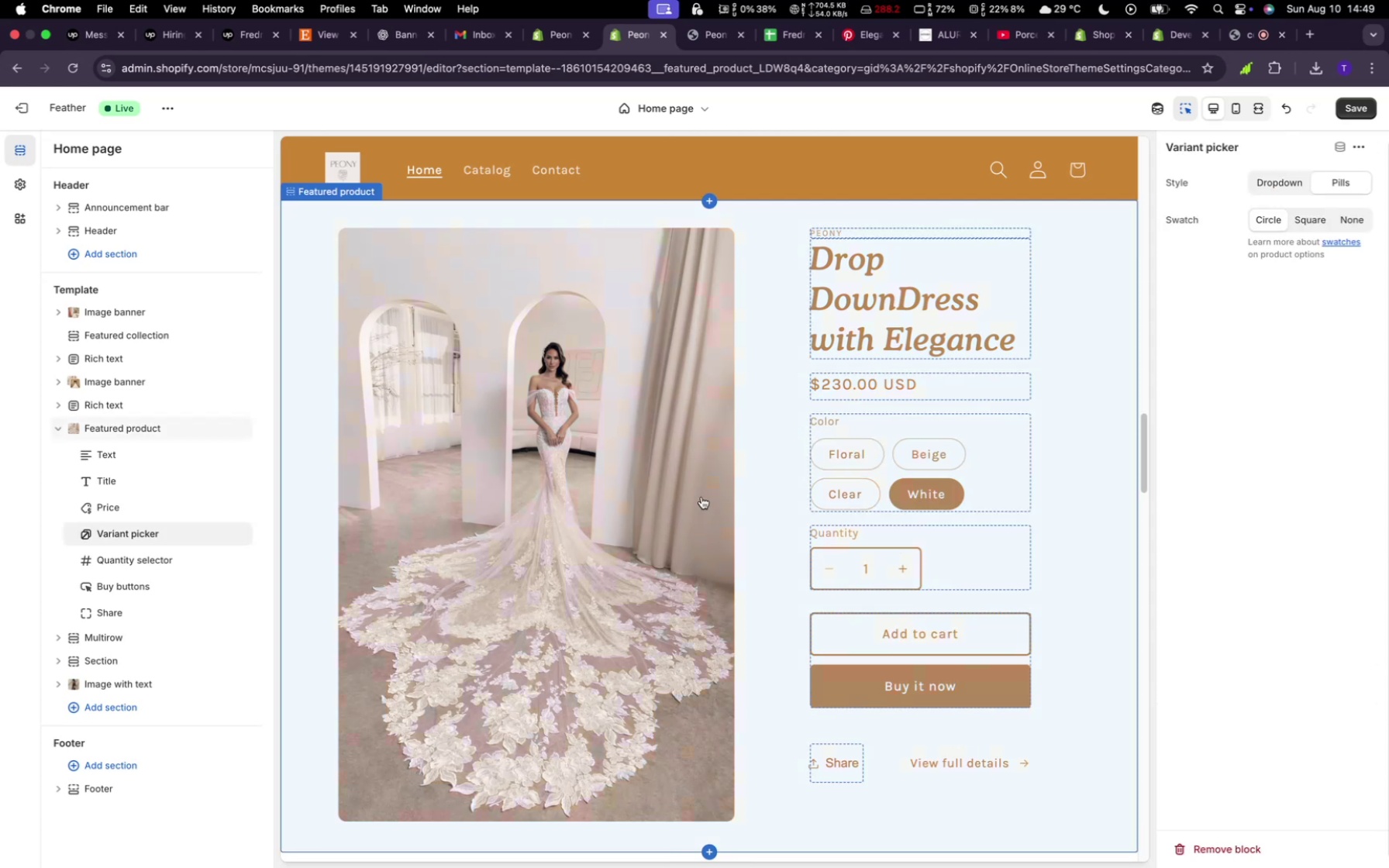 
scroll: coordinate [648, 500], scroll_direction: down, amount: 3.0
 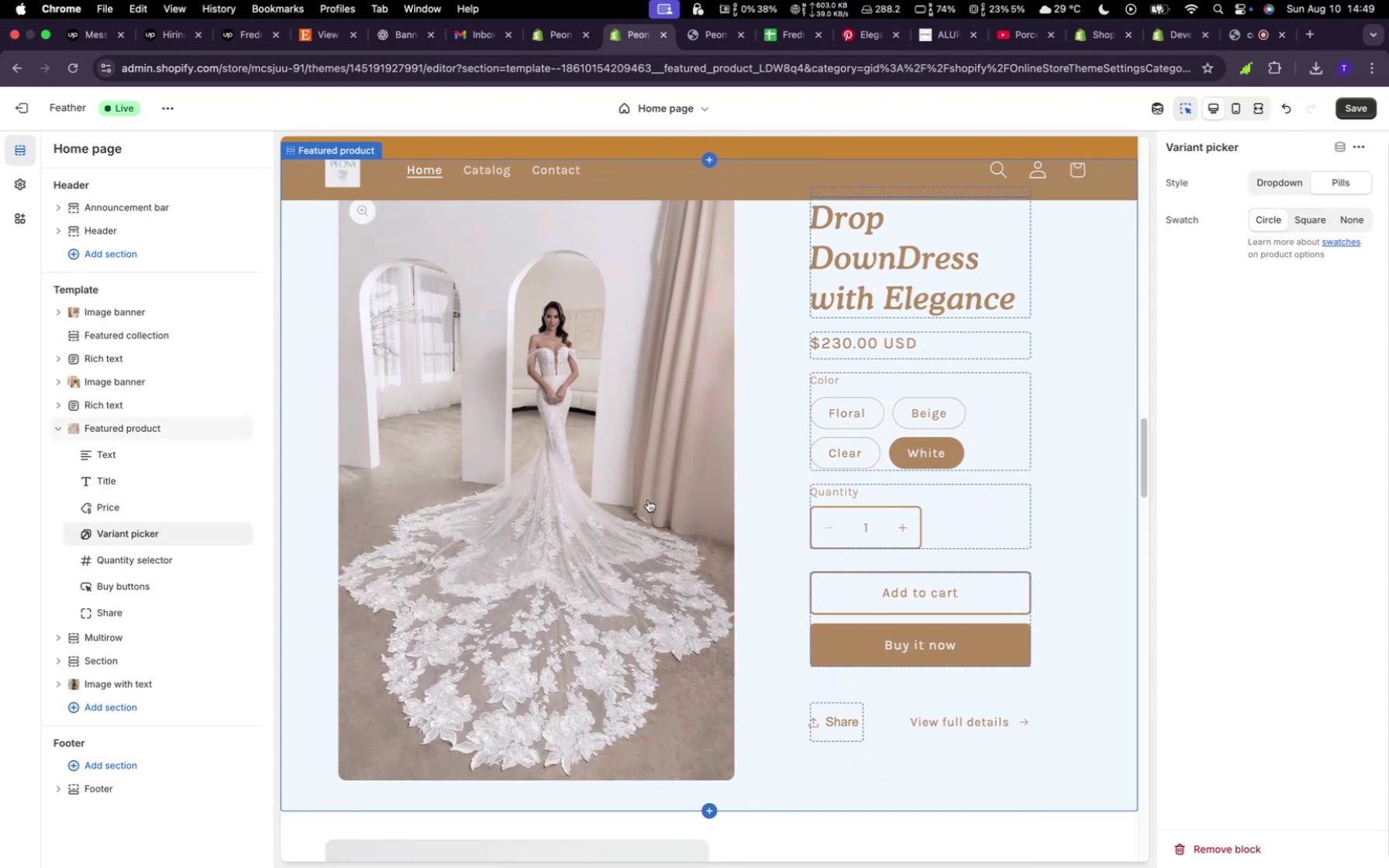 
scroll: coordinate [648, 500], scroll_direction: up, amount: 5.0
 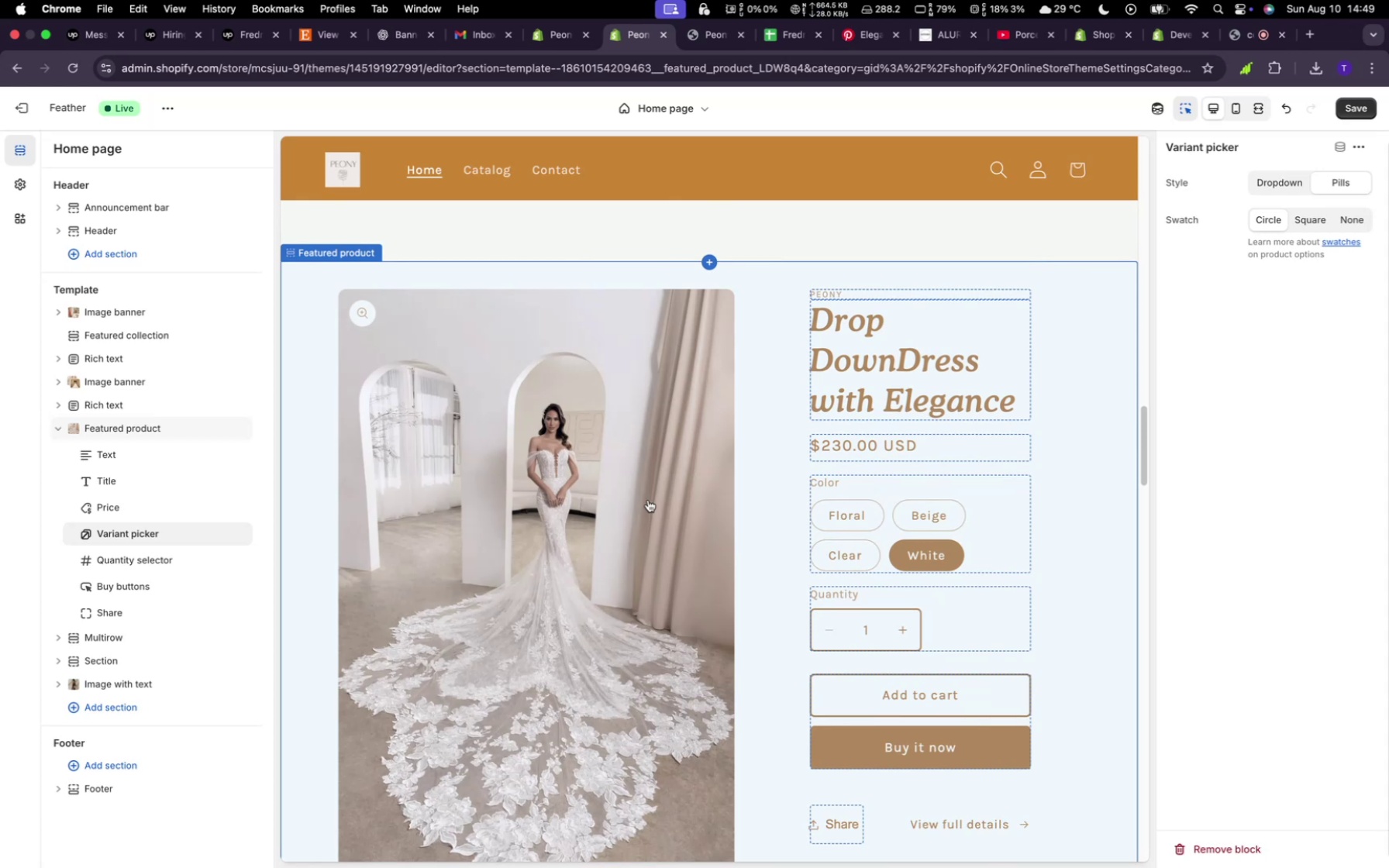 
wait(12.67)
 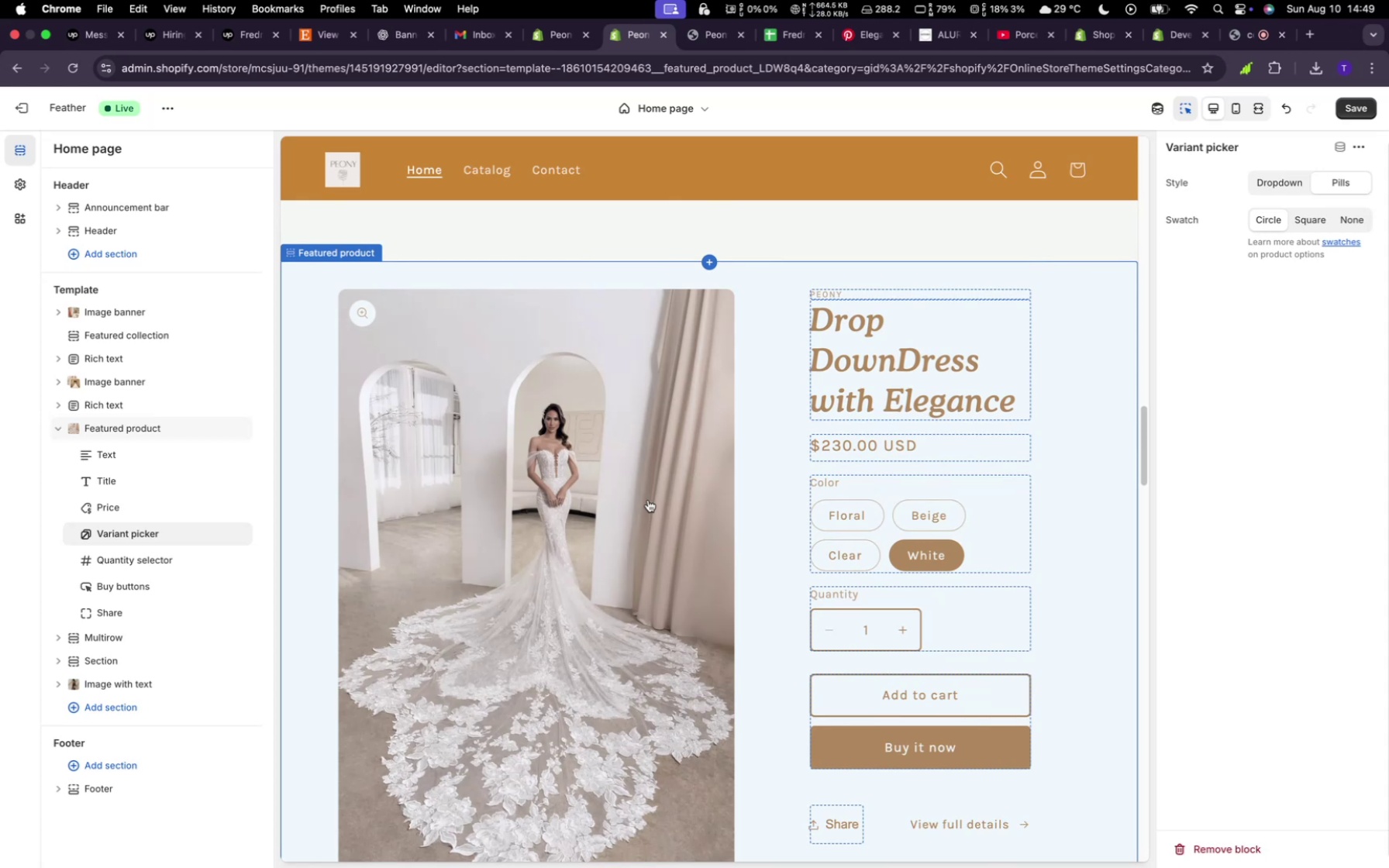 
left_click_drag(start_coordinate=[1294, 566], to_coordinate=[1304, 566])
 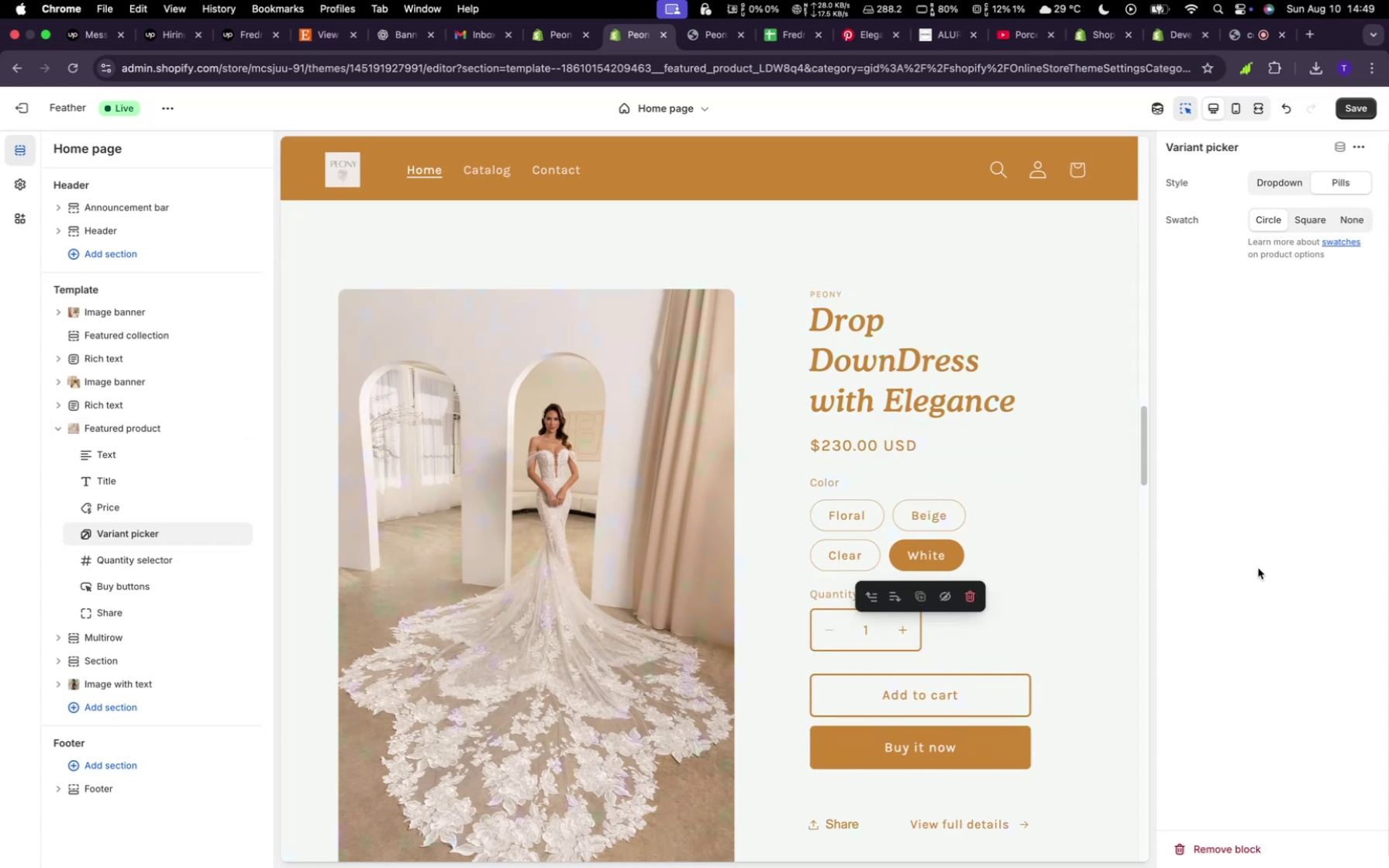 
scroll: coordinate [1048, 562], scroll_direction: up, amount: 29.0
 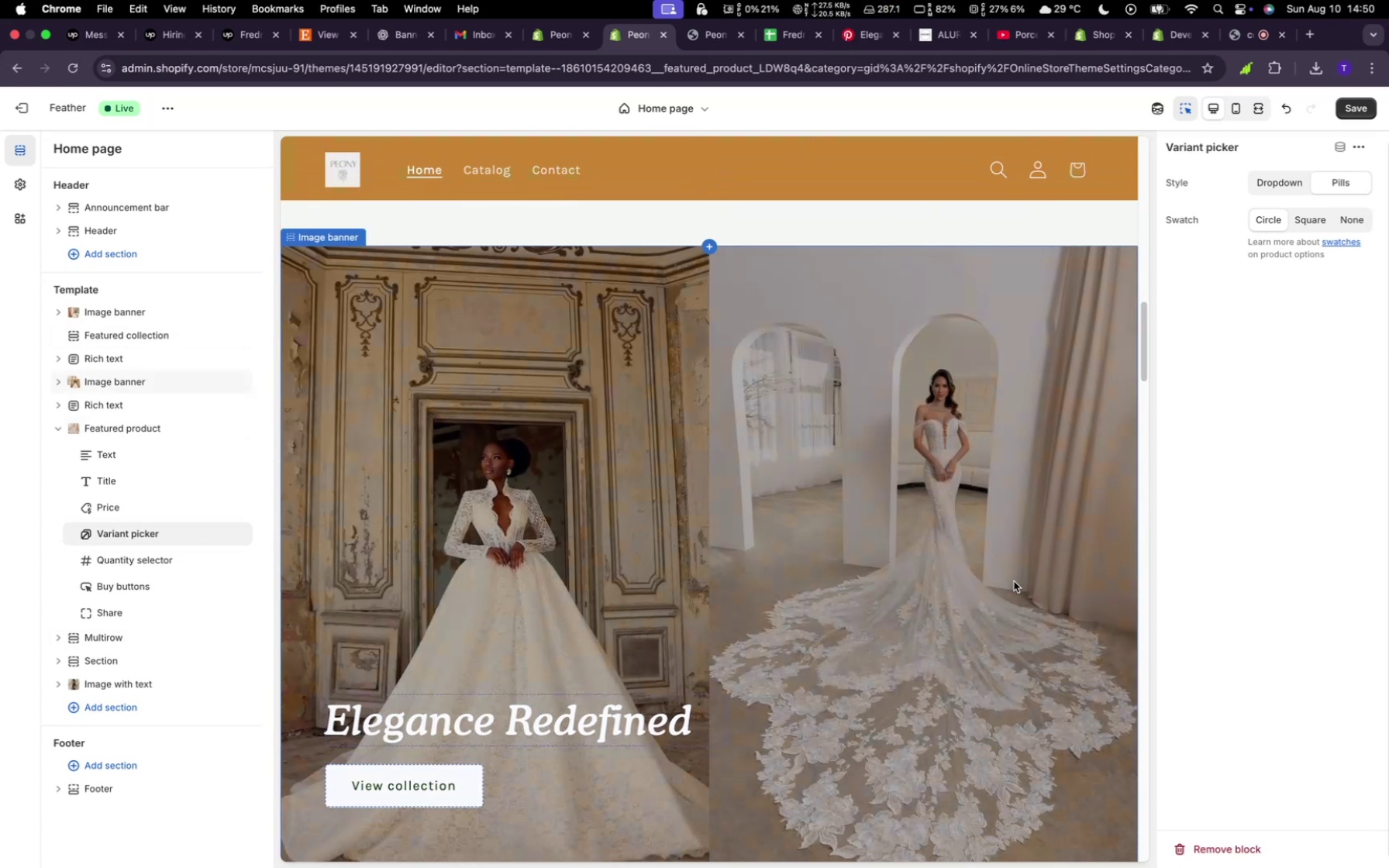 
scroll: coordinate [1014, 581], scroll_direction: down, amount: 4.0
 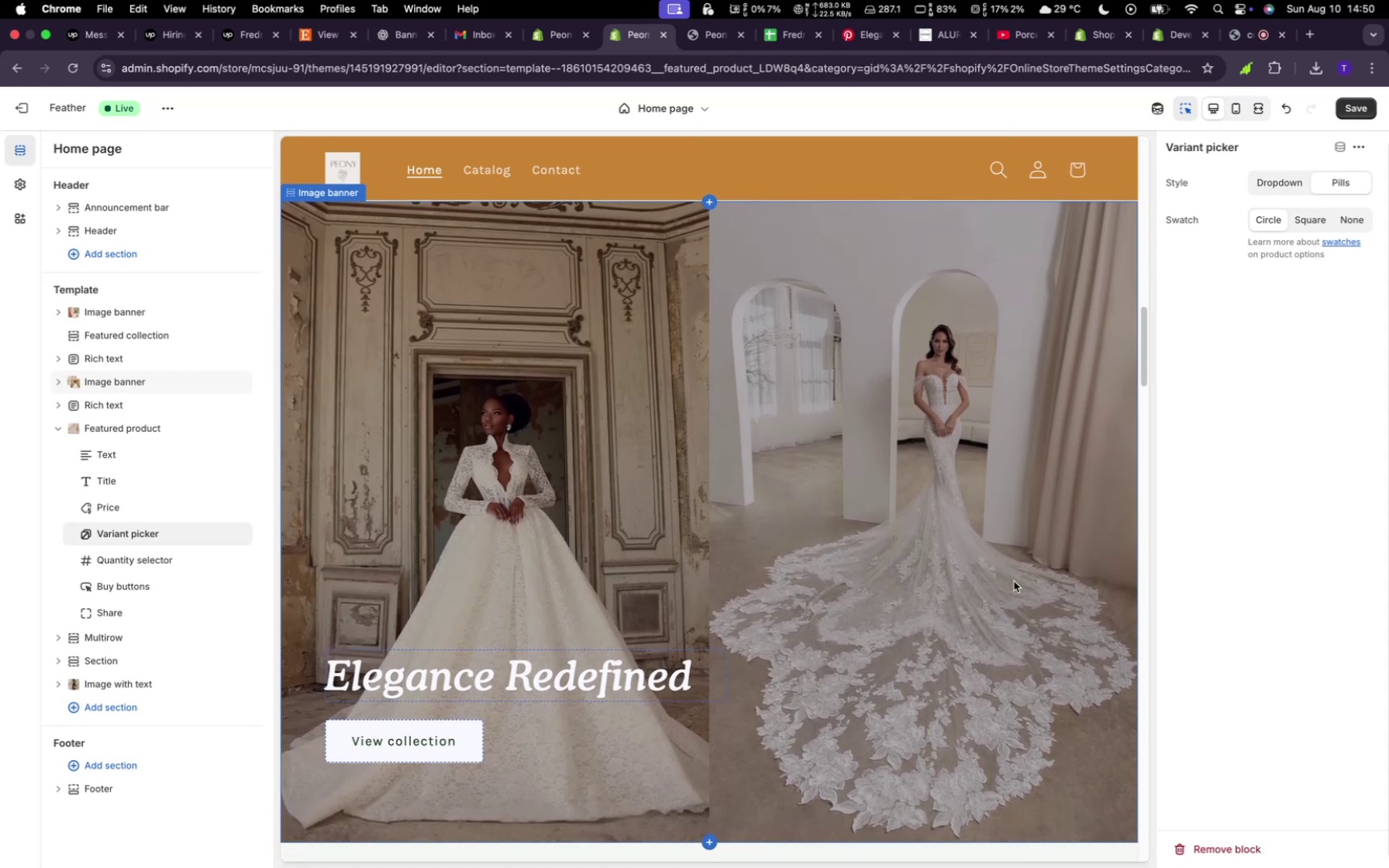 
scroll: coordinate [1015, 579], scroll_direction: up, amount: 55.0
 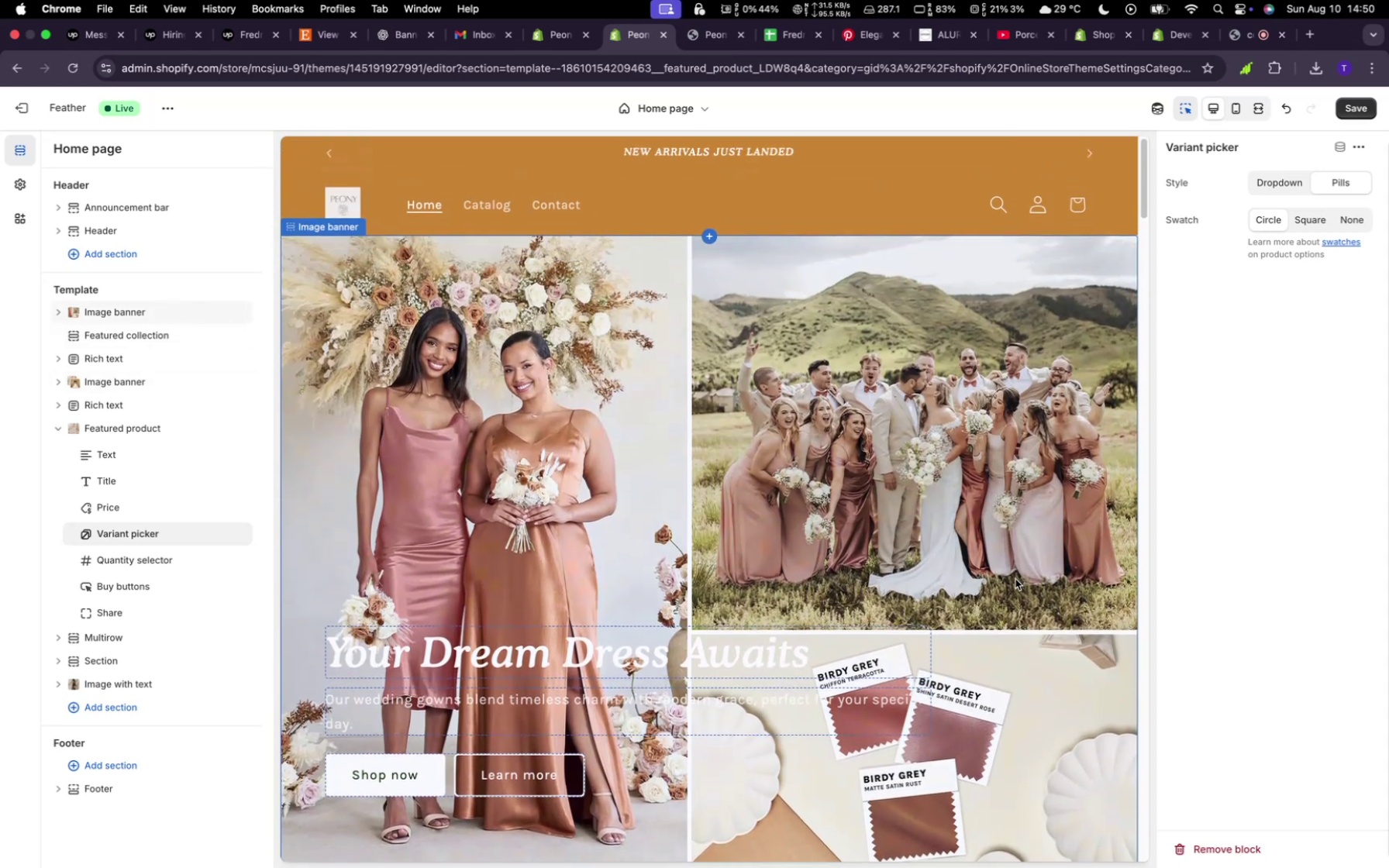 
scroll: coordinate [900, 585], scroll_direction: down, amount: 100.0
 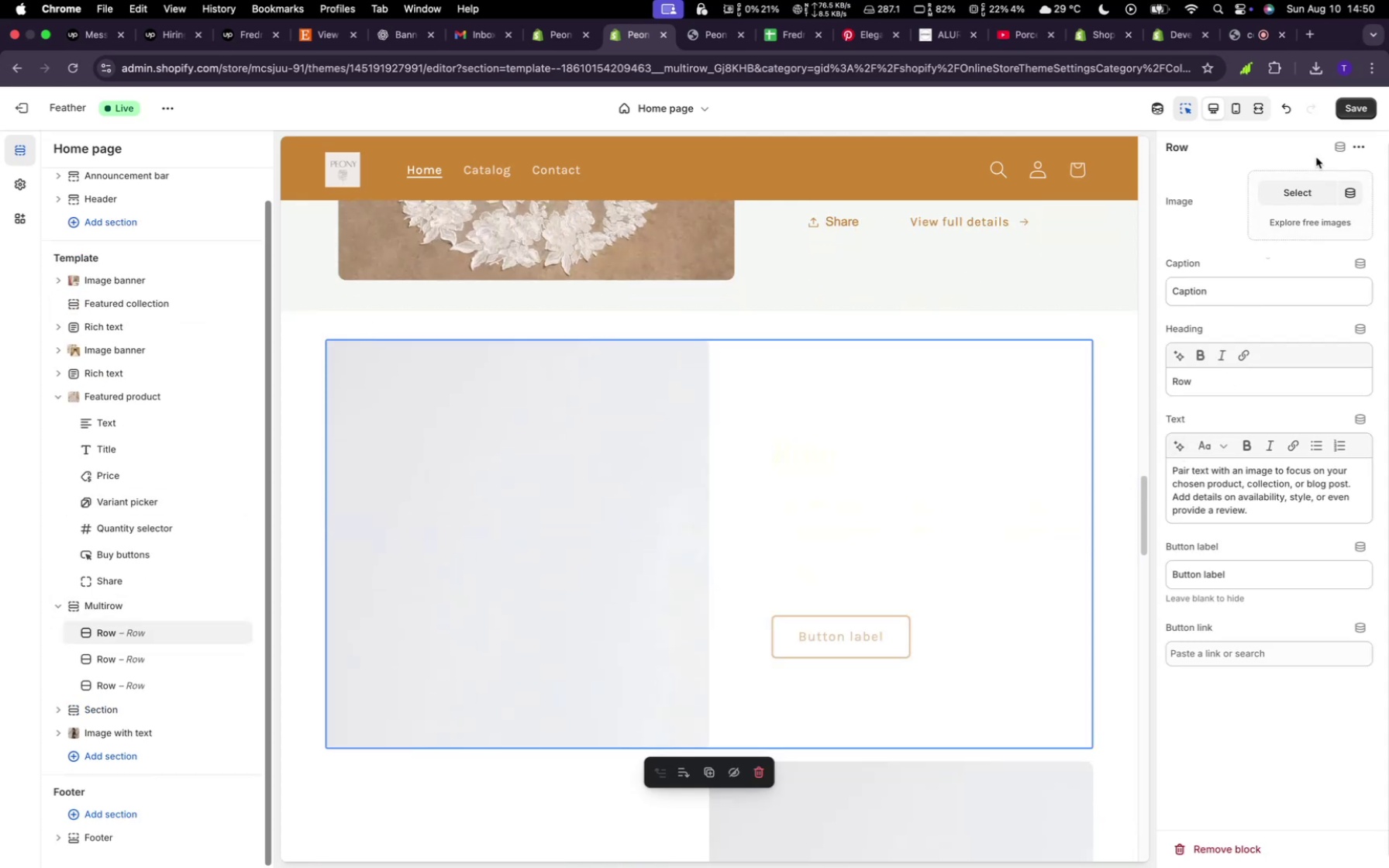 
left_click([1295, 202])
 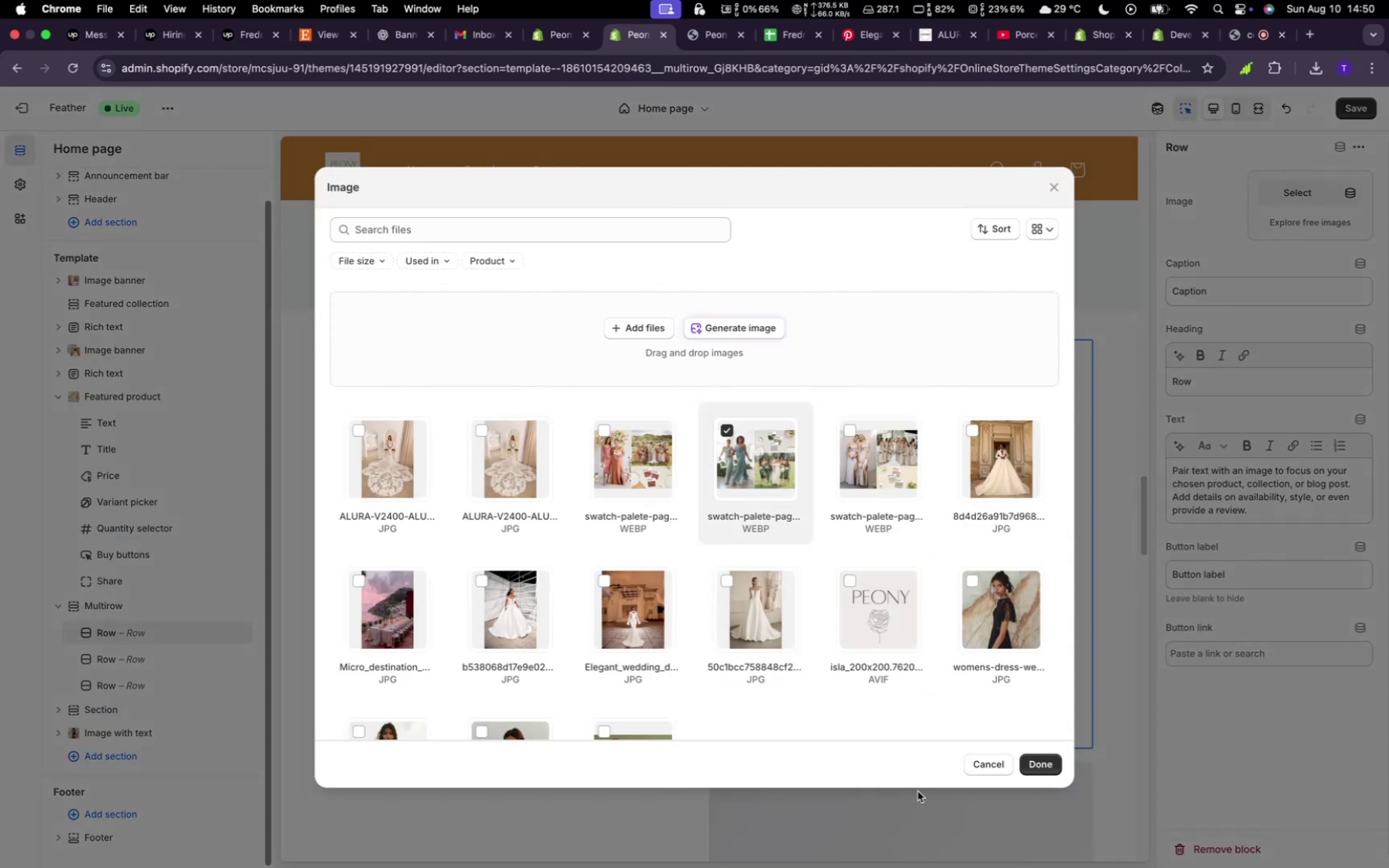 
left_click([1037, 766])
 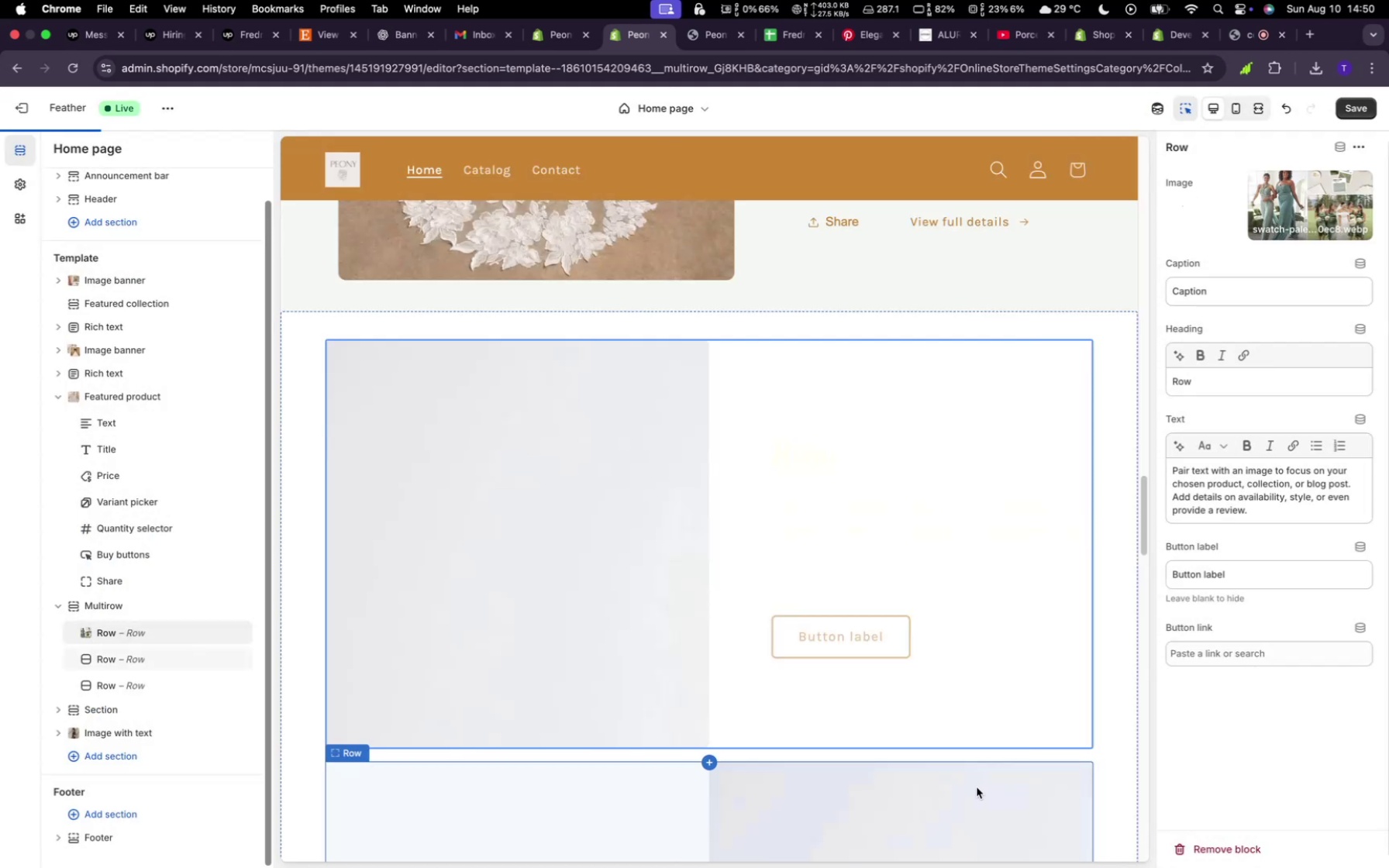 
left_click([977, 787])
 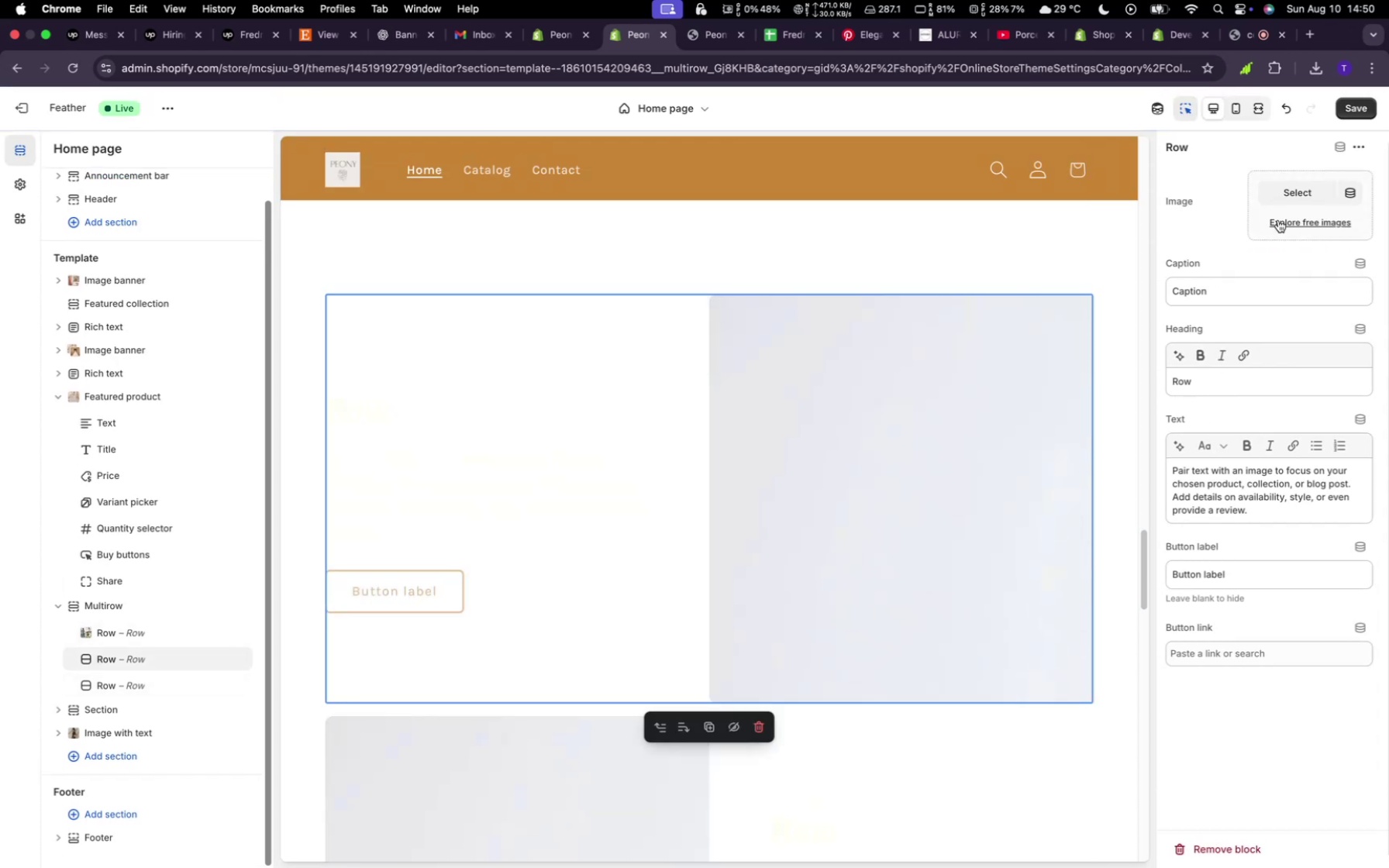 
left_click([1287, 189])
 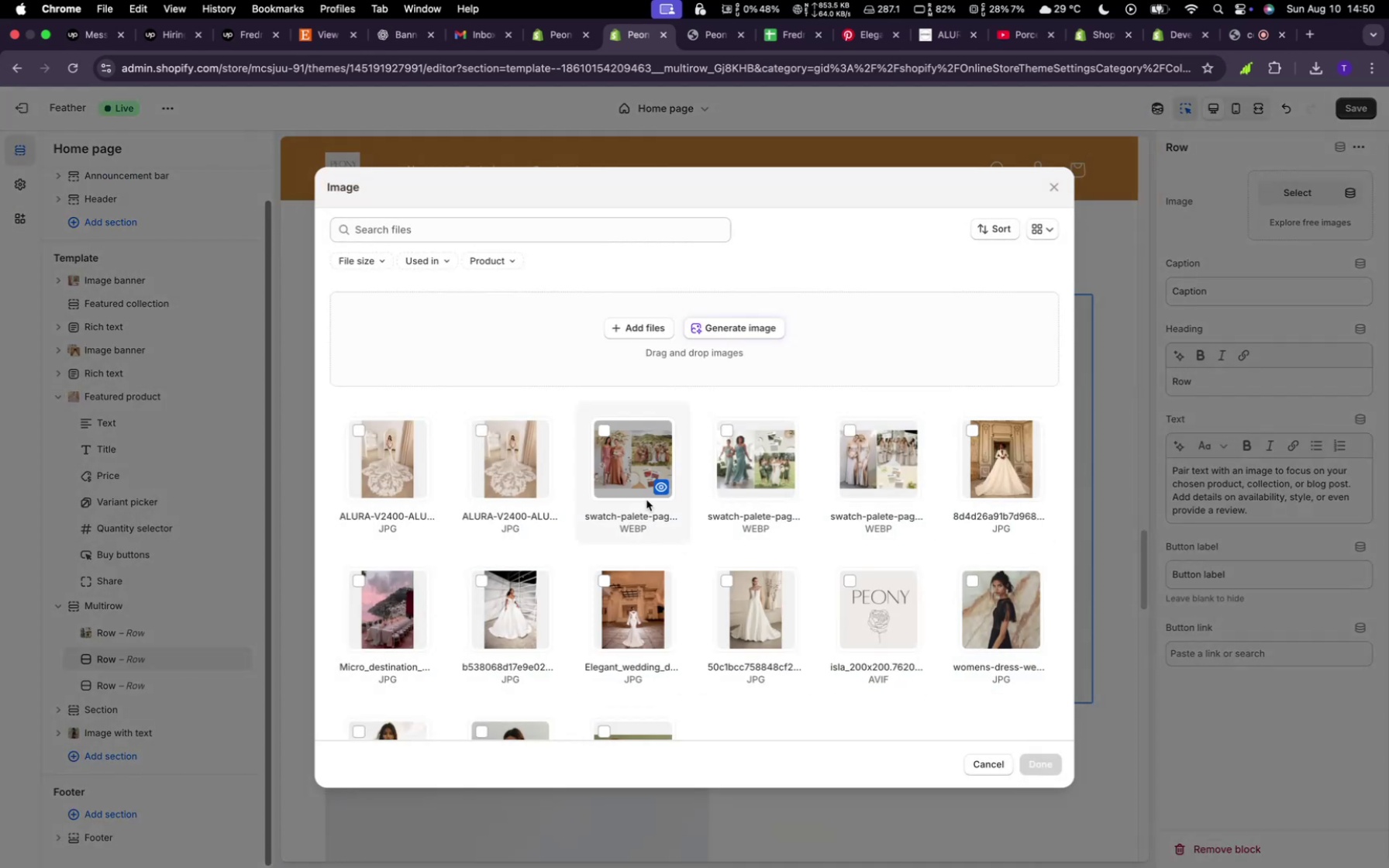 
scroll: coordinate [650, 545], scroll_direction: down, amount: 5.0
 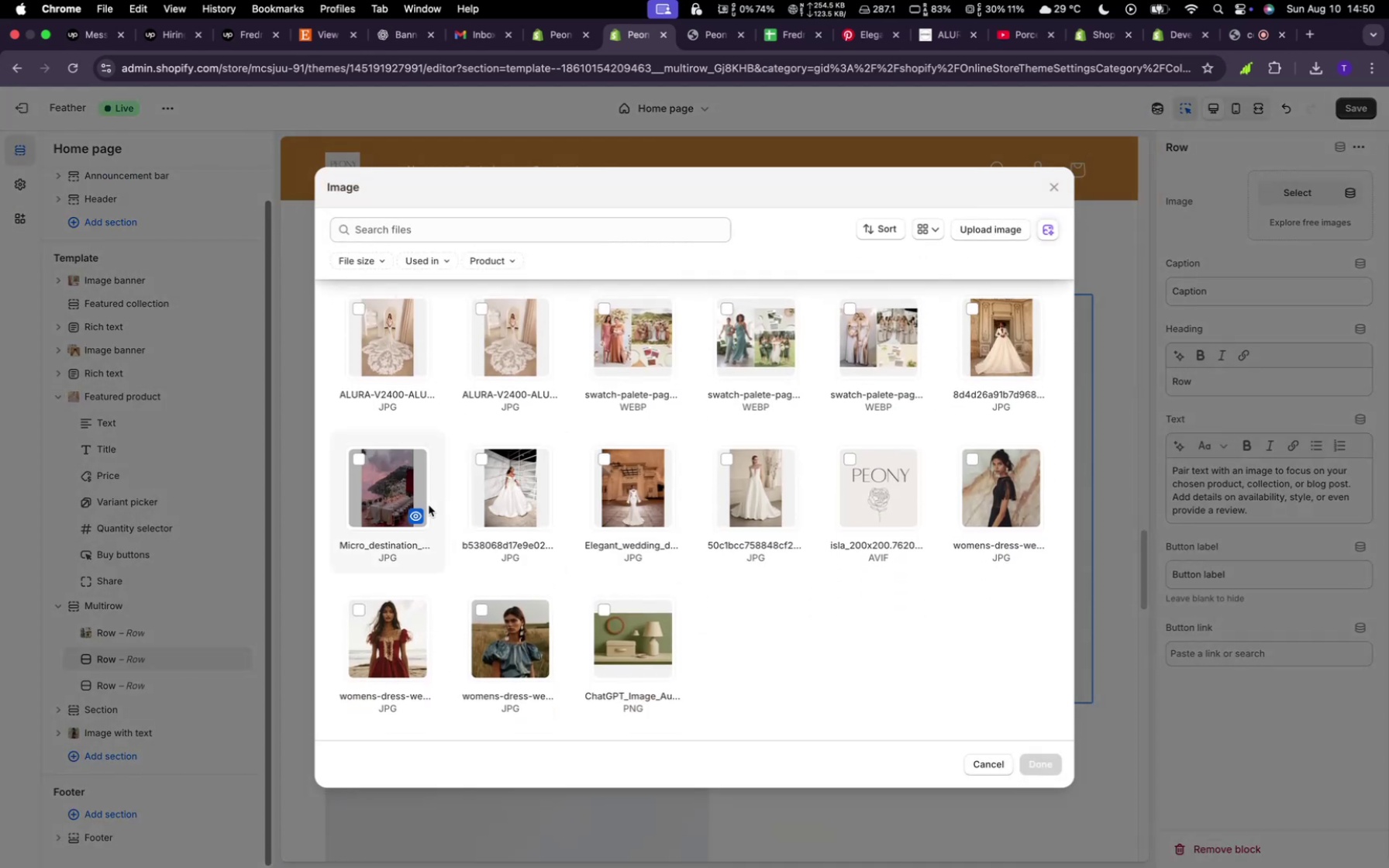 
left_click([412, 498])
 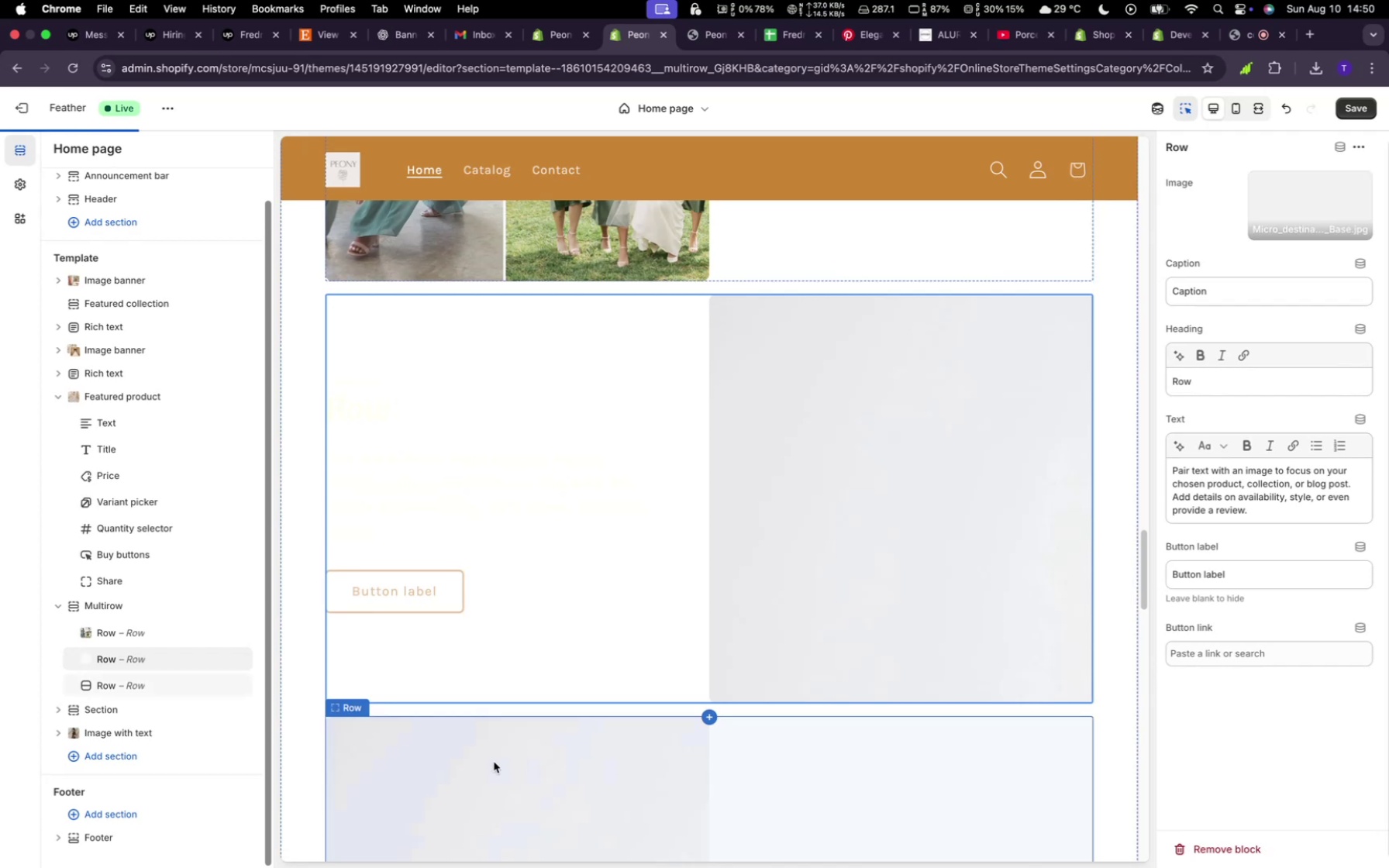 
wait(6.22)
 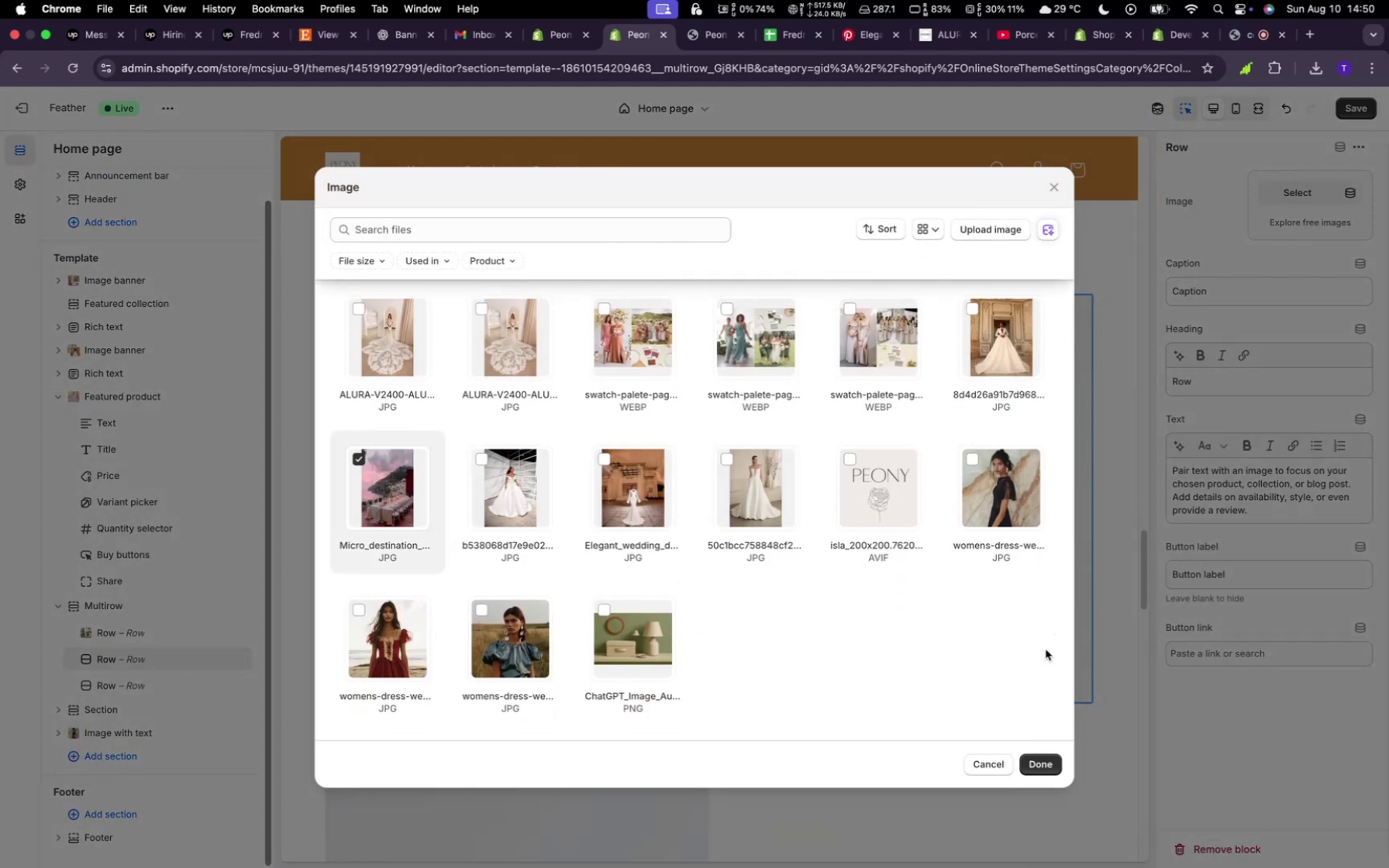 
left_click([1305, 188])
 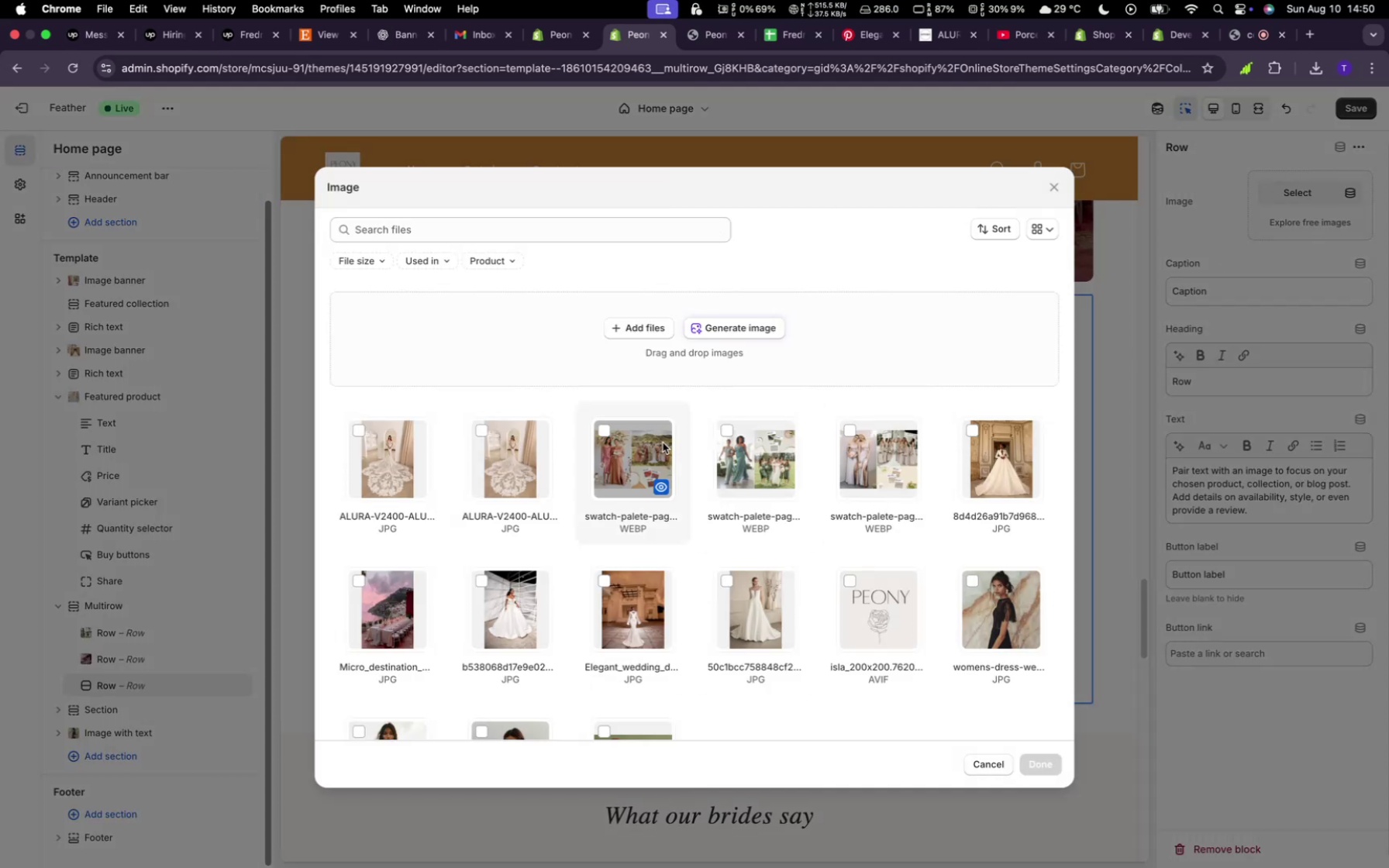 
wait(11.93)
 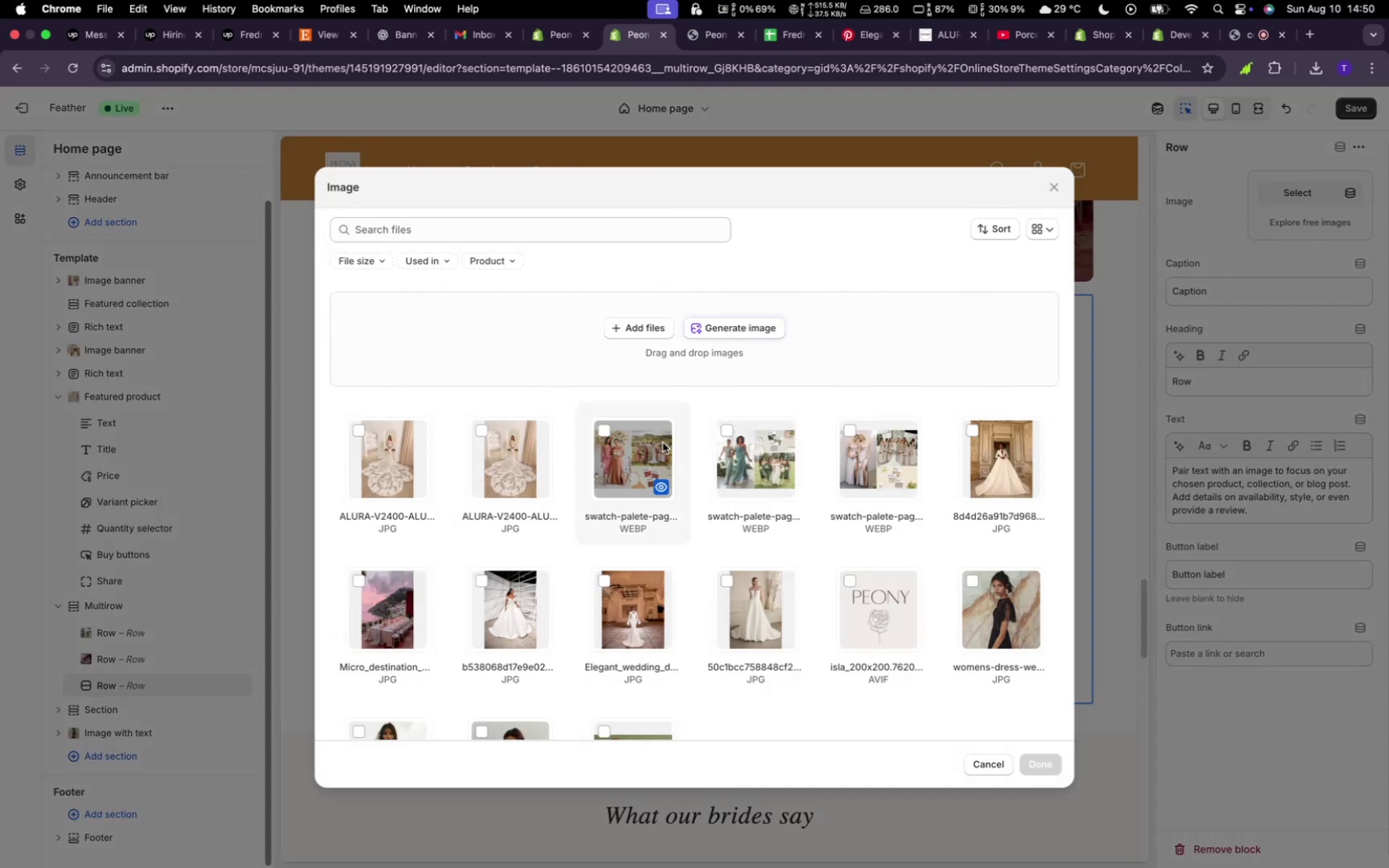 
left_click([1043, 763])
 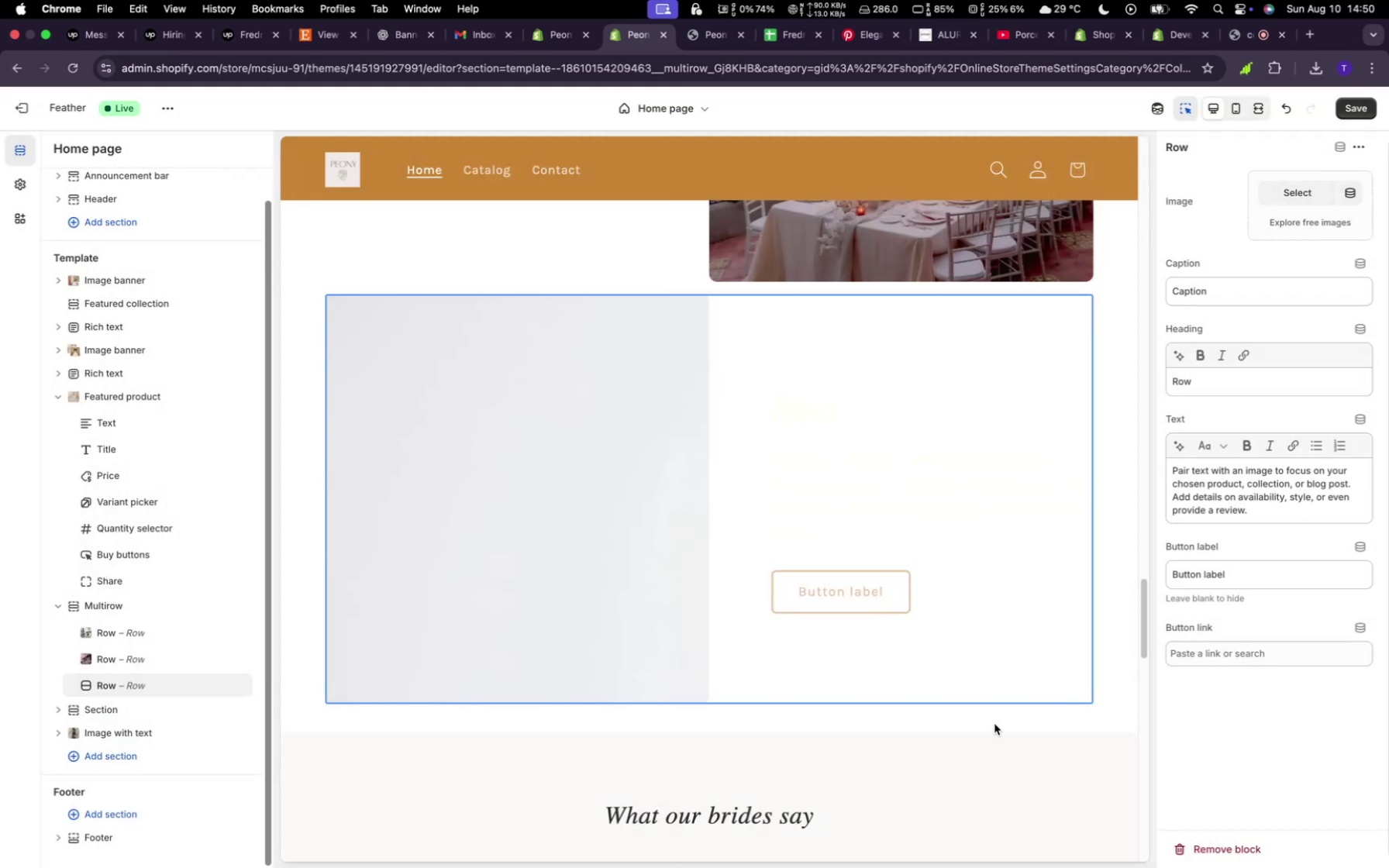 
scroll: coordinate [811, 664], scroll_direction: up, amount: 45.0
 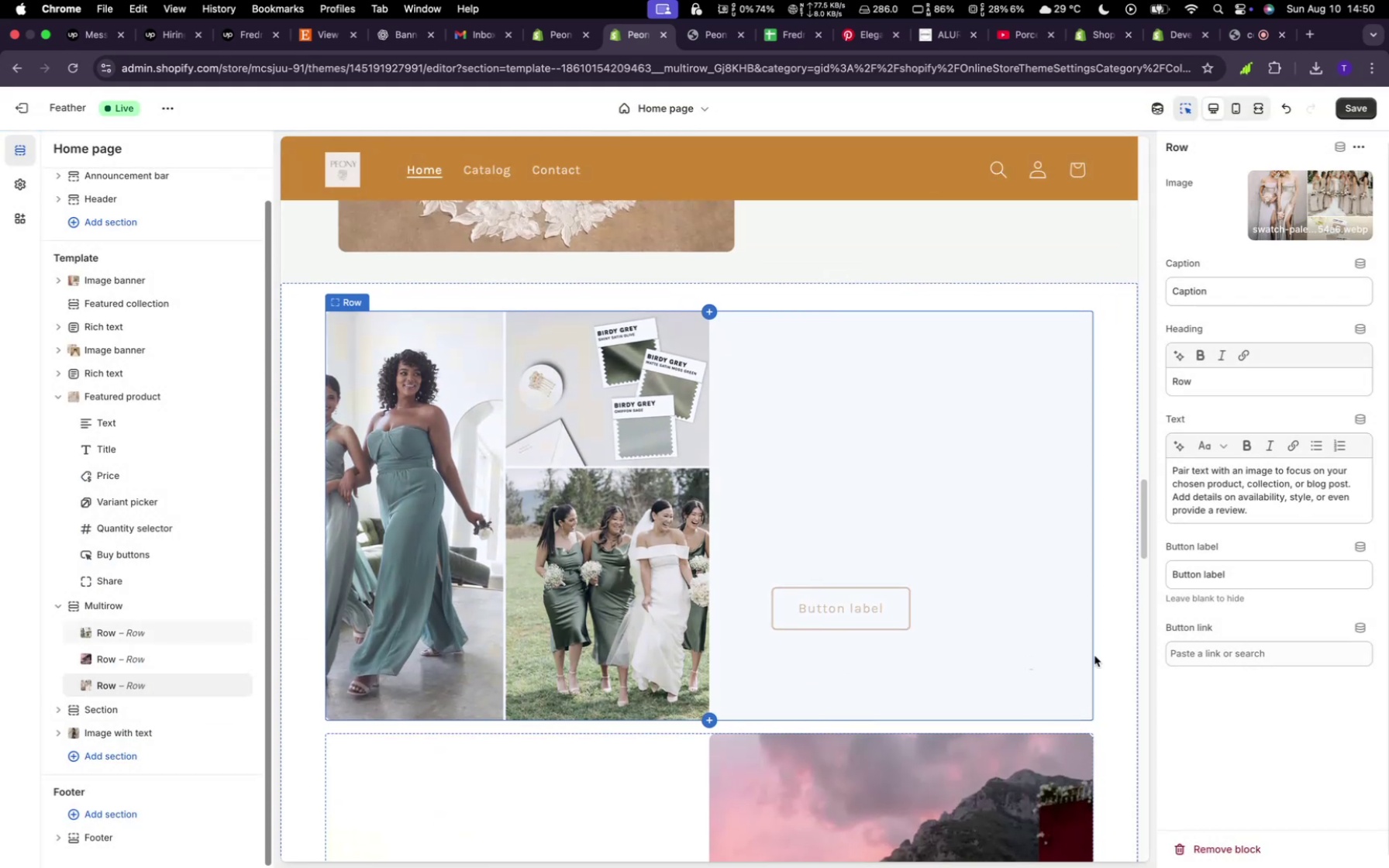 
scroll: coordinate [1035, 574], scroll_direction: down, amount: 22.0
 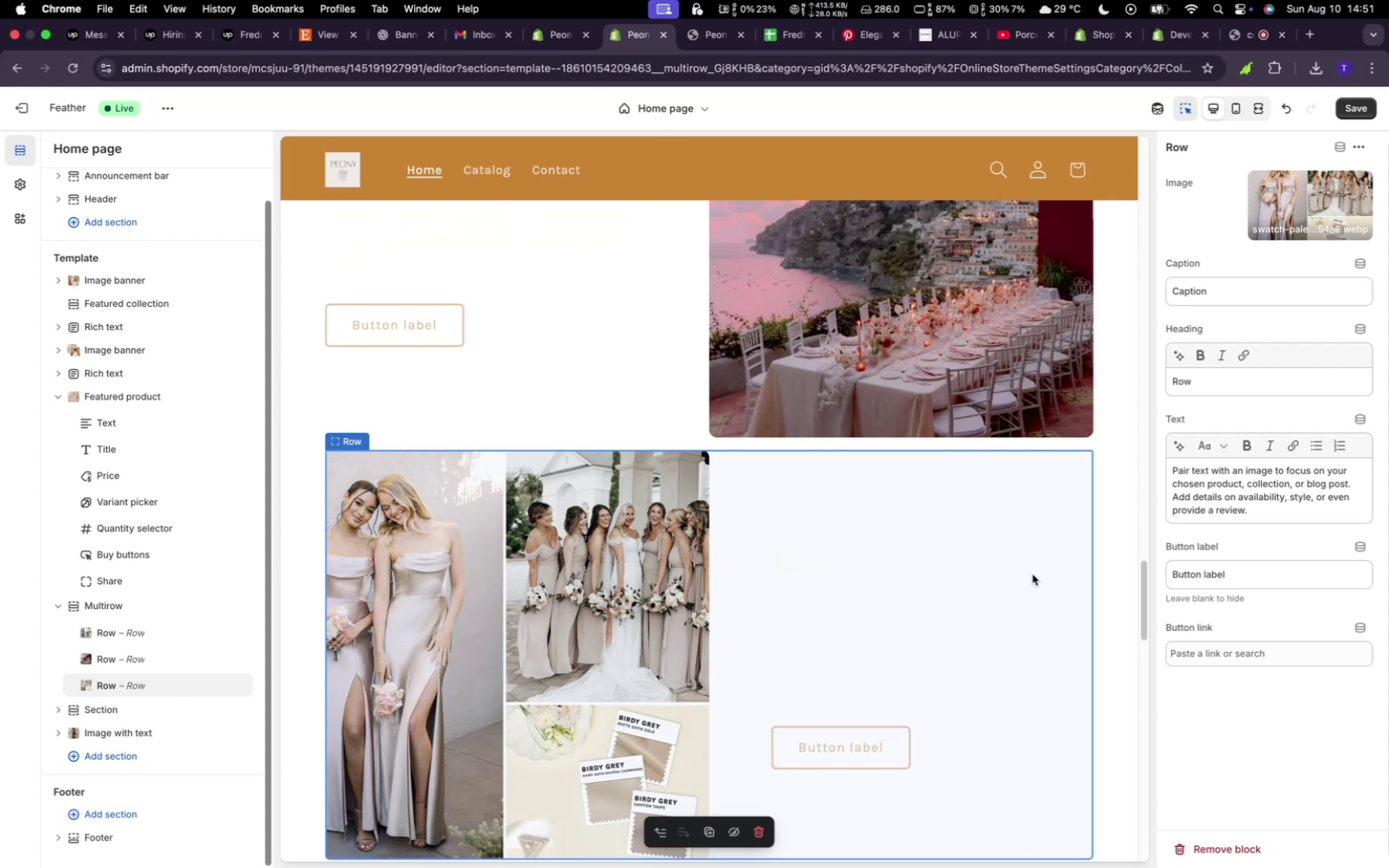 
wait(10.9)
 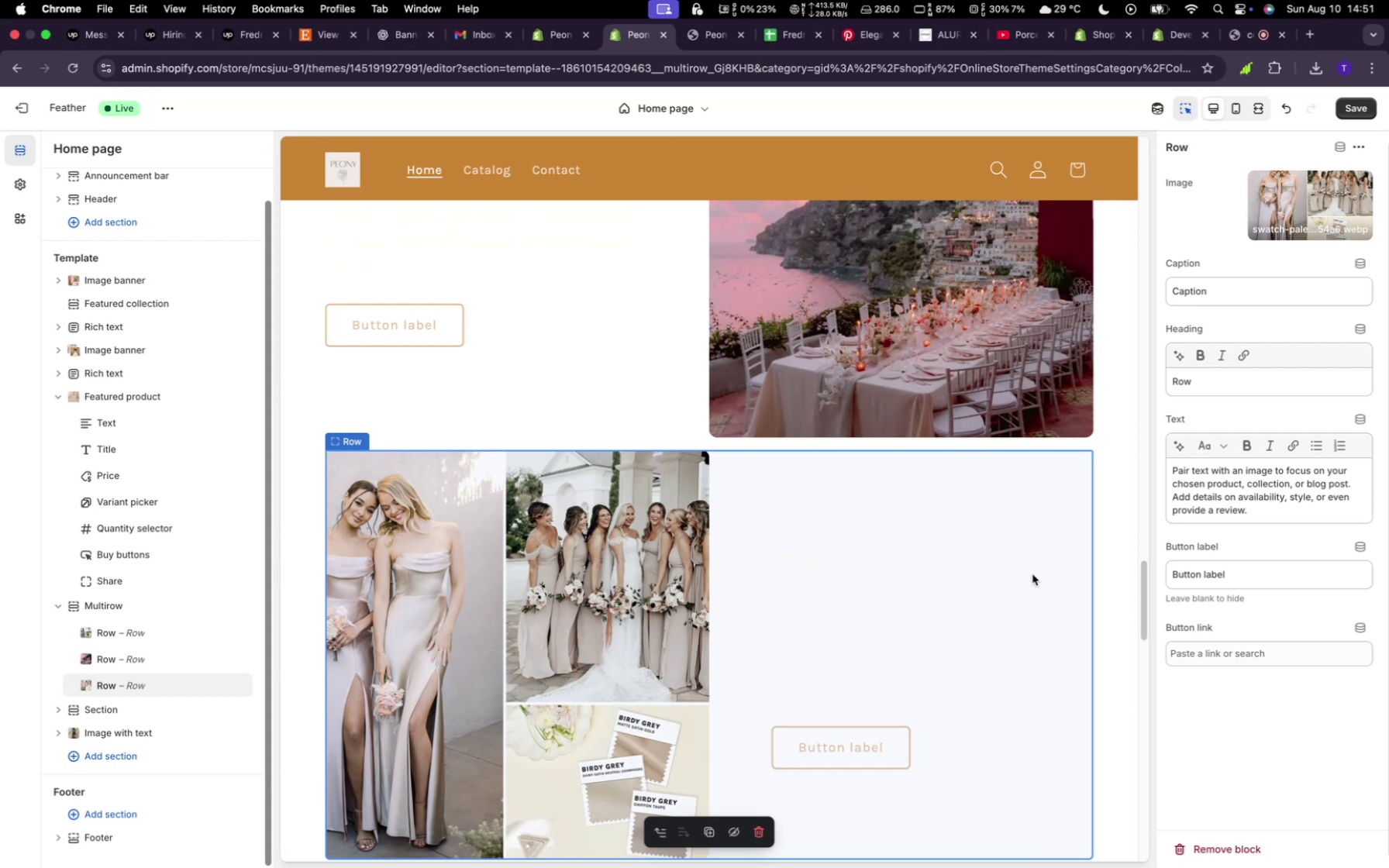 
left_click([1362, 108])
 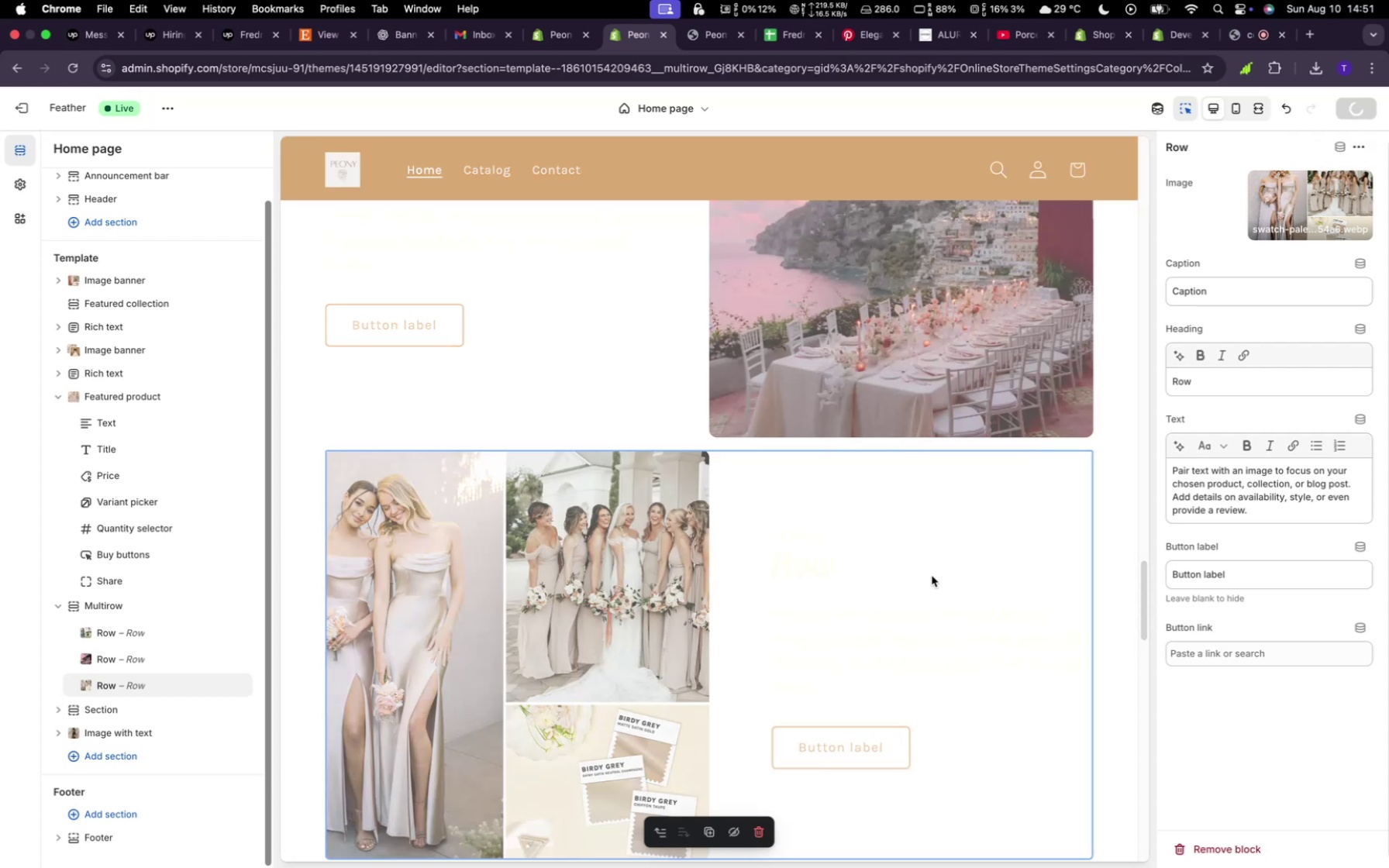 
scroll: coordinate [934, 564], scroll_direction: up, amount: 254.0
 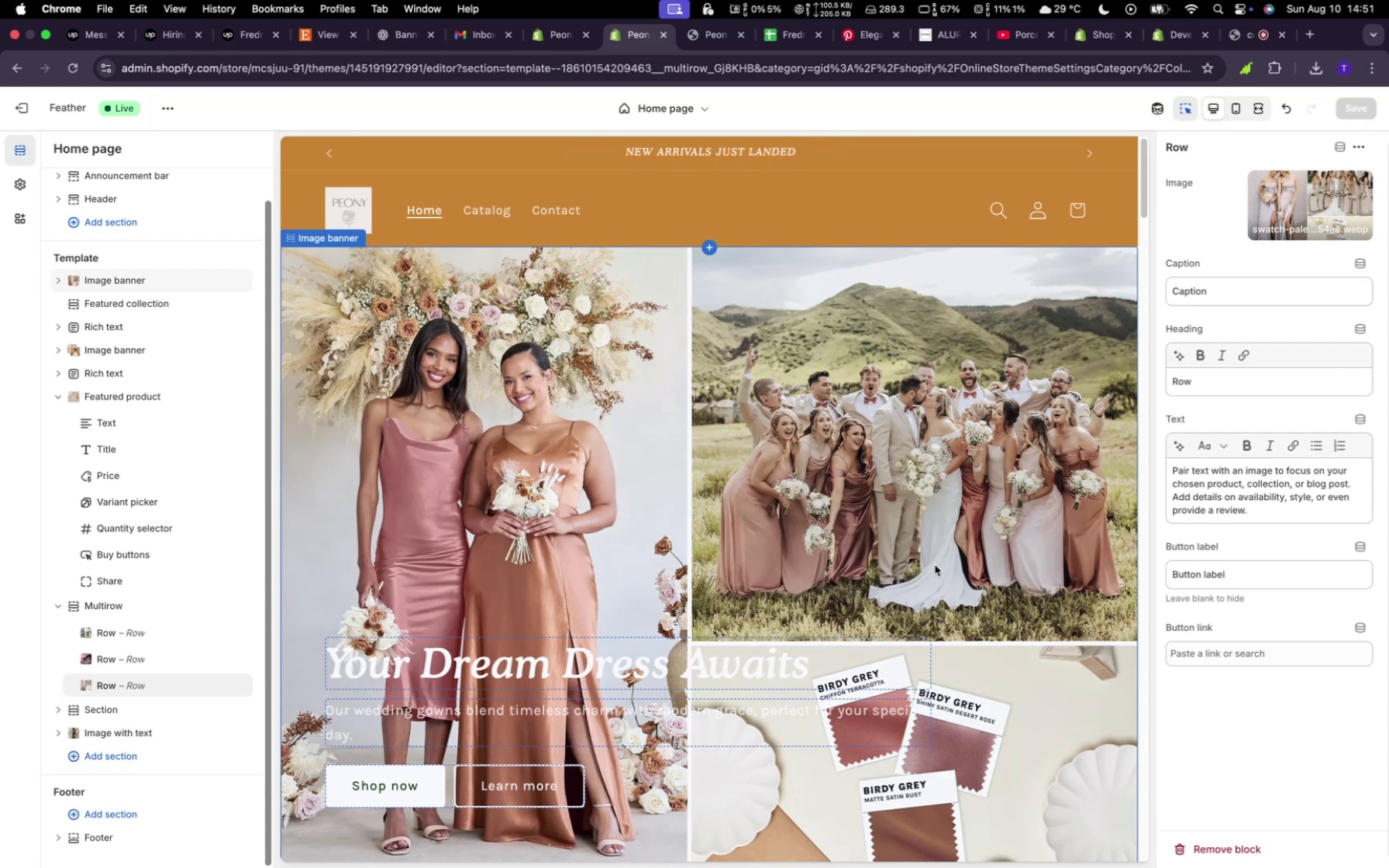 
wait(30.22)
 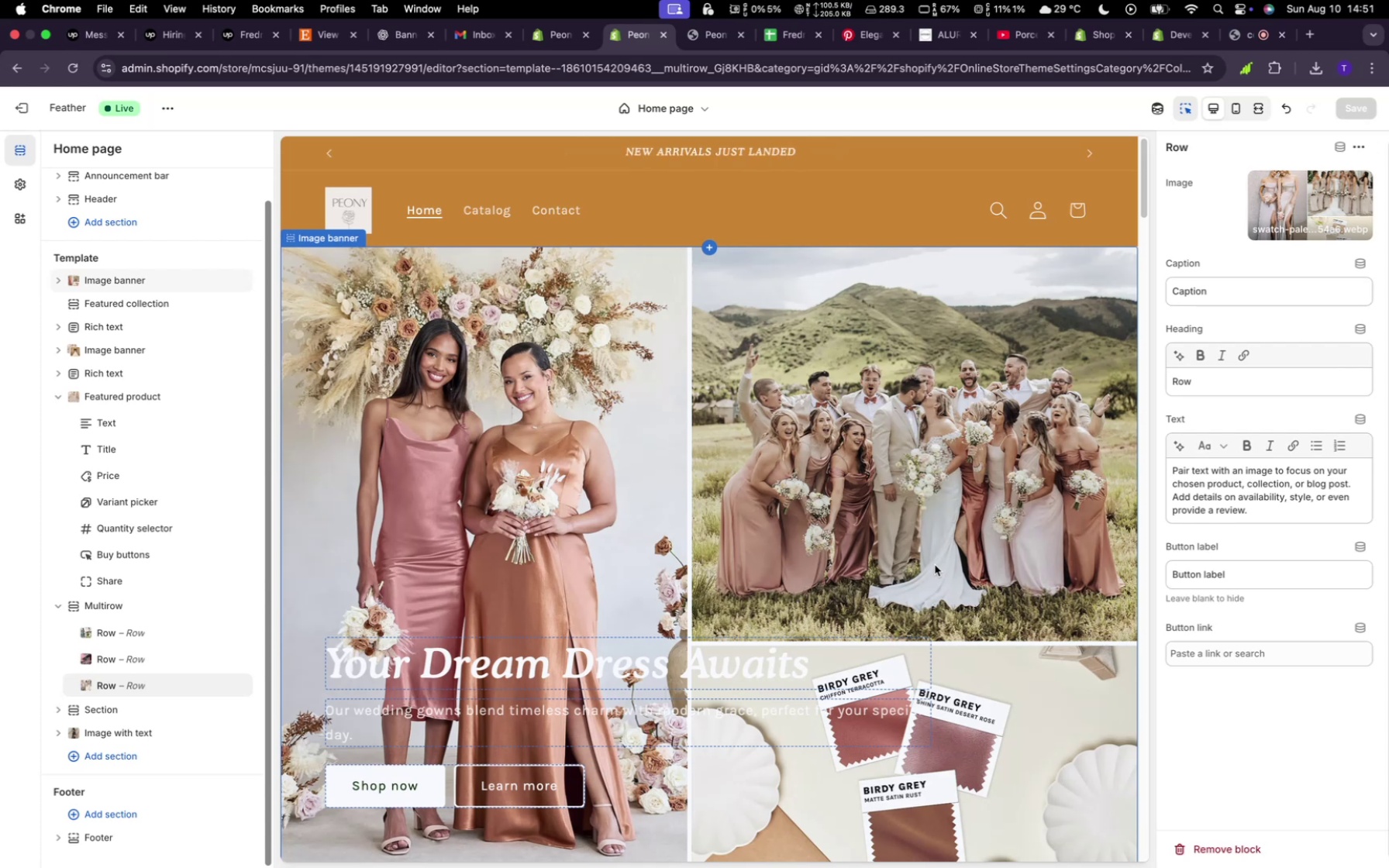 
left_click([703, 41])
 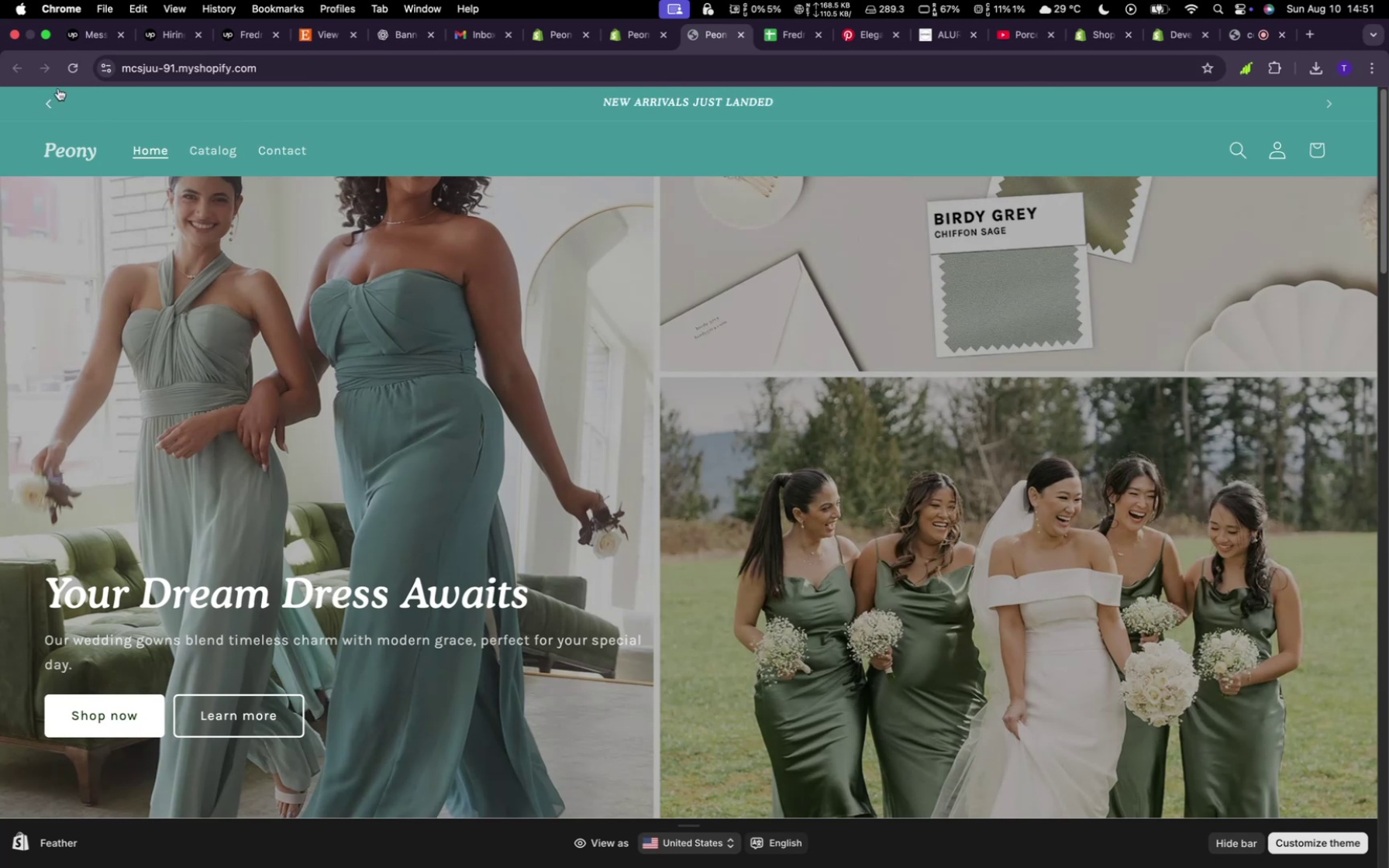 
left_click([69, 72])
 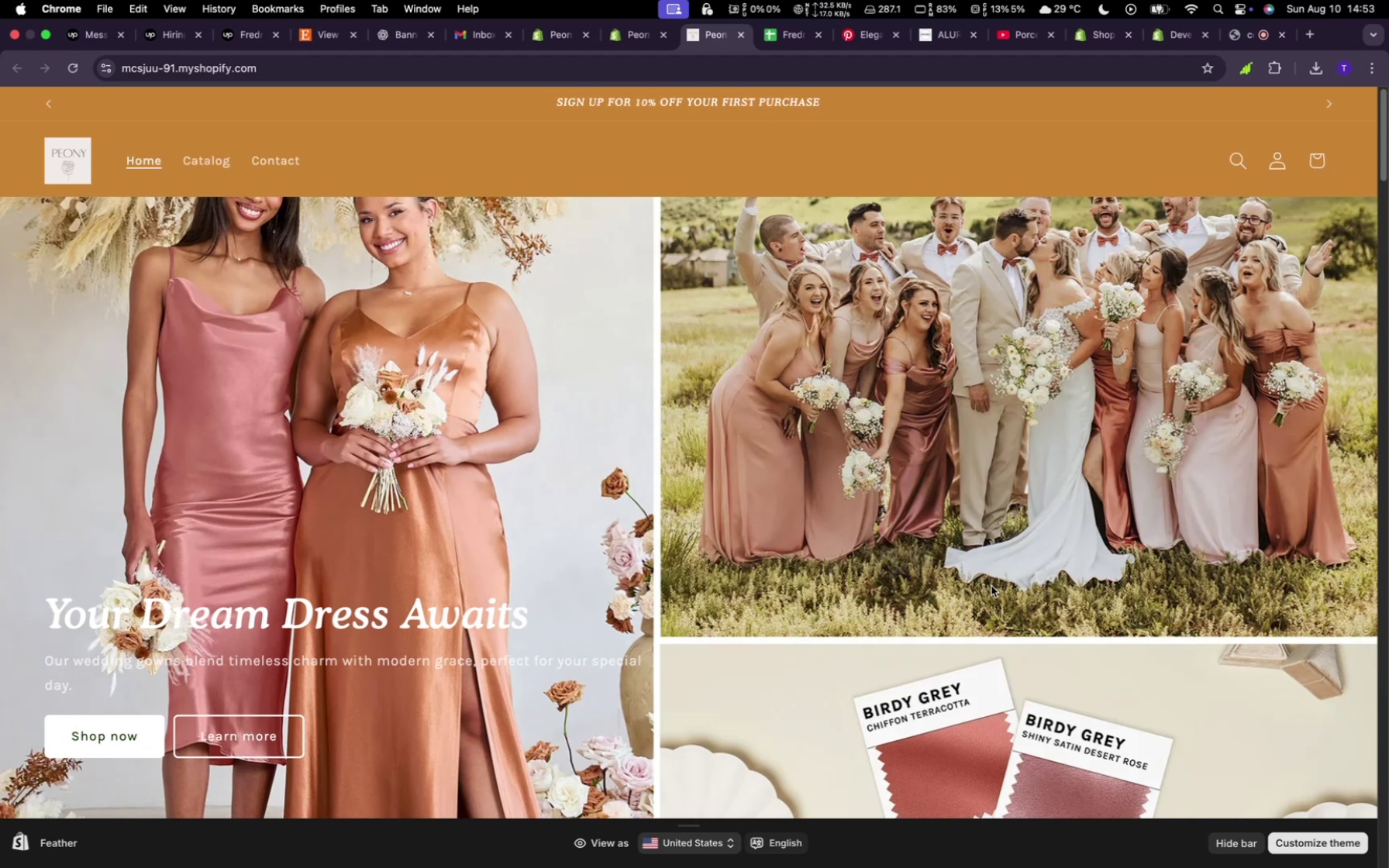 
wait(82.31)
 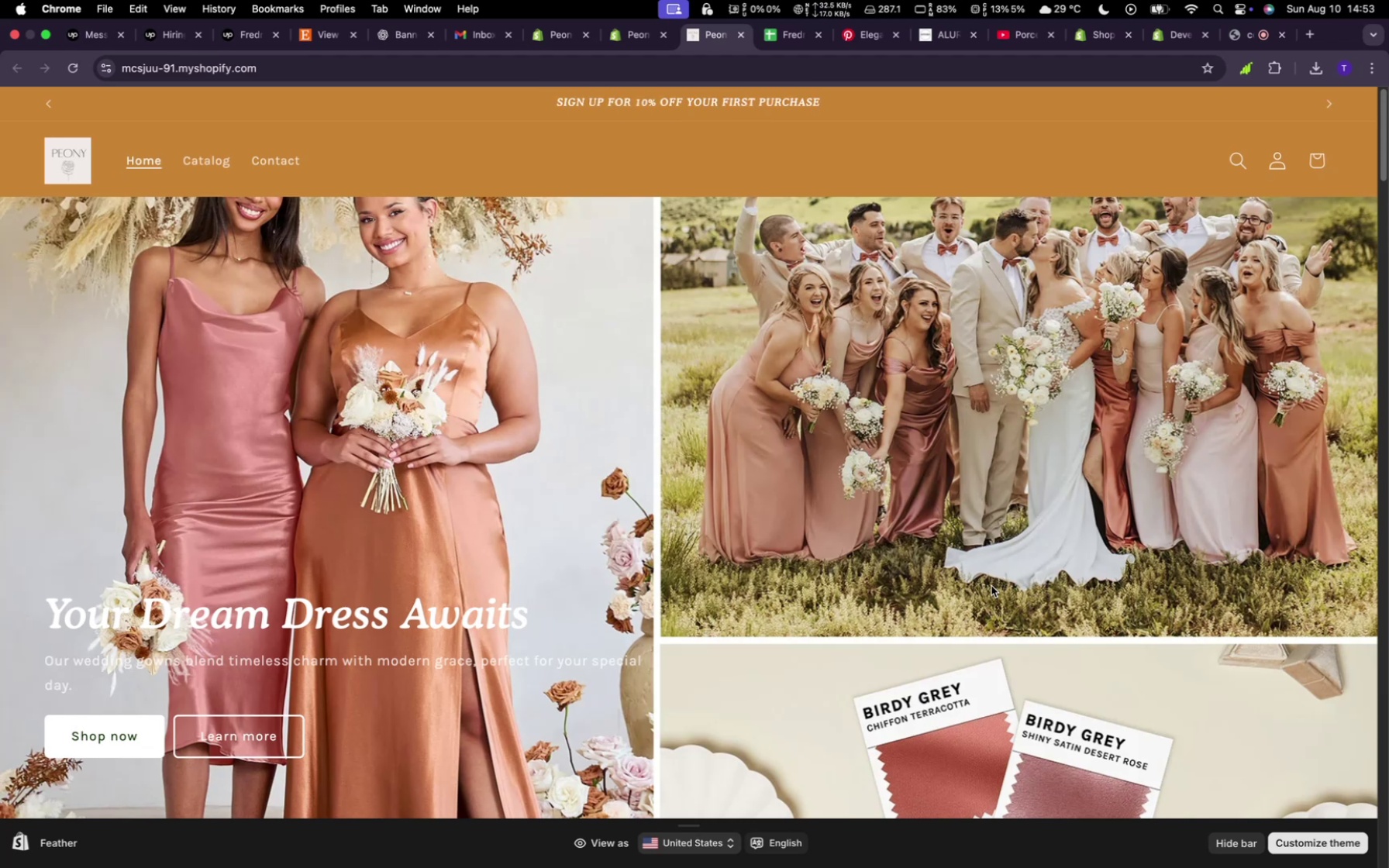 
scroll: coordinate [990, 629], scroll_direction: down, amount: 47.0
 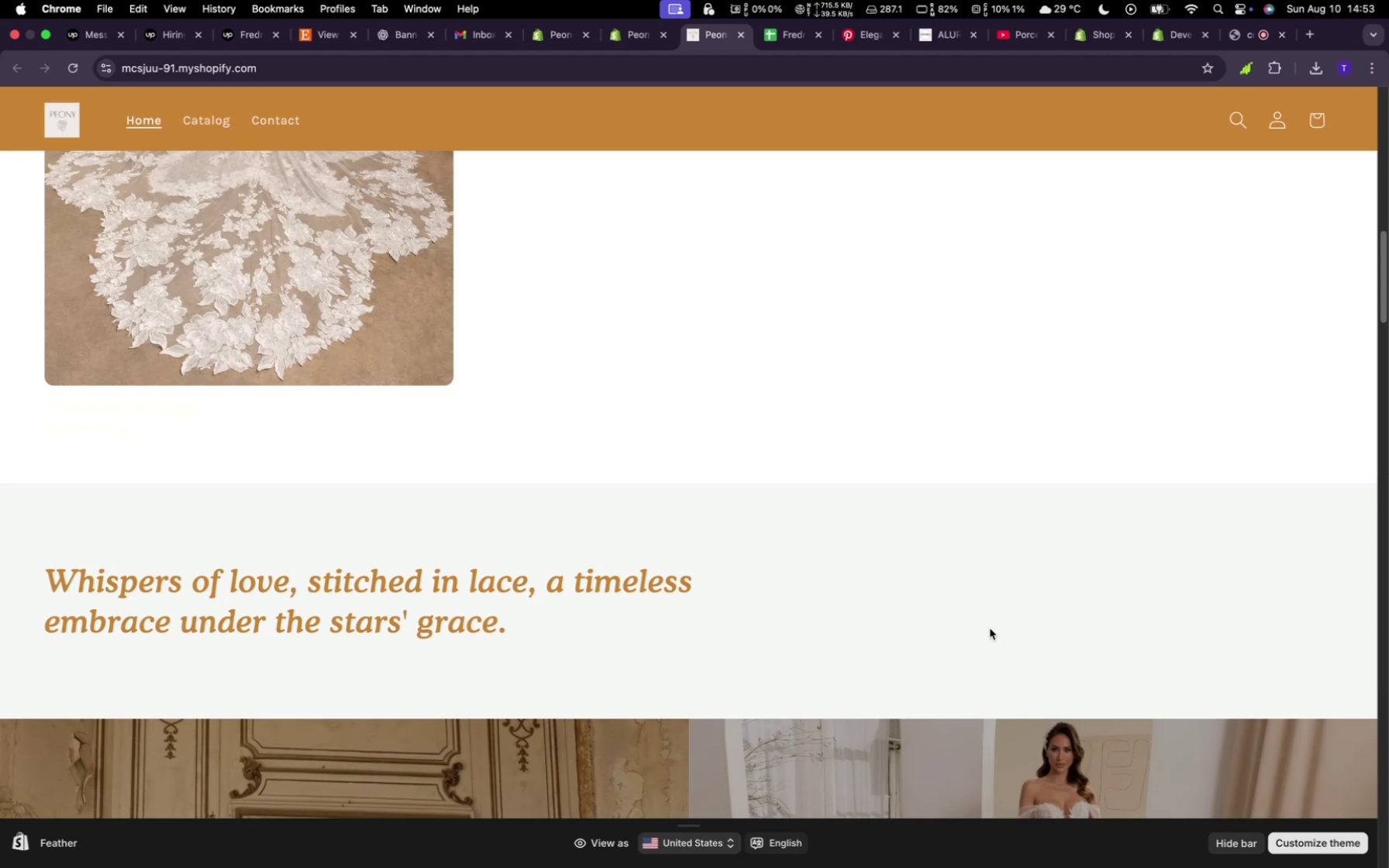 
wait(27.38)
 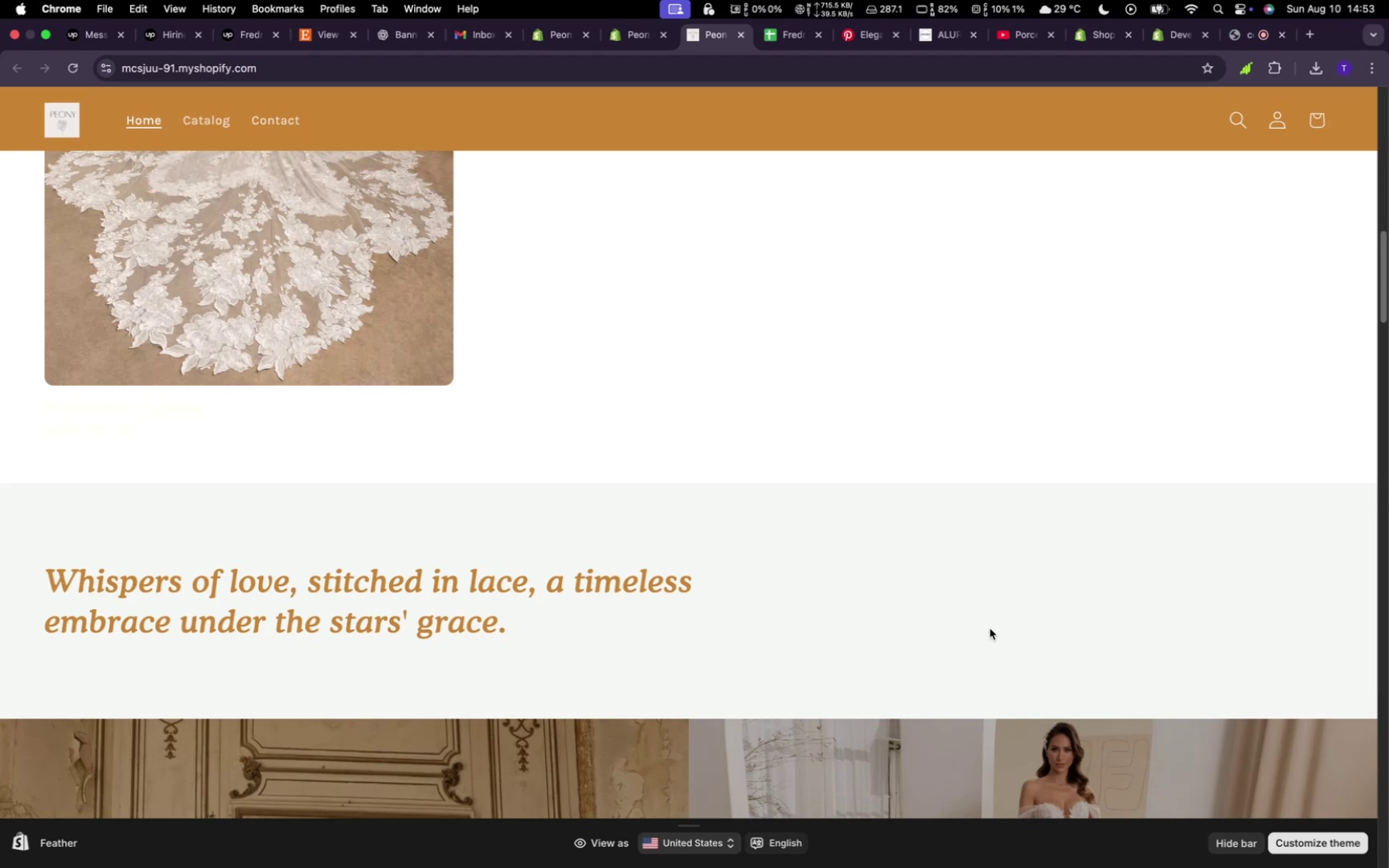 
scroll: coordinate [977, 600], scroll_direction: down, amount: 20.0
 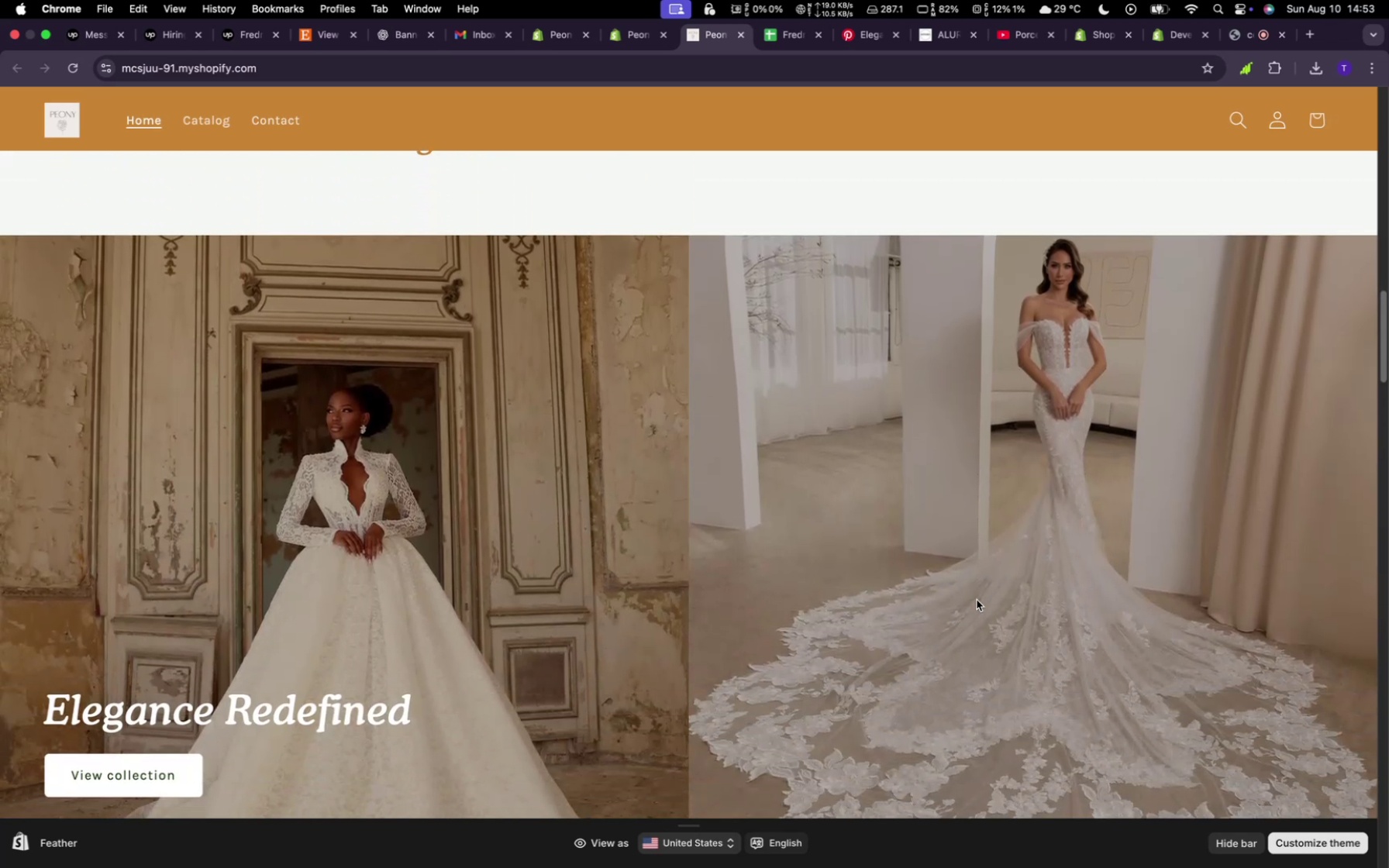 
wait(8.57)
 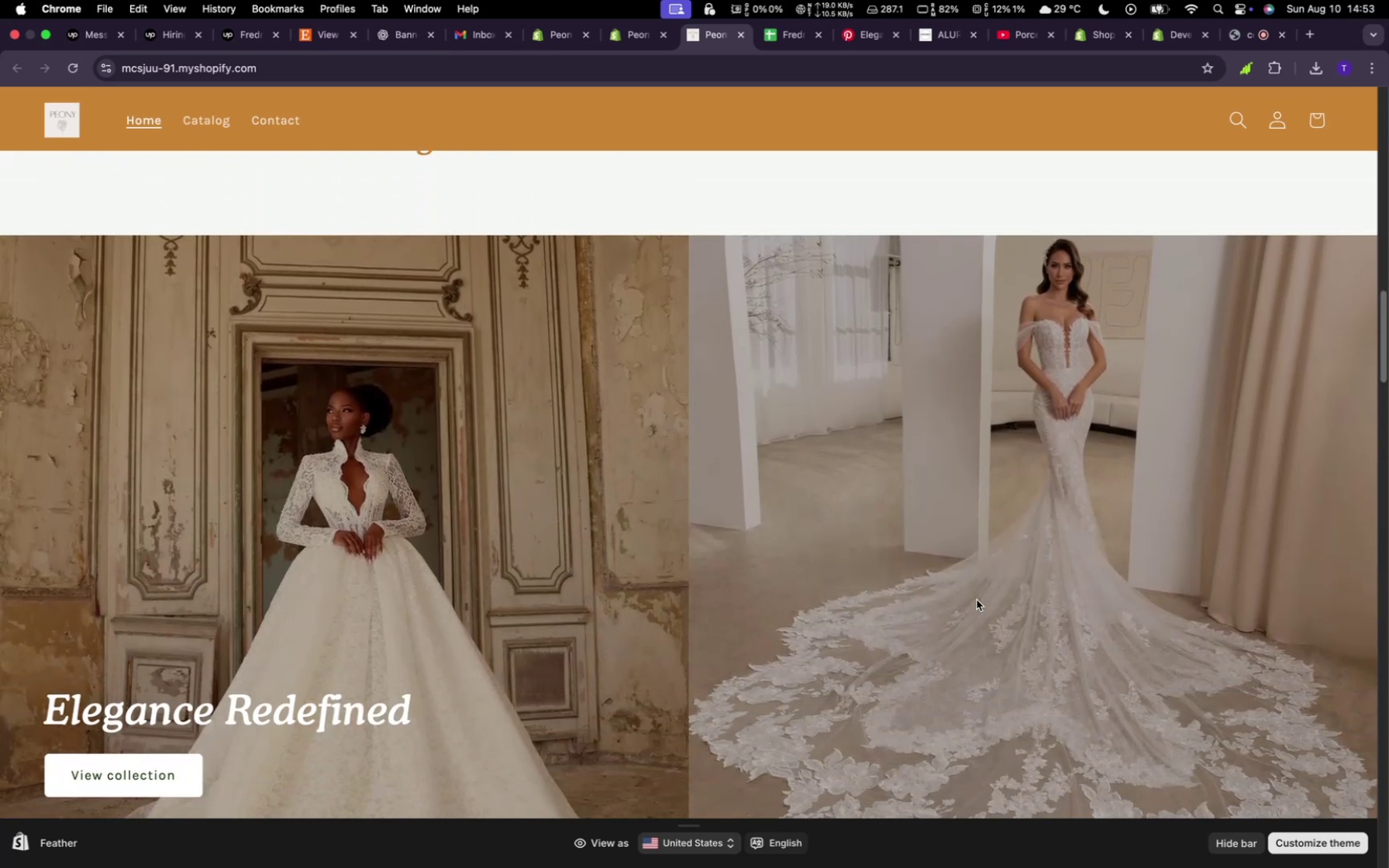 
scroll: coordinate [973, 611], scroll_direction: down, amount: 24.0
 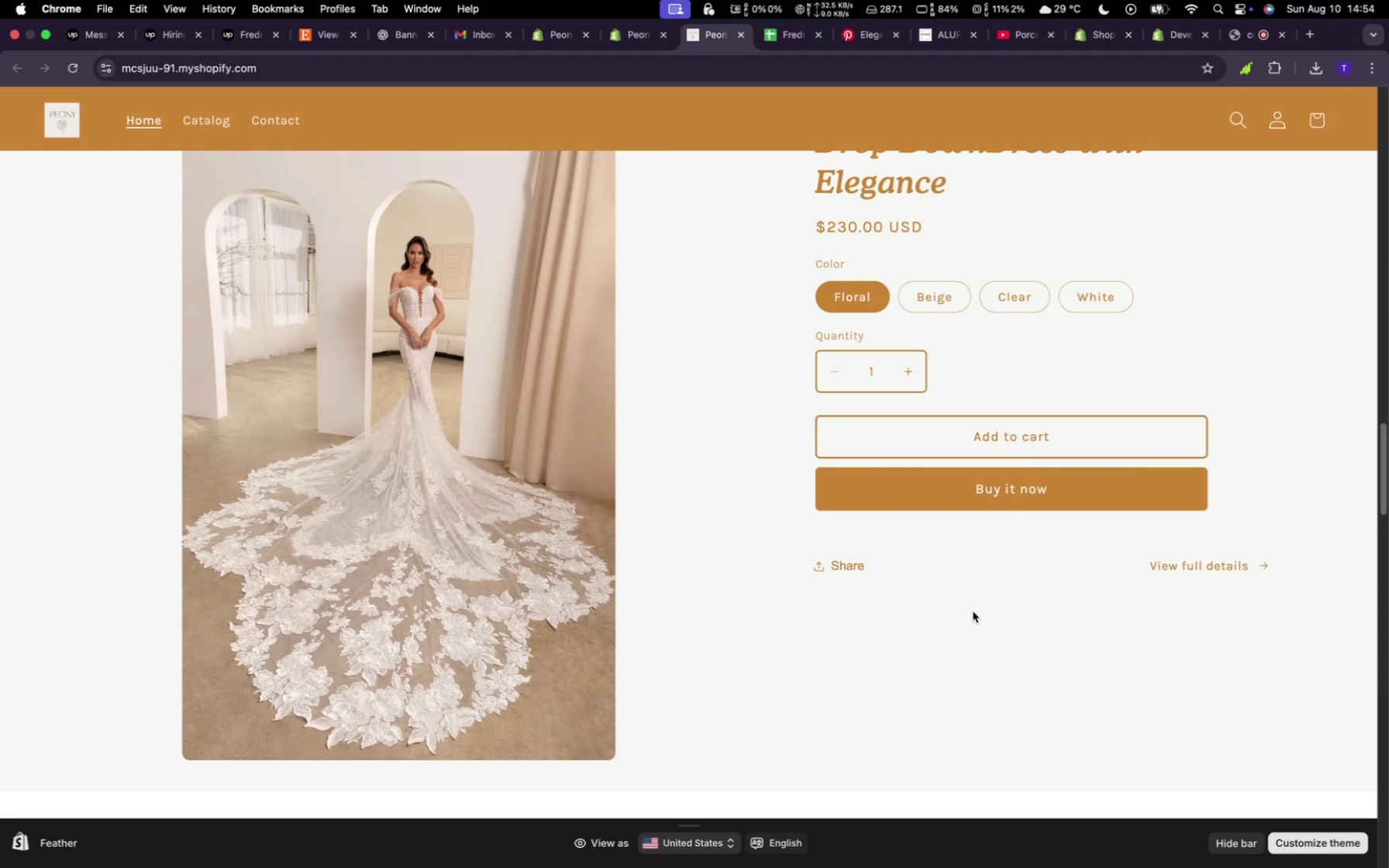 
wait(6.78)
 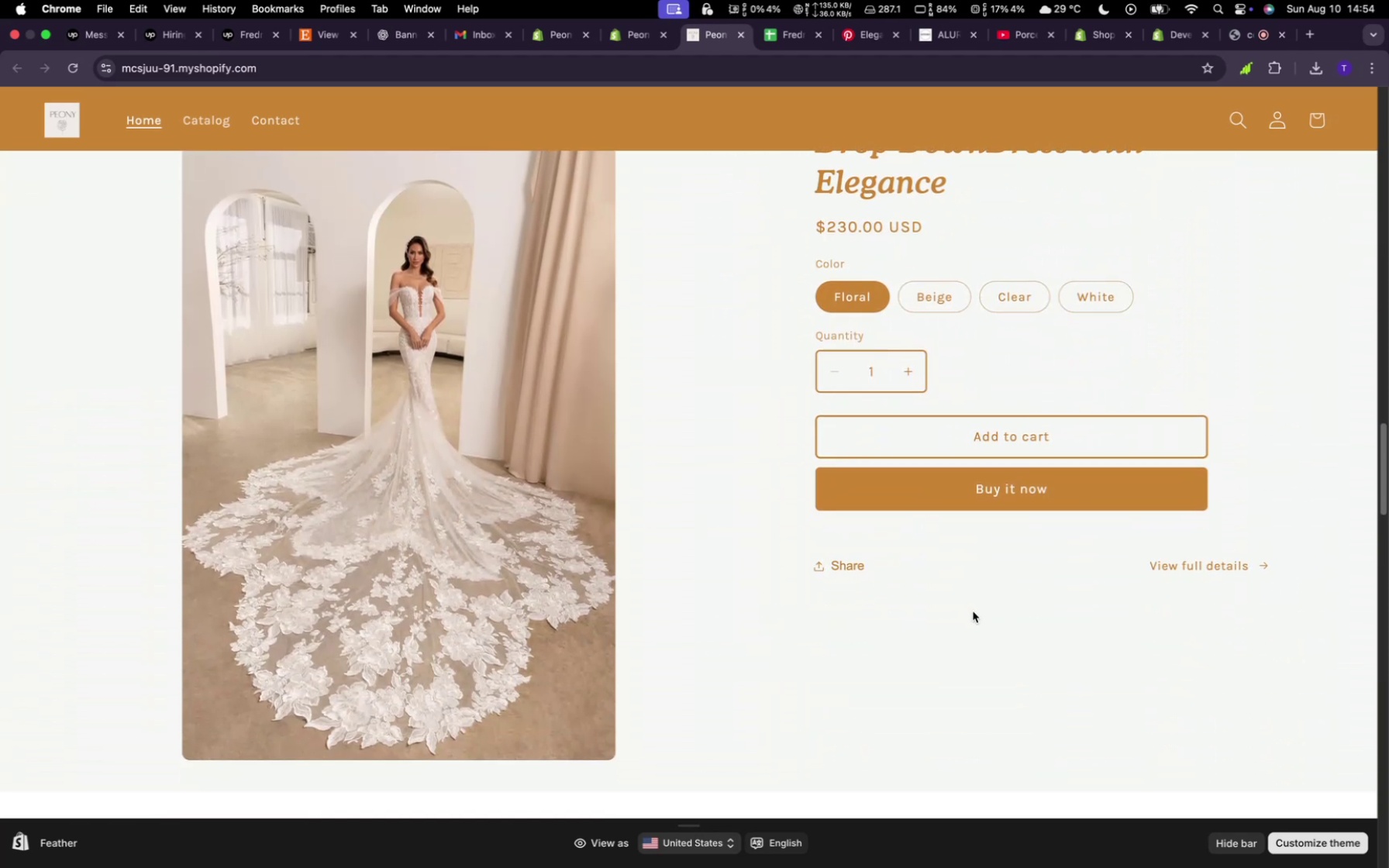 
scroll: coordinate [973, 611], scroll_direction: down, amount: 9.0
 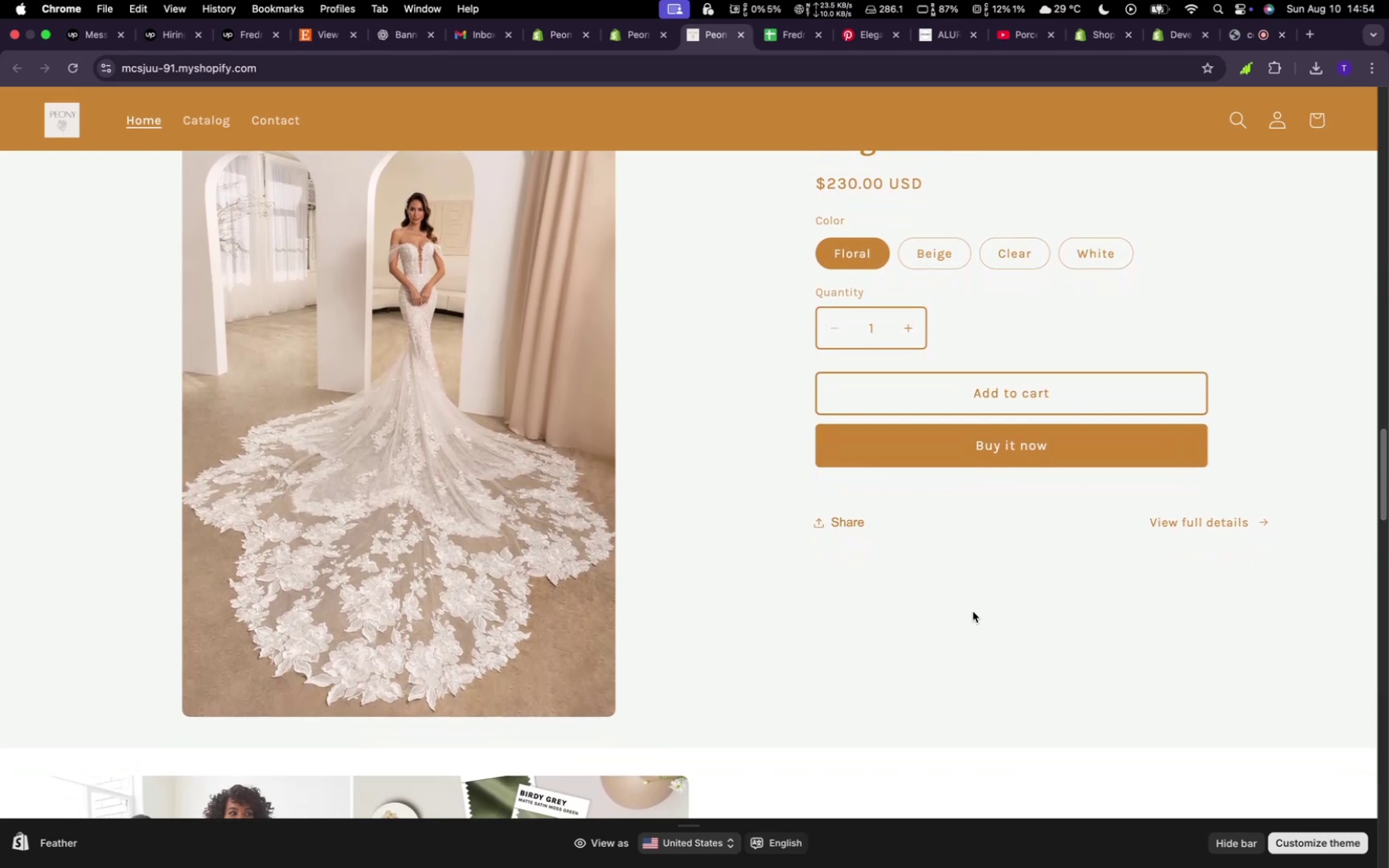 
scroll: coordinate [973, 611], scroll_direction: down, amount: 4.0
 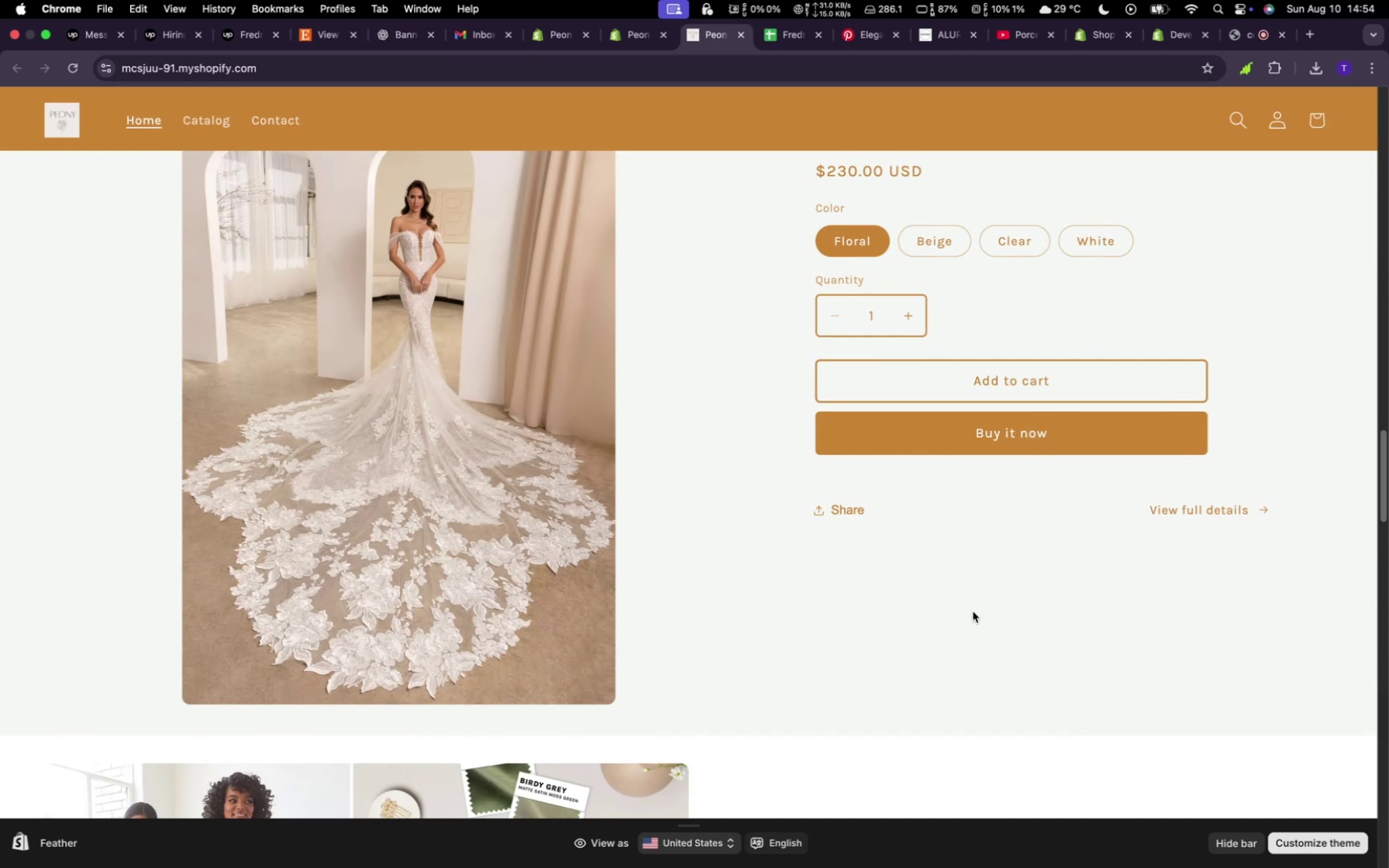 
wait(20.65)
 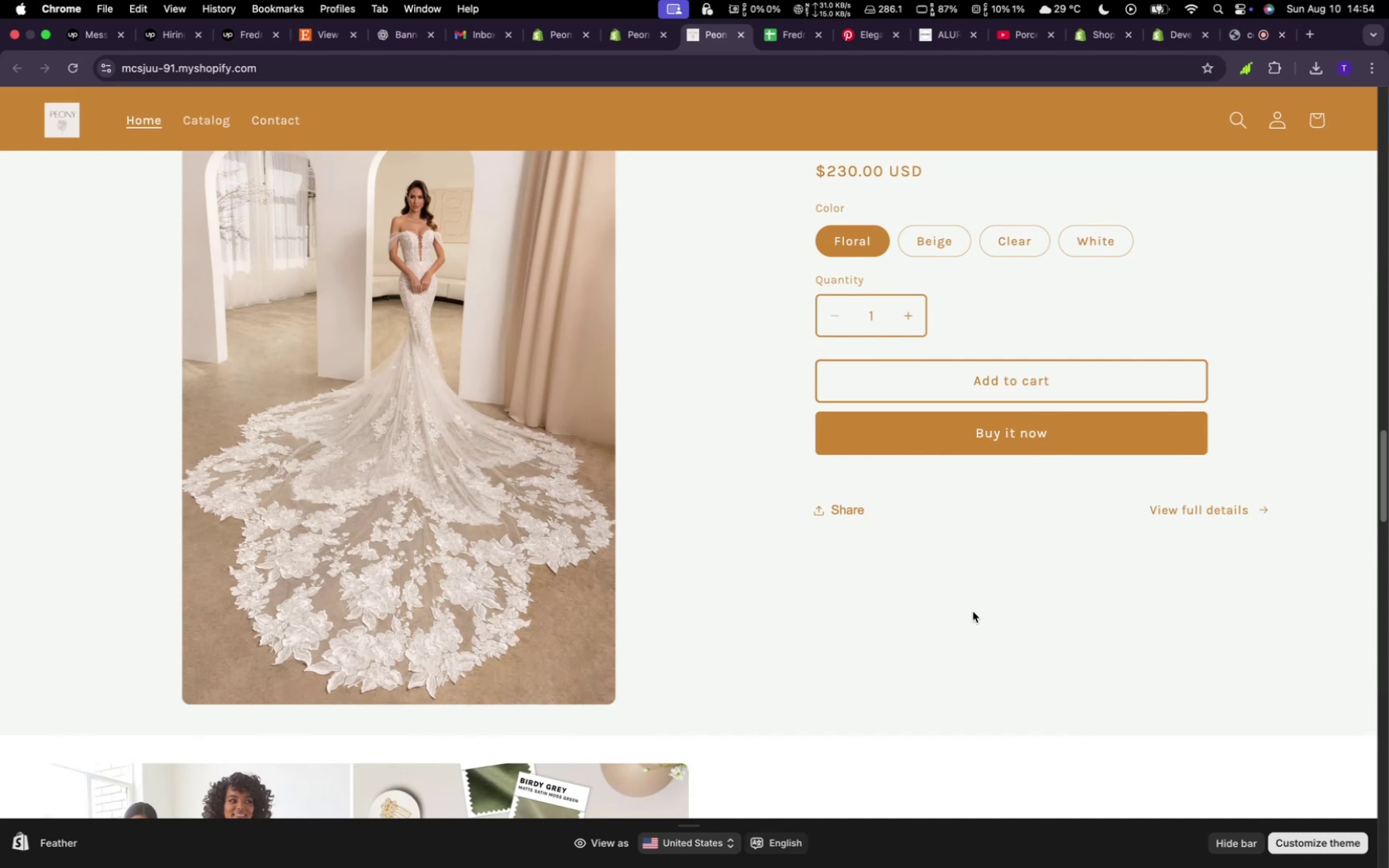 
scroll: coordinate [973, 611], scroll_direction: down, amount: 33.0
 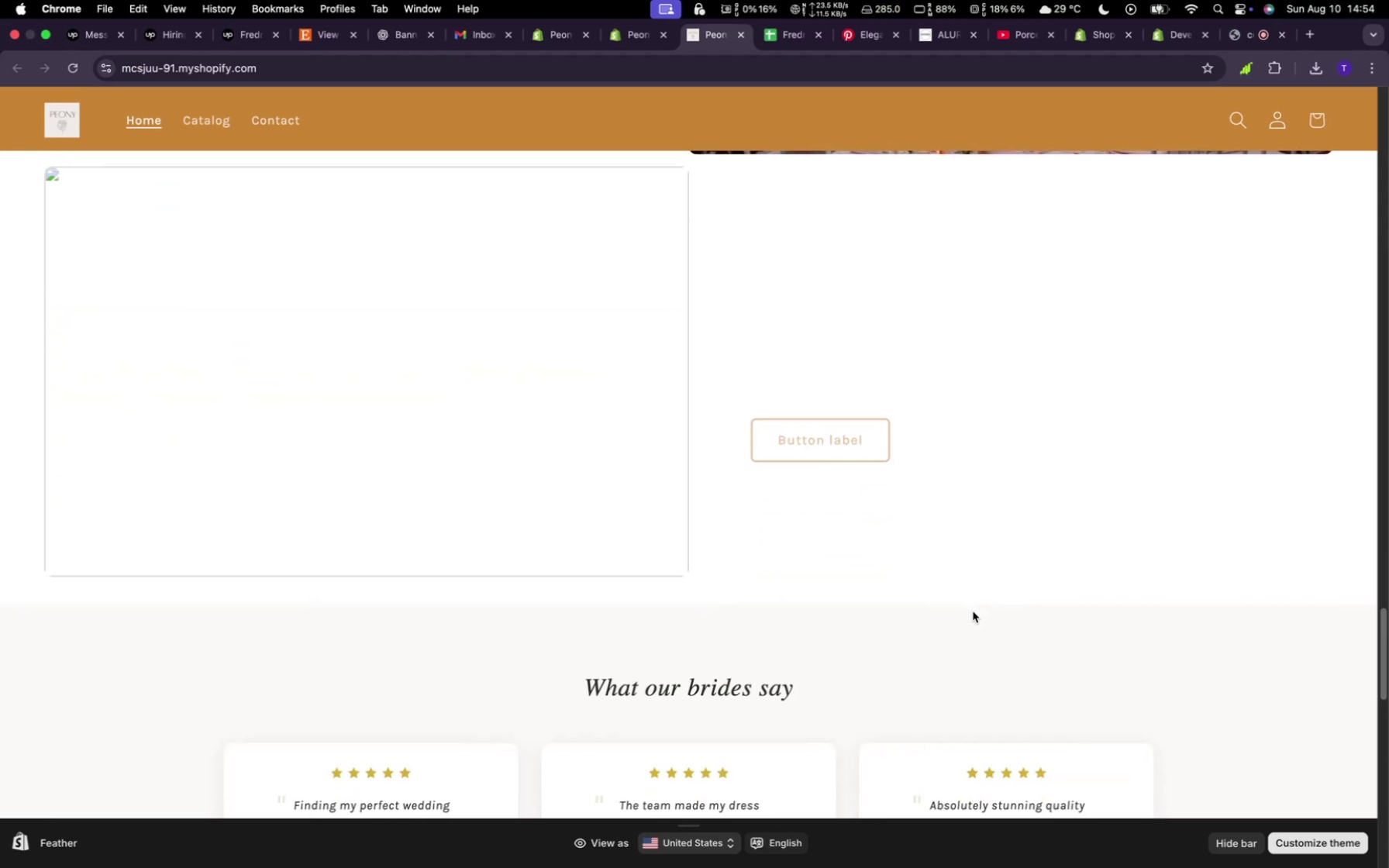 
scroll: coordinate [972, 615], scroll_direction: up, amount: 18.0
 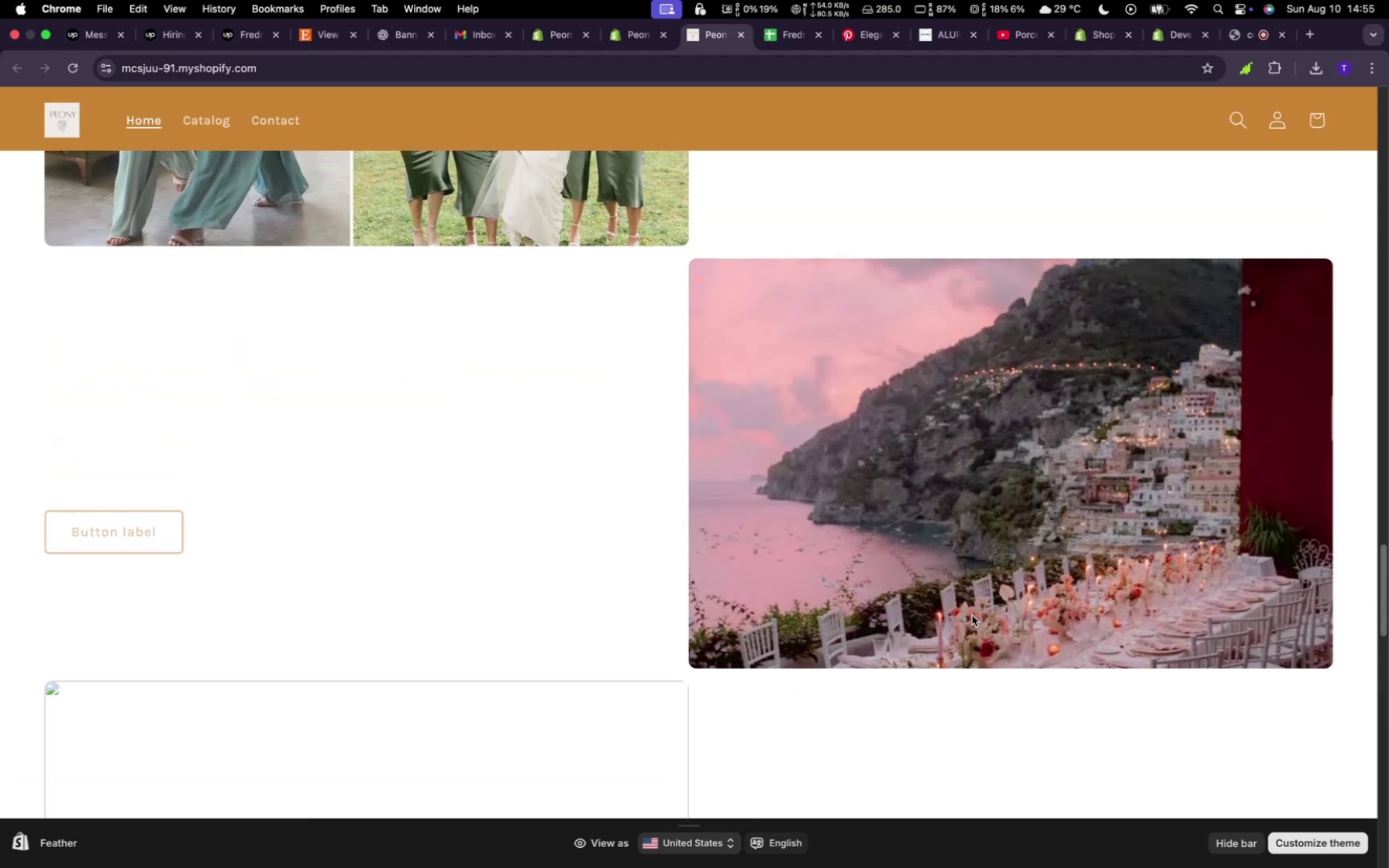 
scroll: coordinate [972, 615], scroll_direction: down, amount: 40.0
 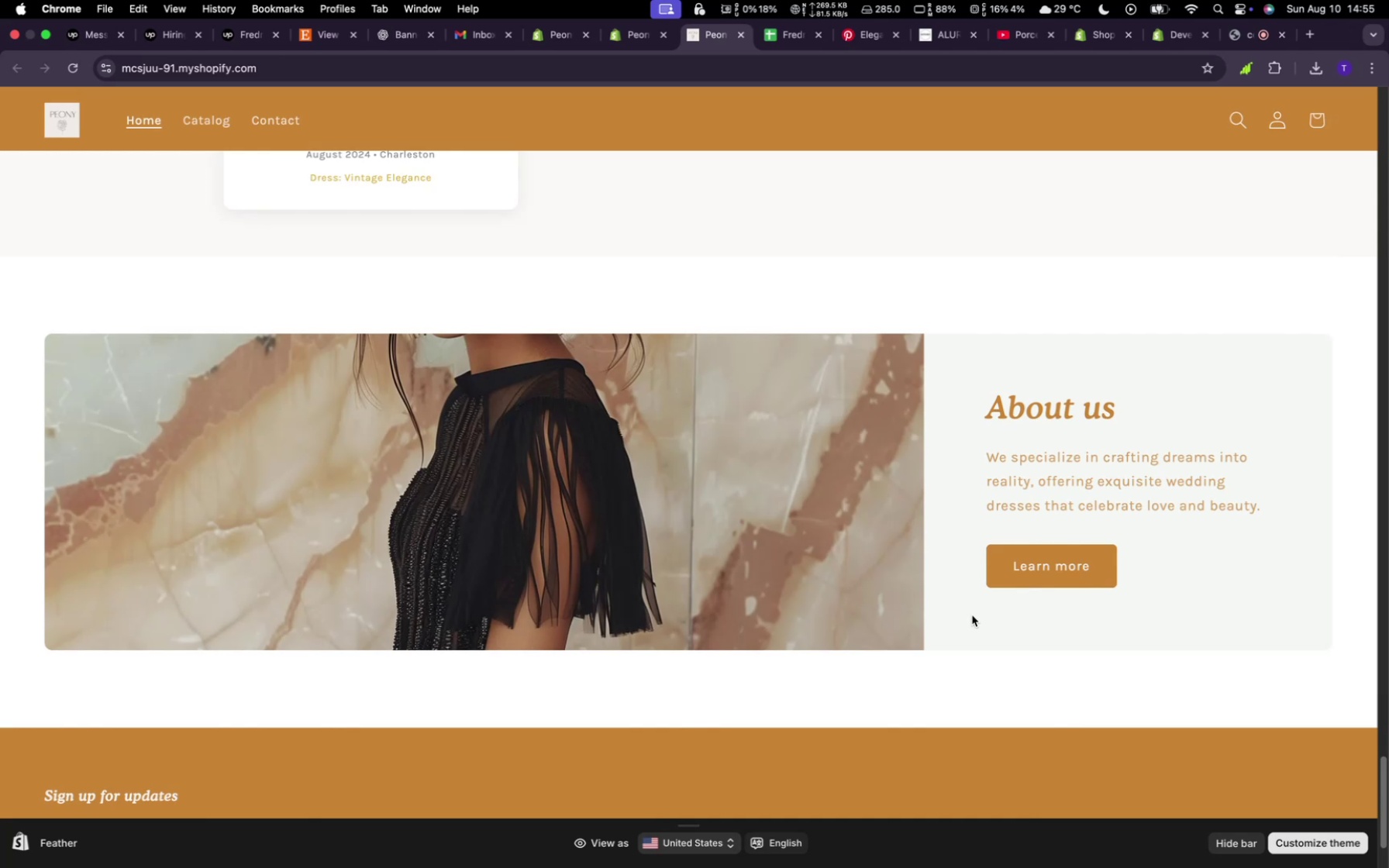 
scroll: coordinate [972, 618], scroll_direction: up, amount: 141.0
 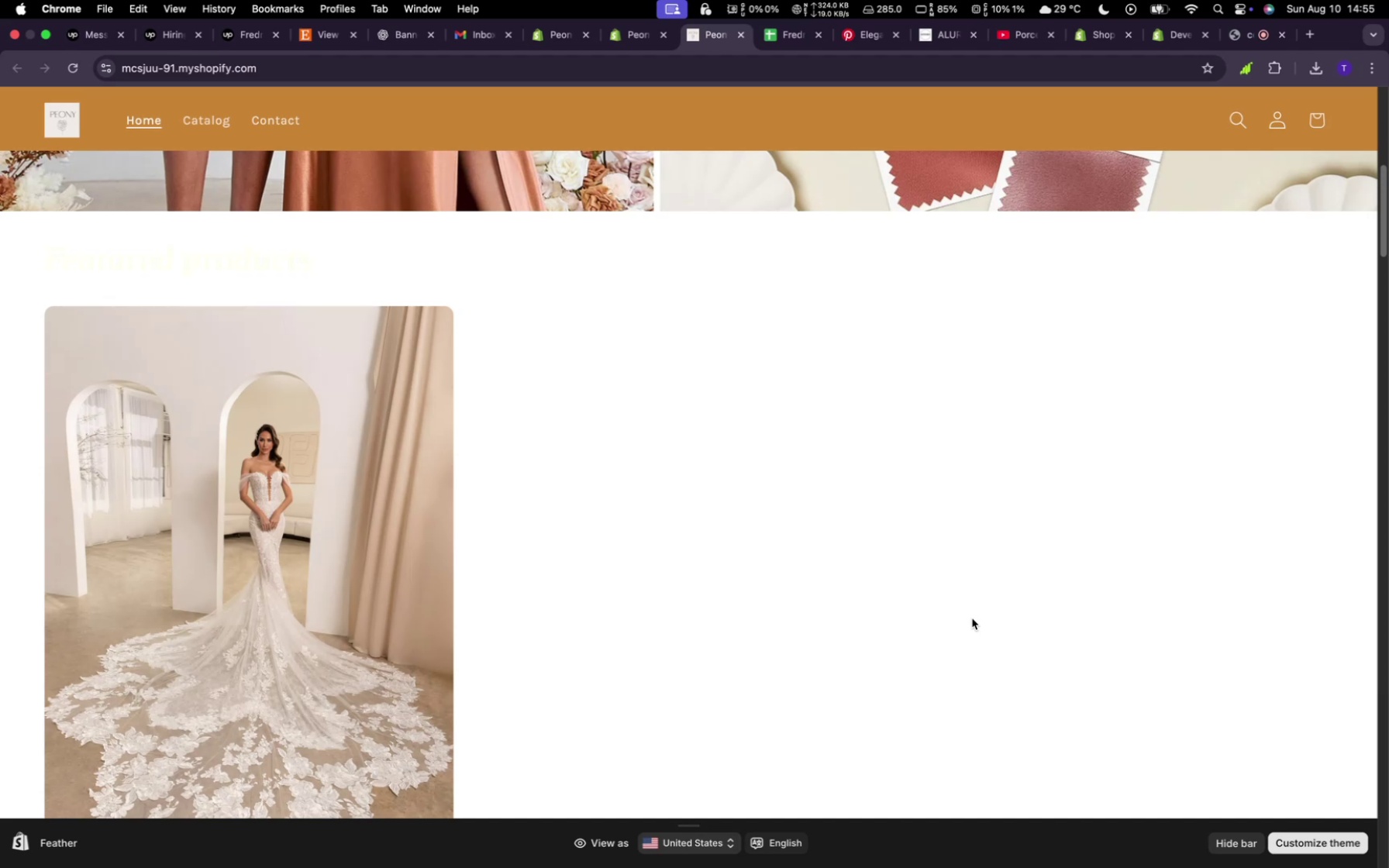 
wait(24.35)
 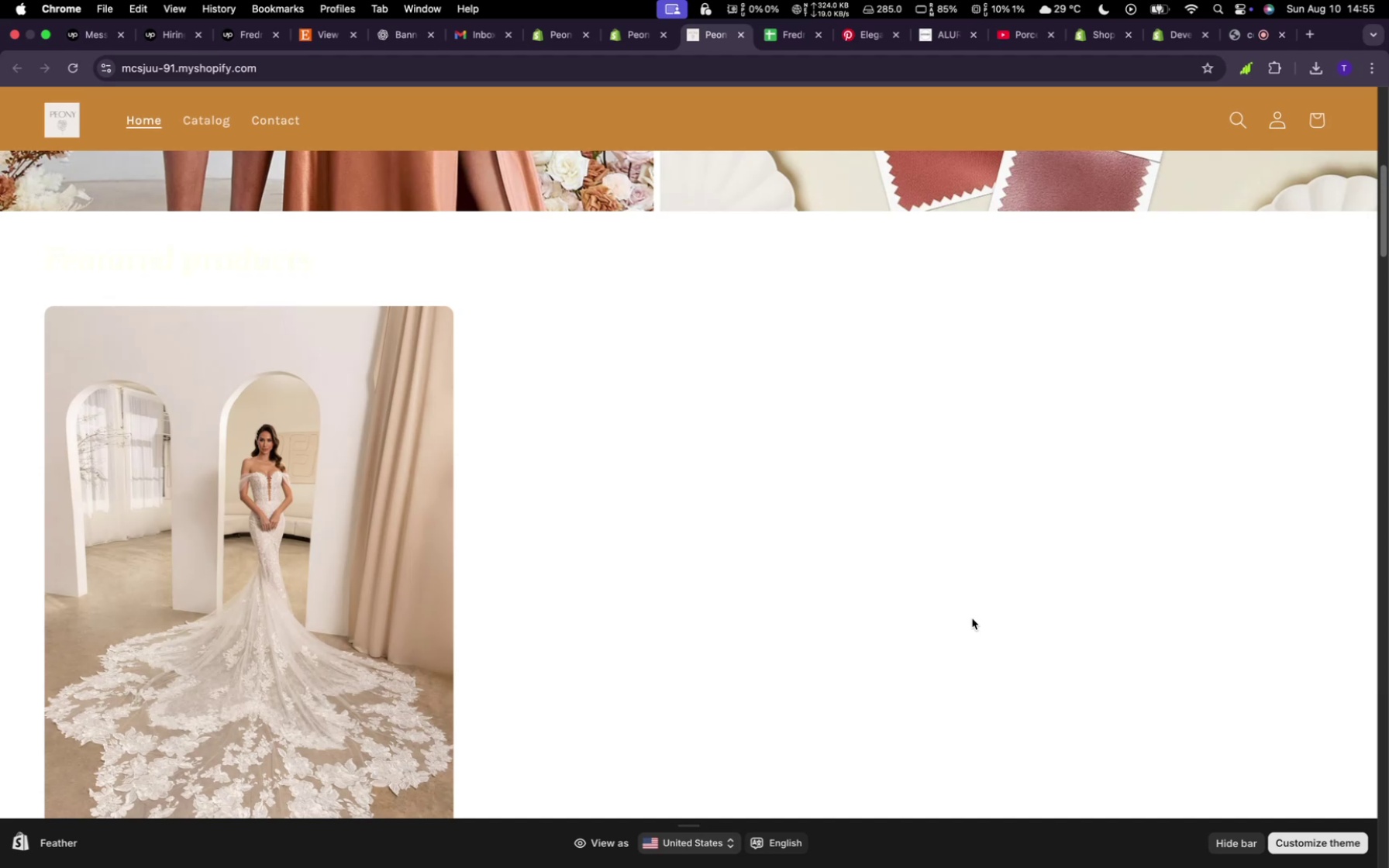 
scroll: coordinate [991, 660], scroll_direction: down, amount: 3.0
 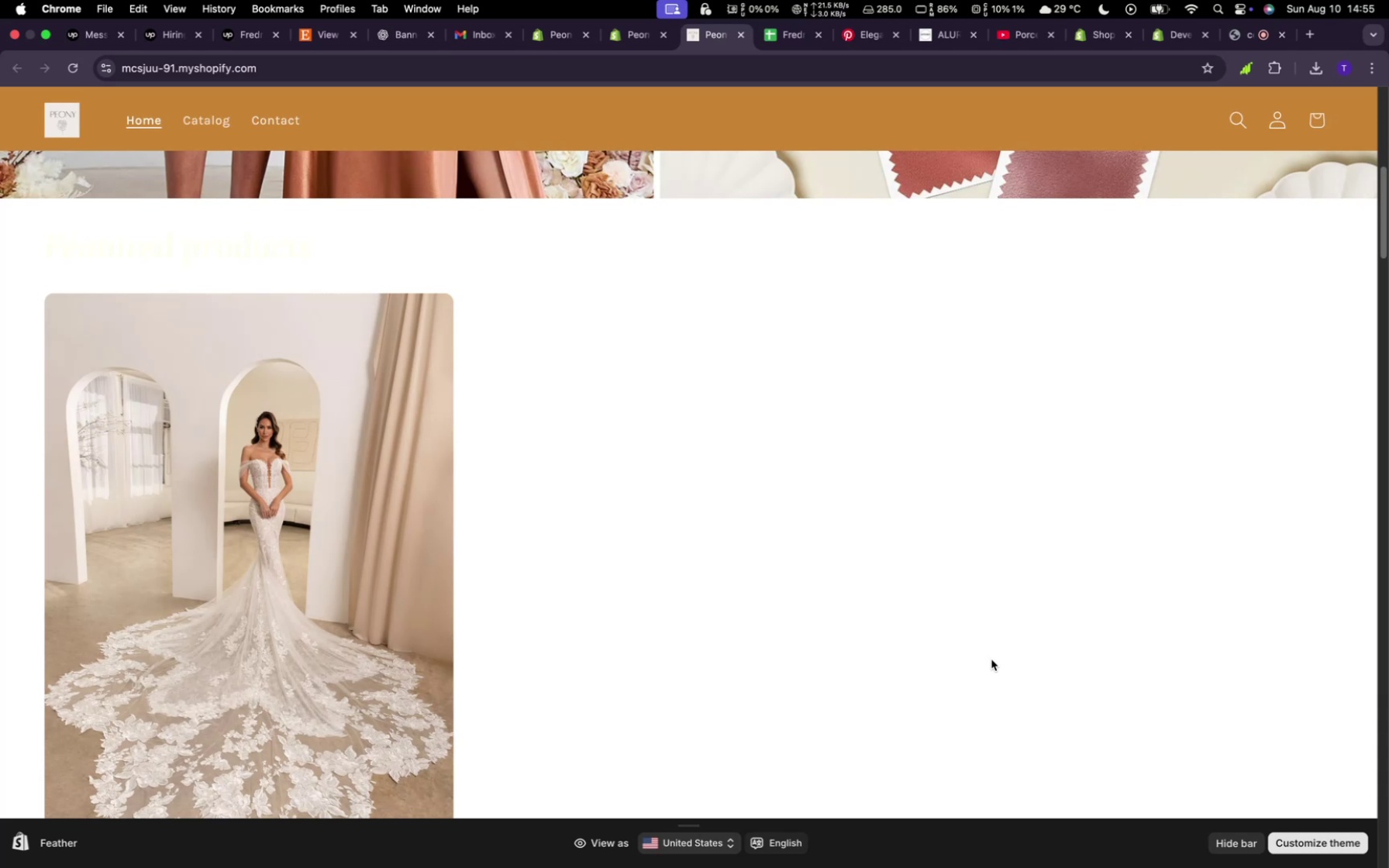 
wait(14.62)
 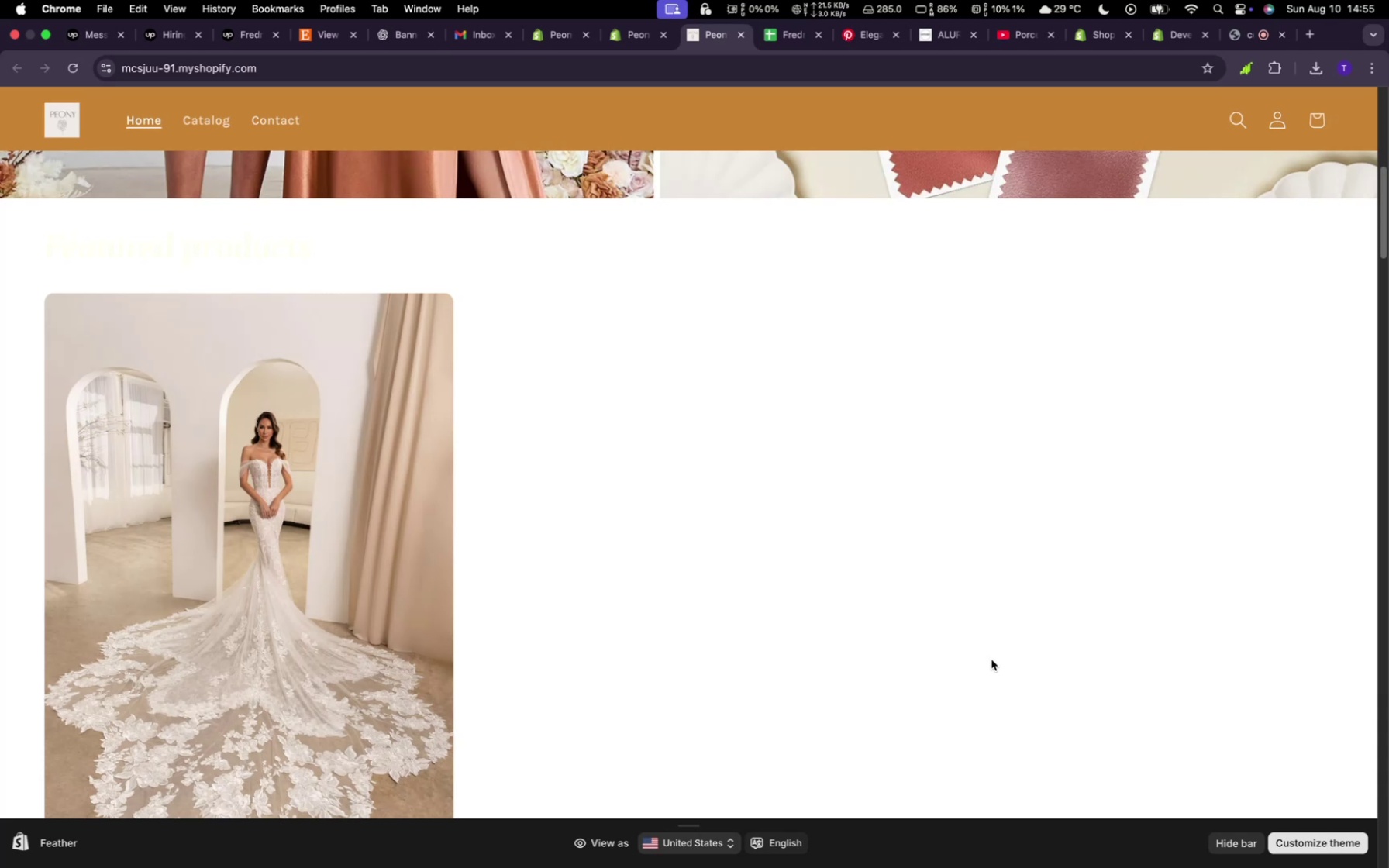 
scroll: coordinate [991, 660], scroll_direction: down, amount: 10.0
 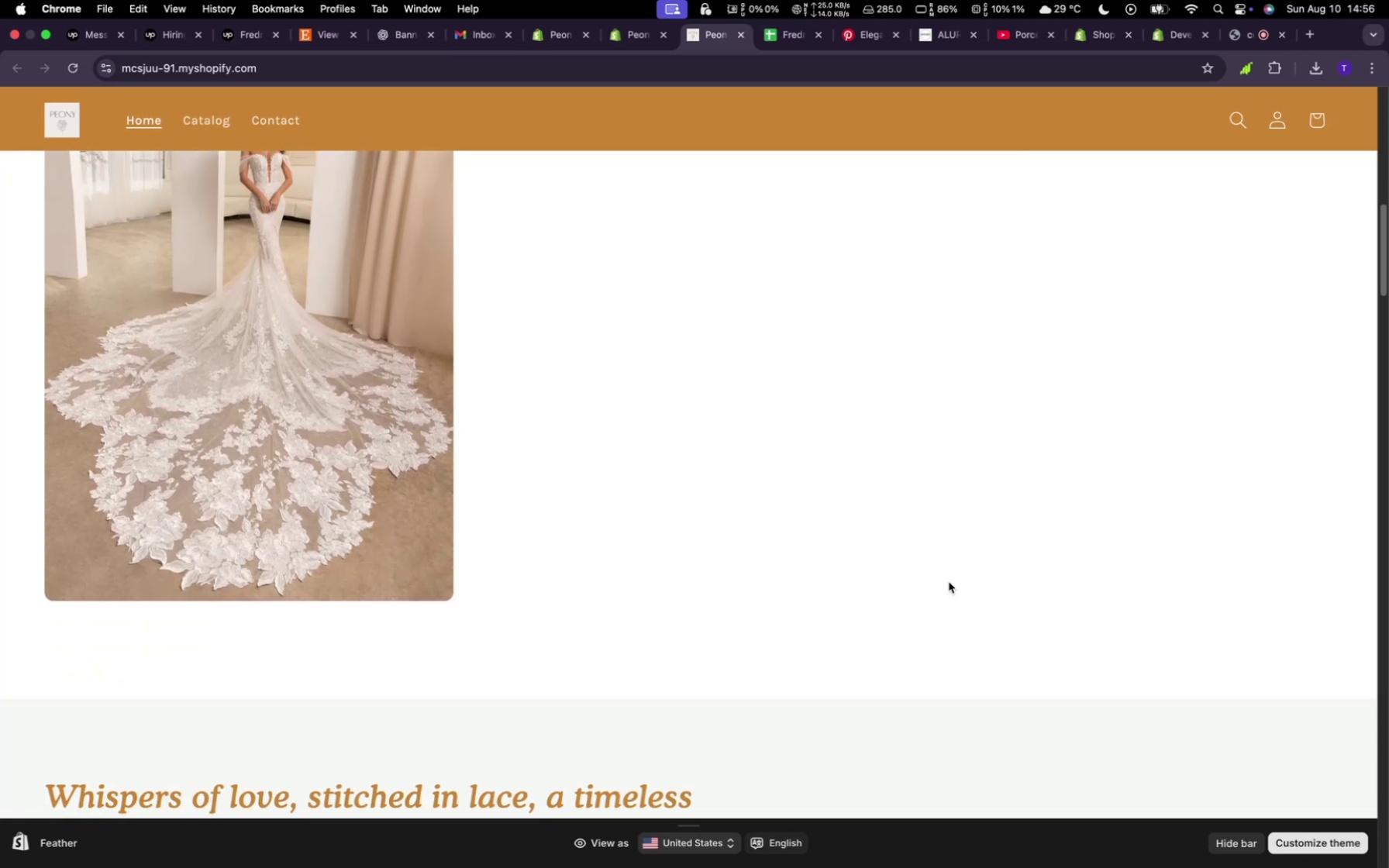 
scroll: coordinate [822, 425], scroll_direction: up, amount: 68.0
 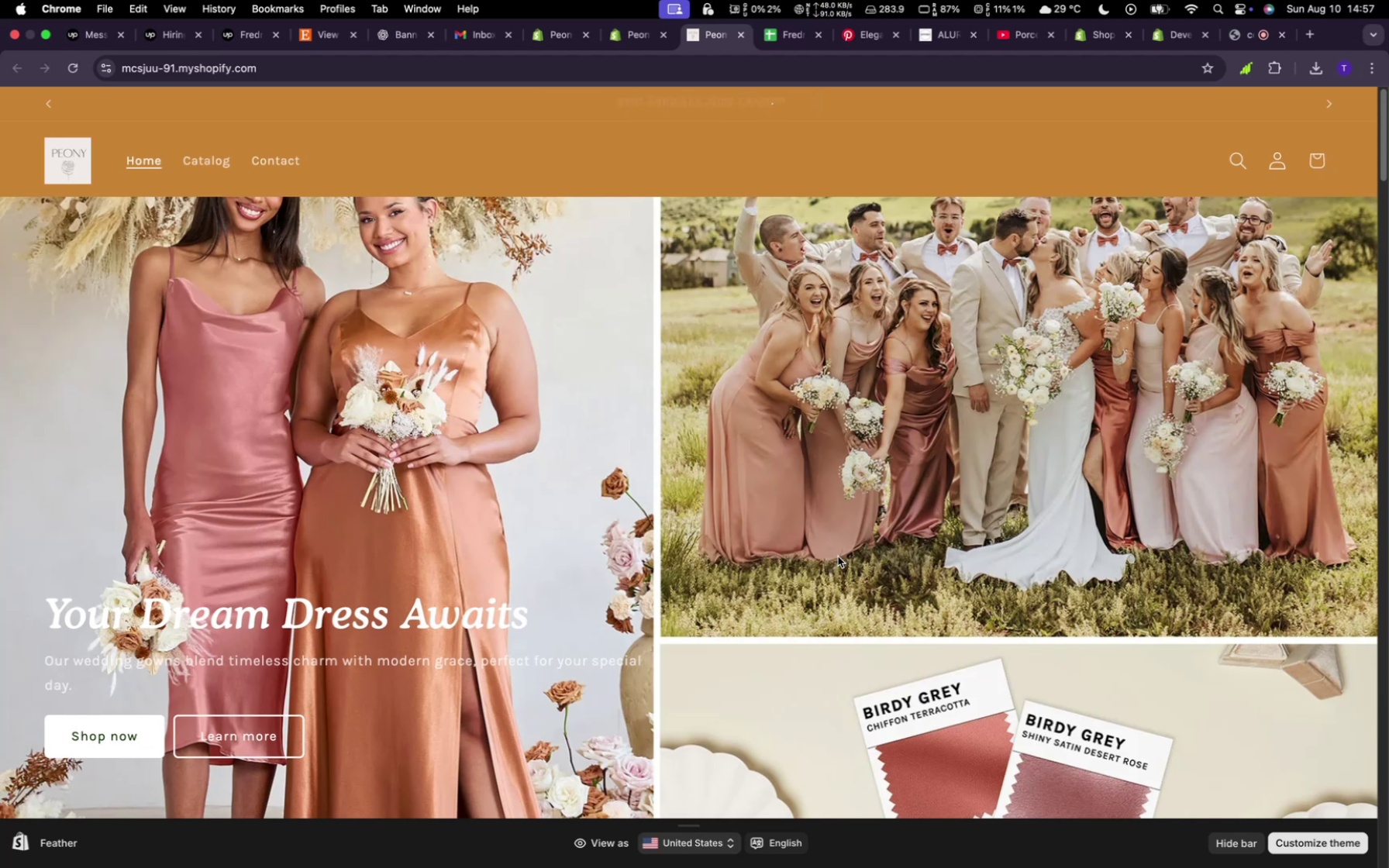 
wait(75.45)
 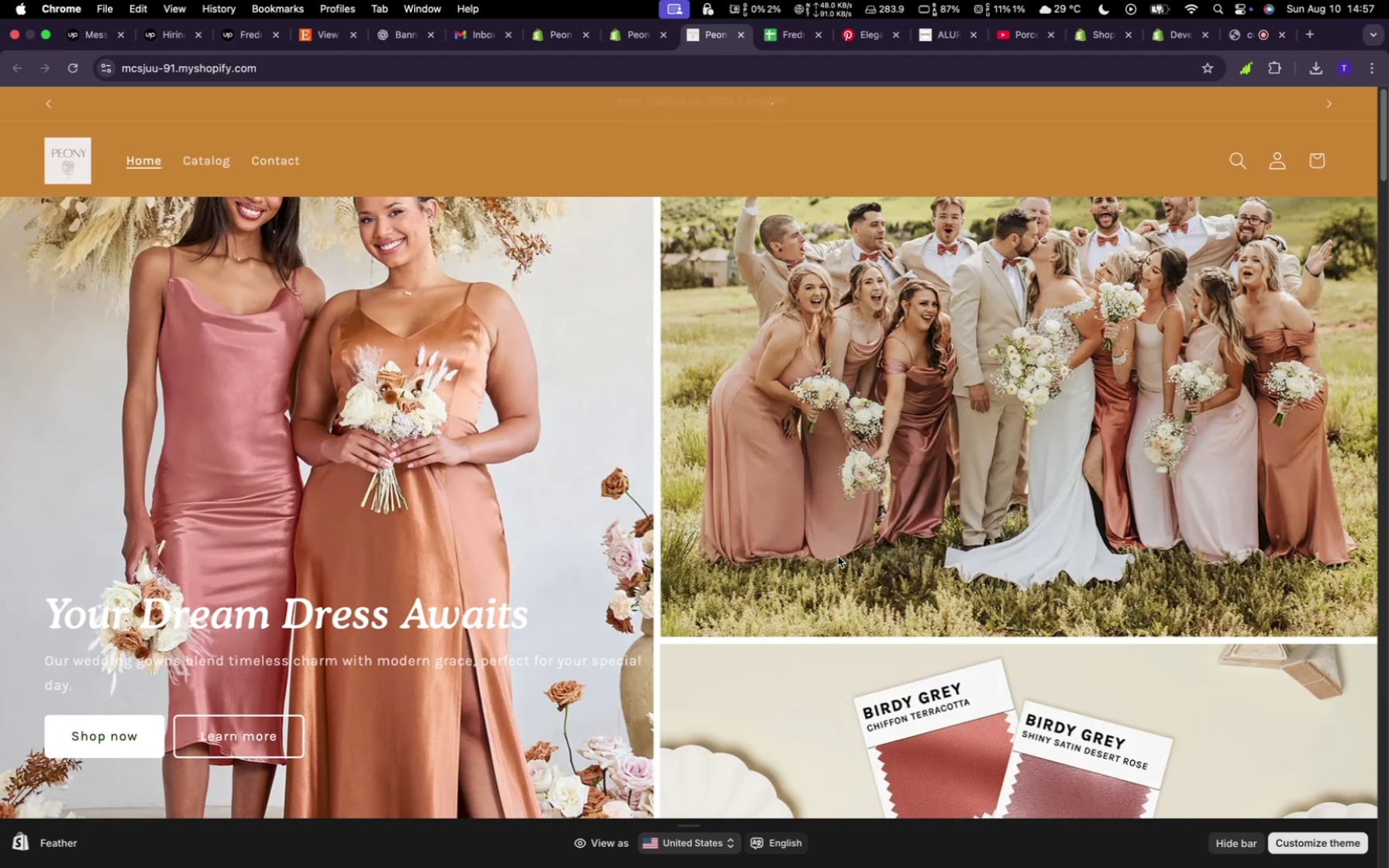 
scroll: coordinate [794, 392], scroll_direction: down, amount: 27.0
 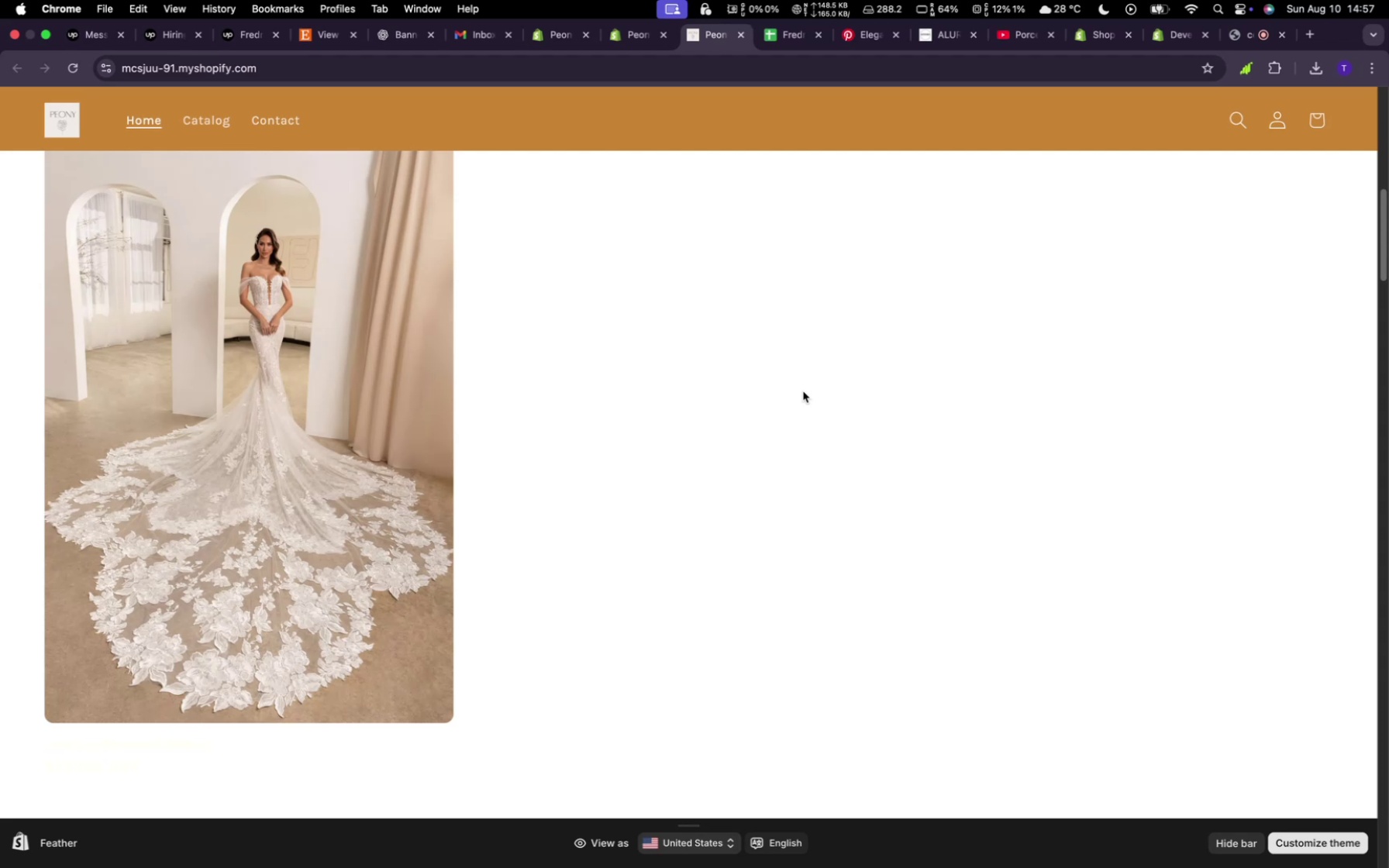 
wait(30.6)
 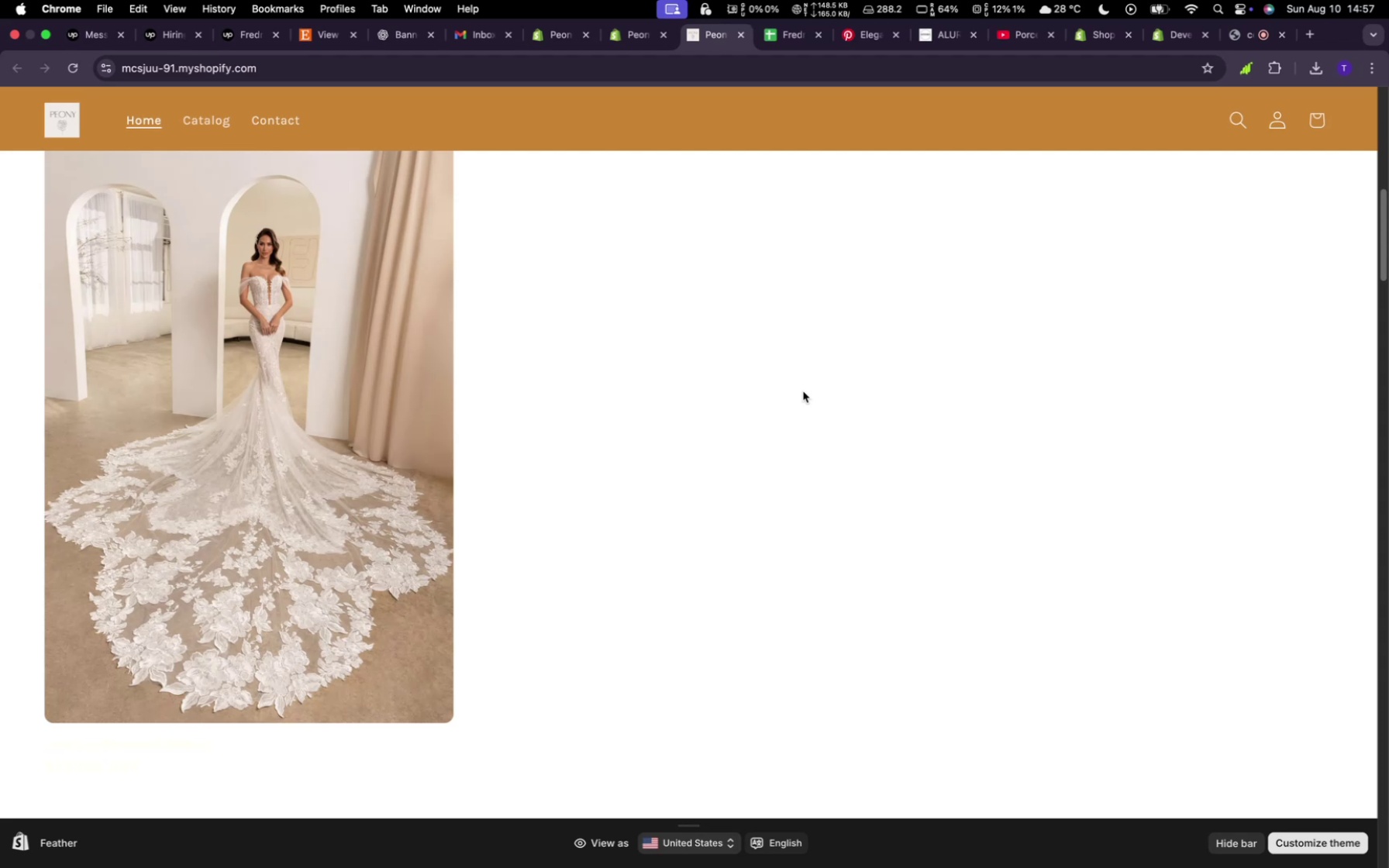 
scroll: coordinate [794, 400], scroll_direction: down, amount: 23.0
 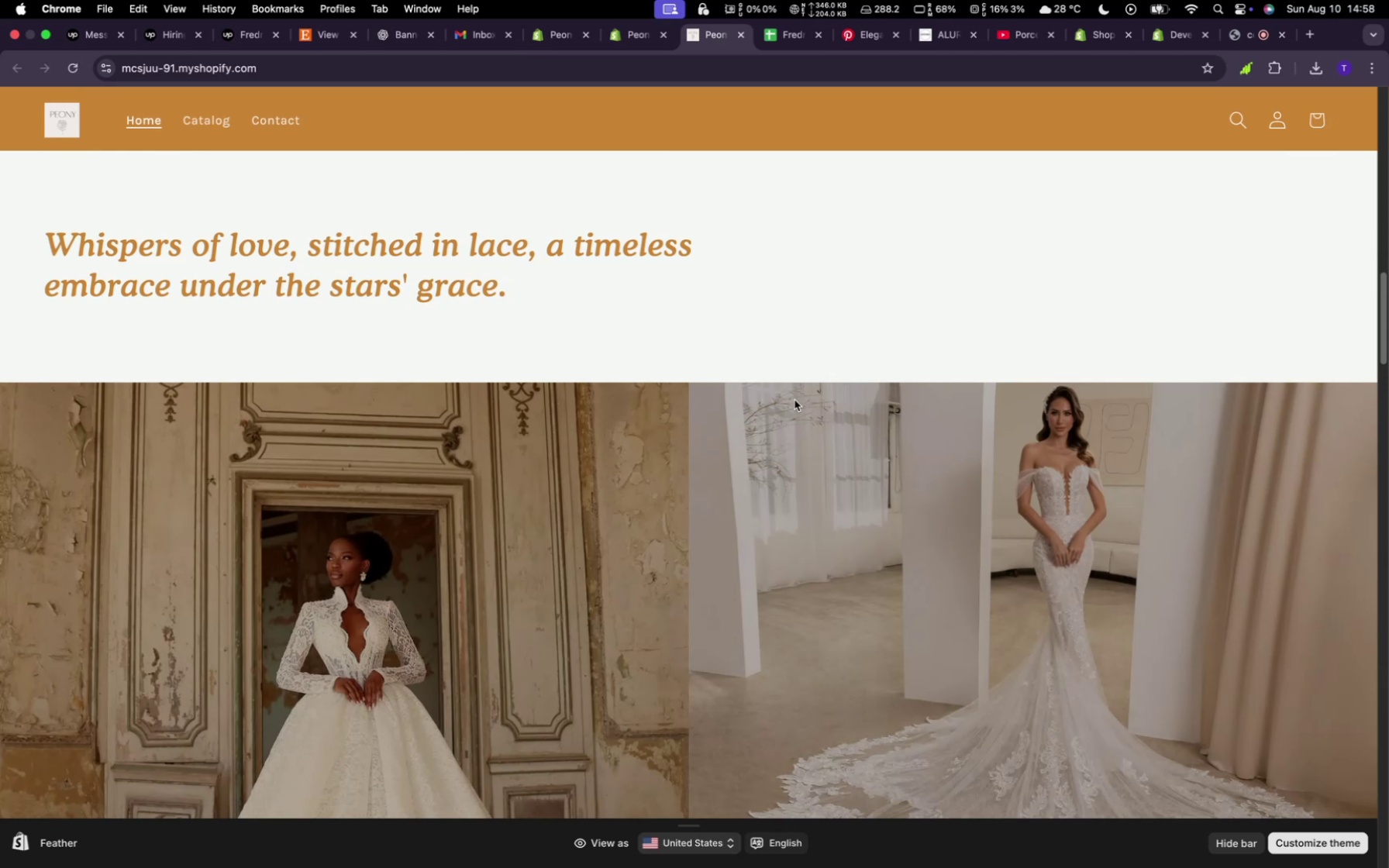 
wait(6.99)
 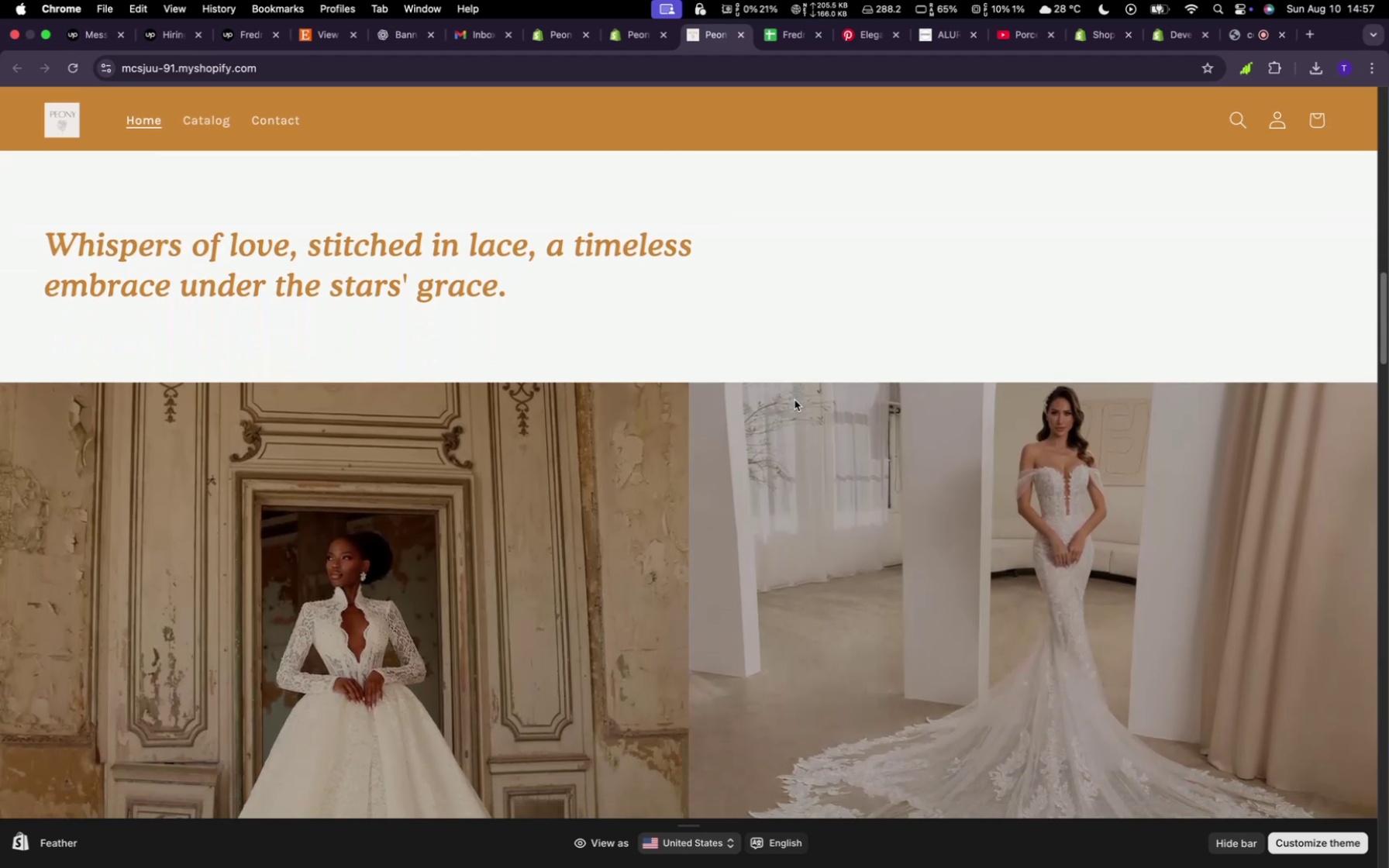 
scroll: coordinate [820, 377], scroll_direction: down, amount: 35.0
 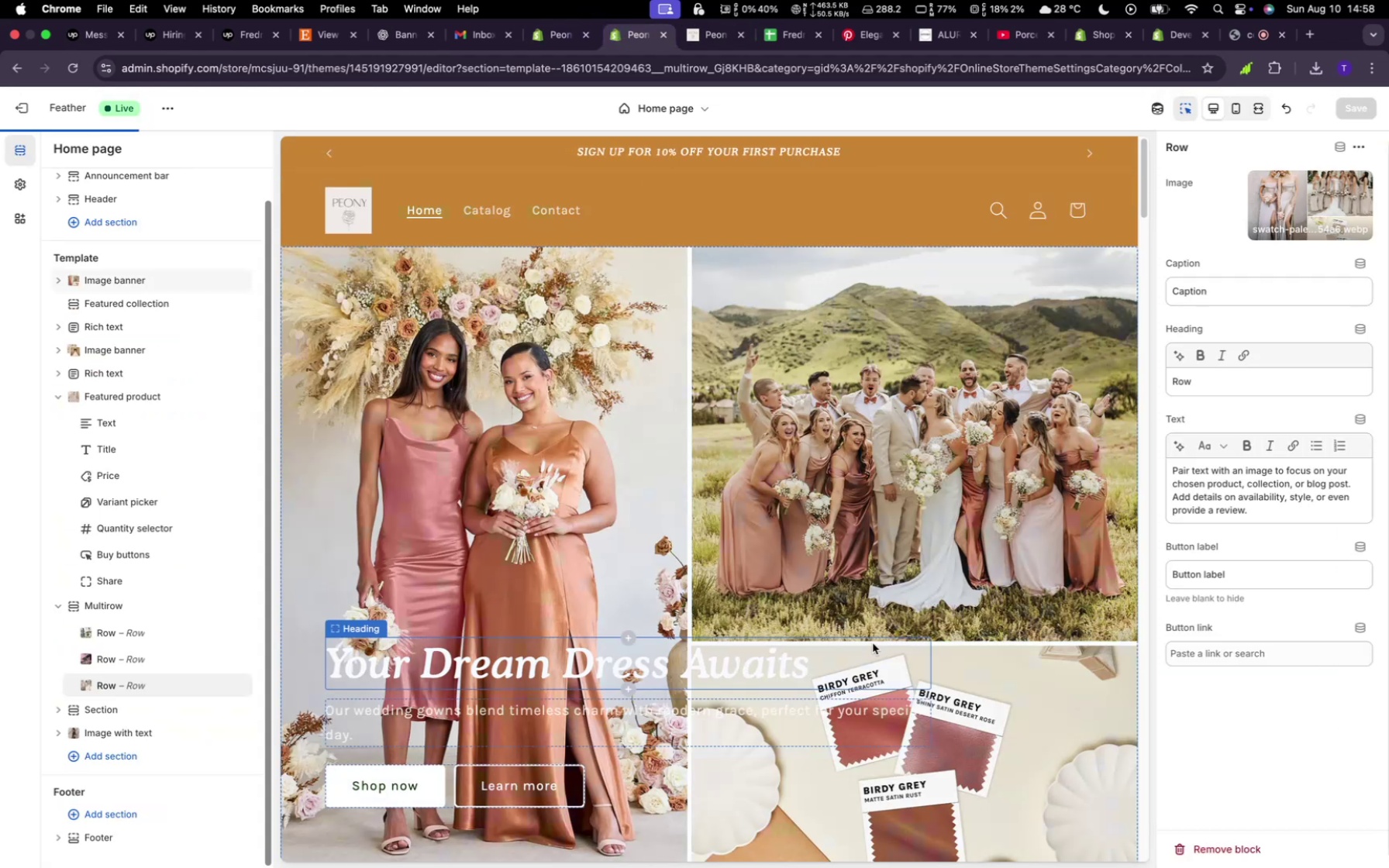 
wait(6.84)
 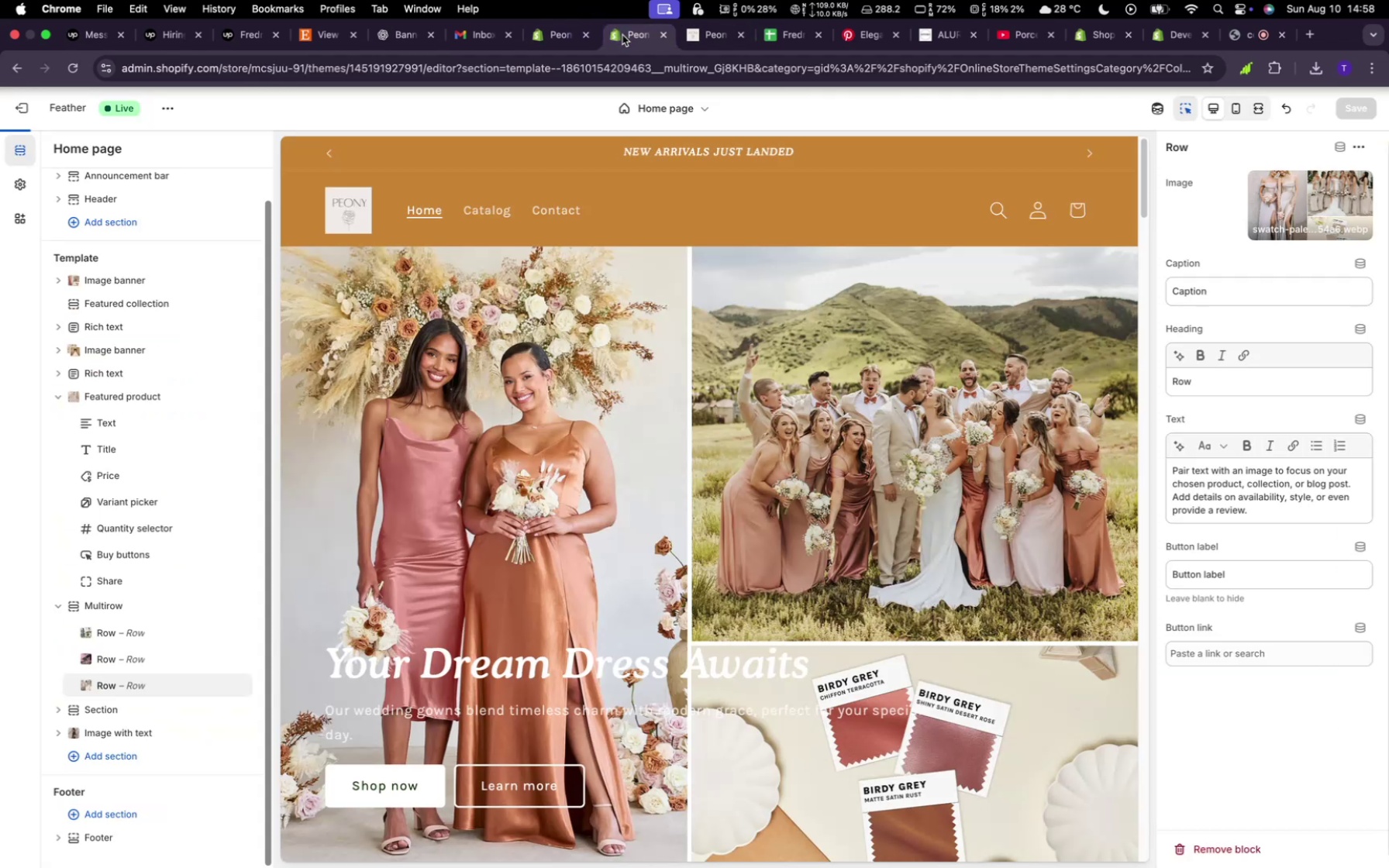 
scroll: coordinate [931, 702], scroll_direction: down, amount: 113.0
 